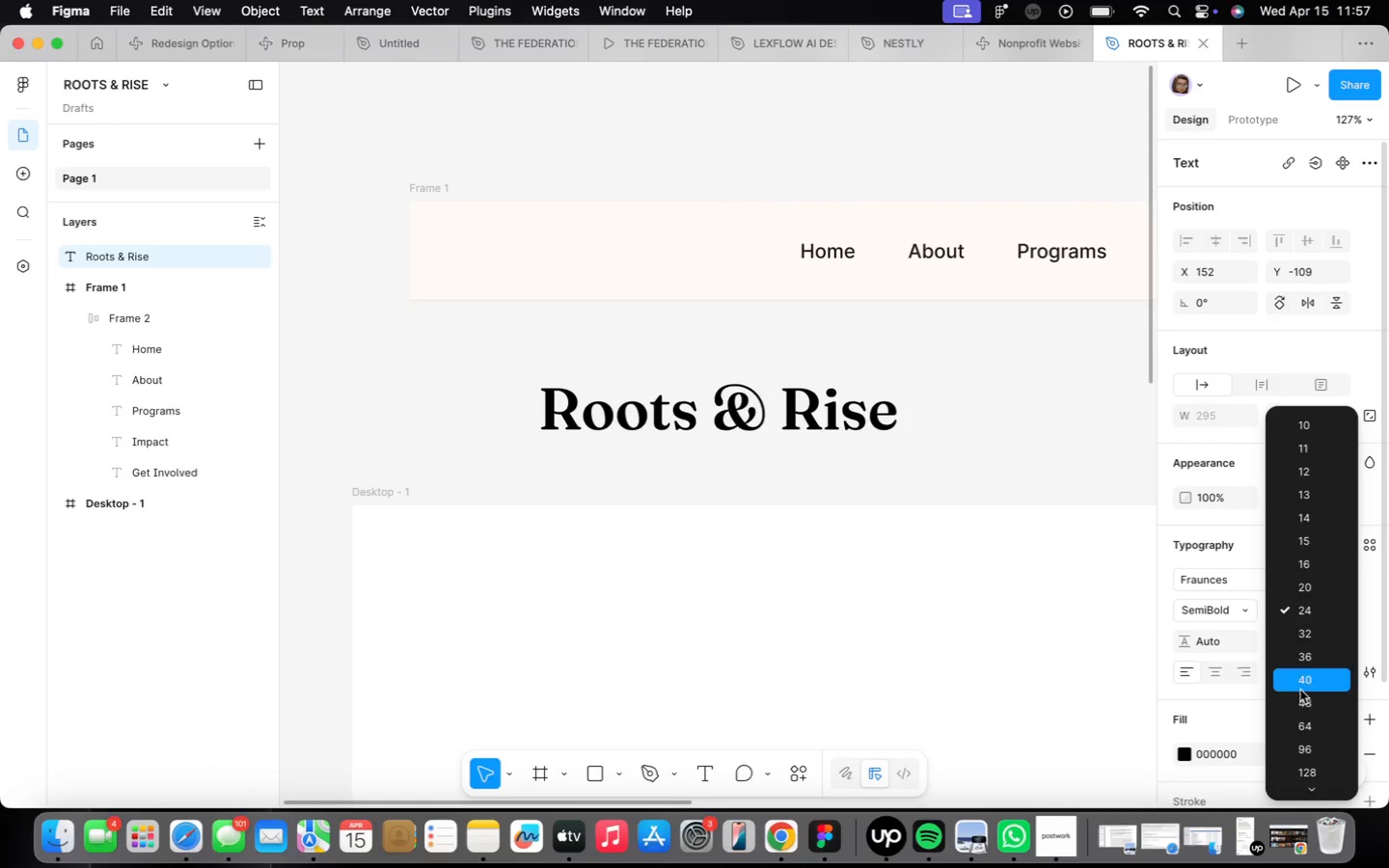 
left_click([1296, 613])
 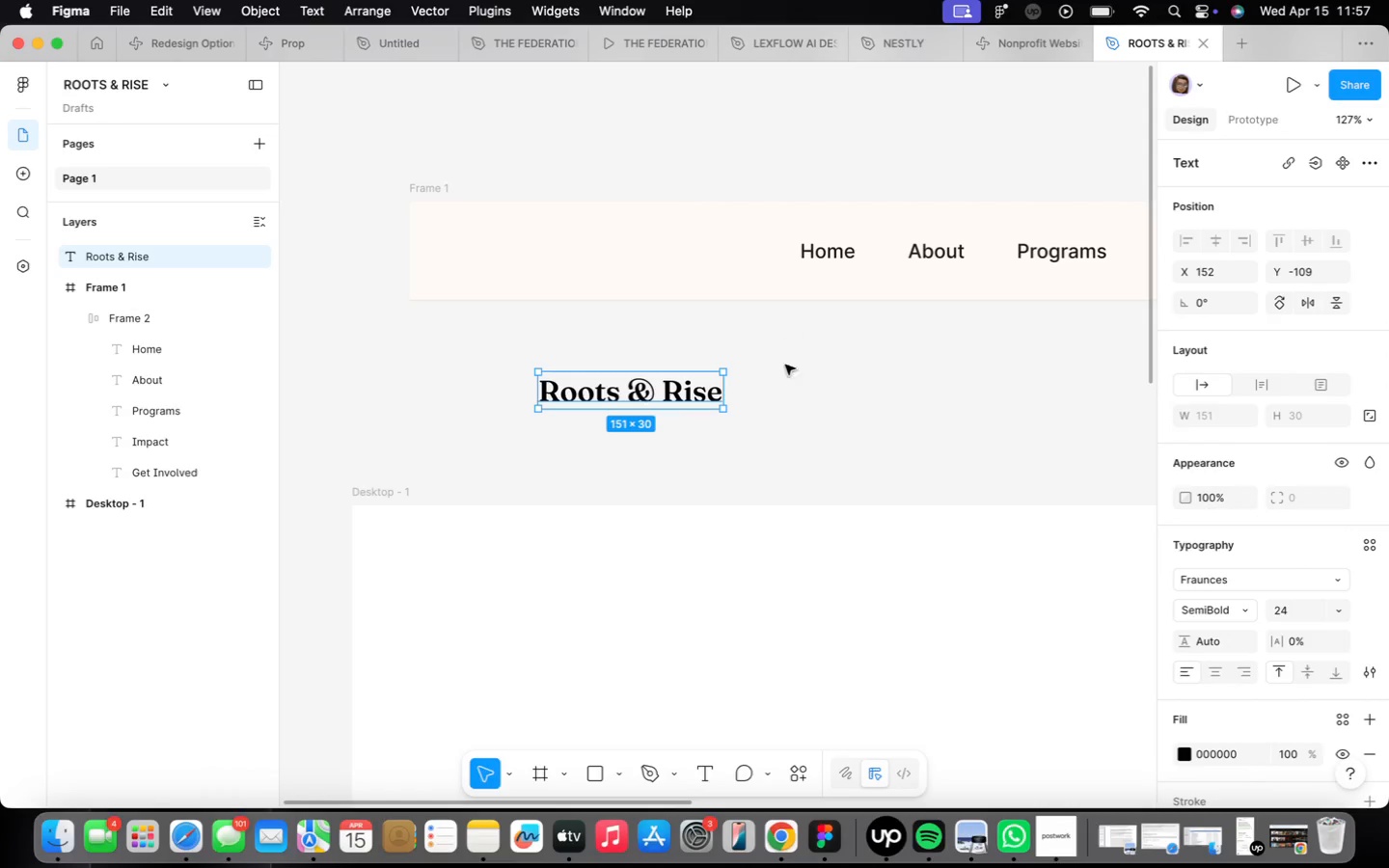 
left_click_drag(start_coordinate=[613, 391], to_coordinate=[580, 254])
 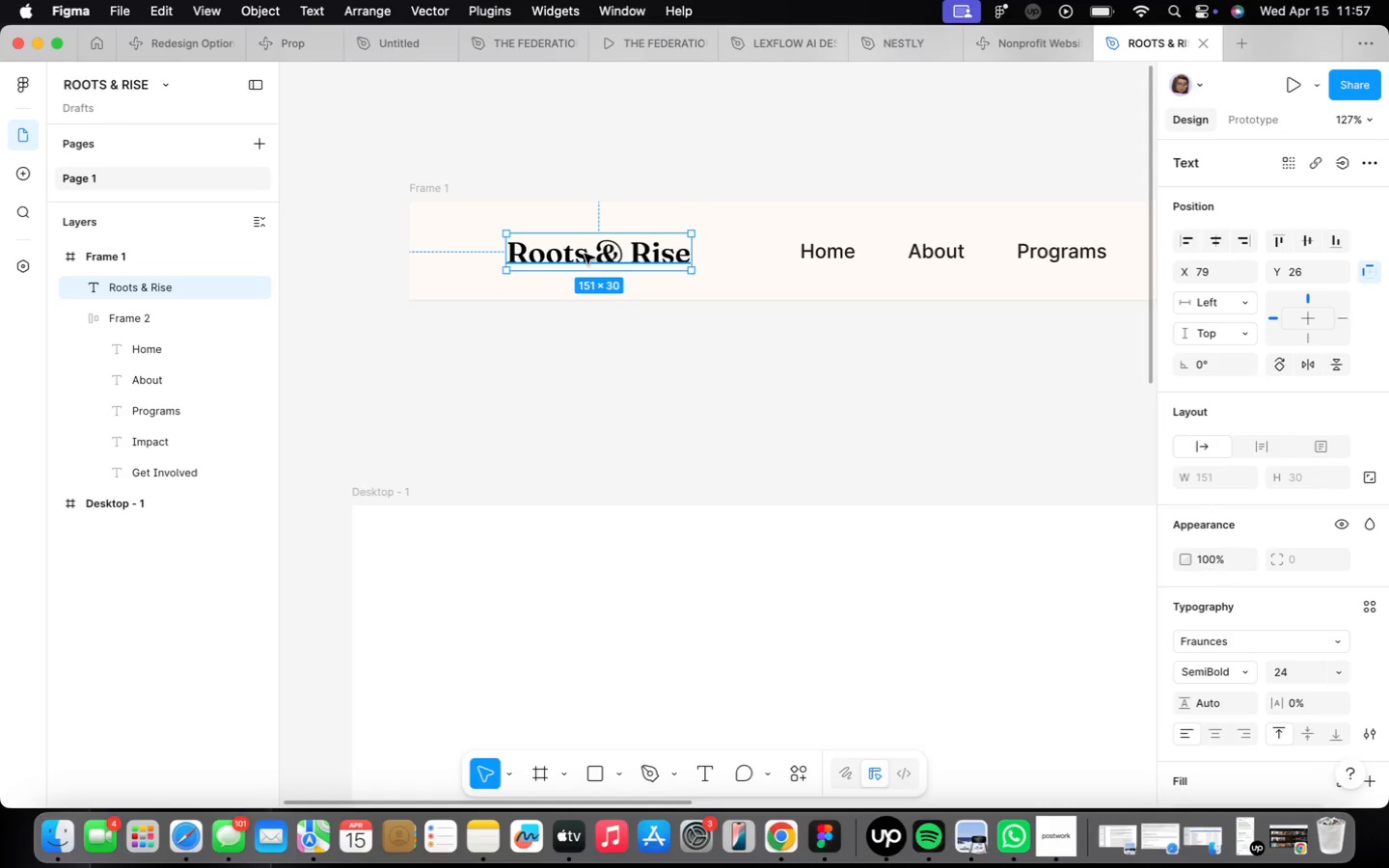 
wait(37.15)
 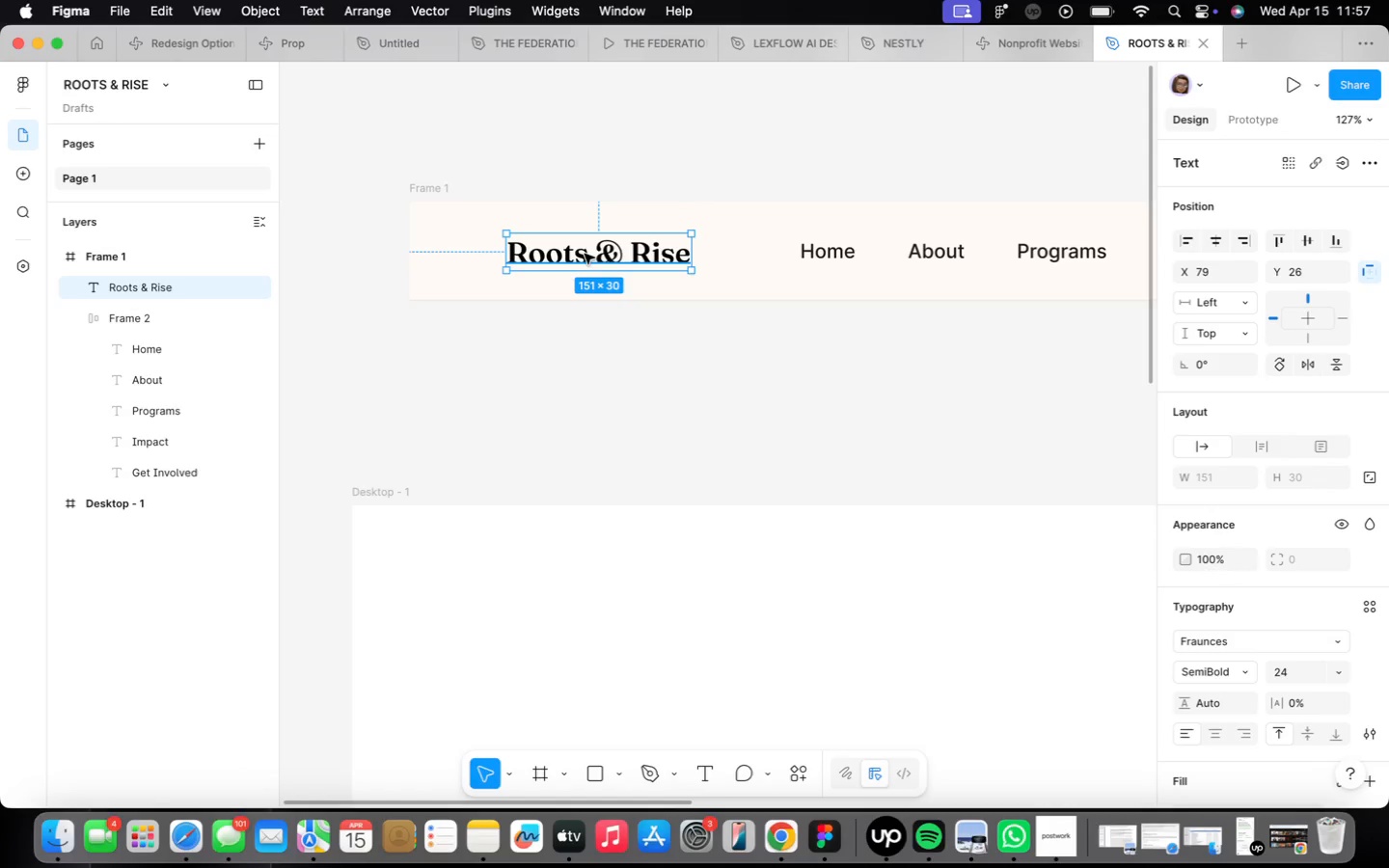 
left_click([505, 346])
 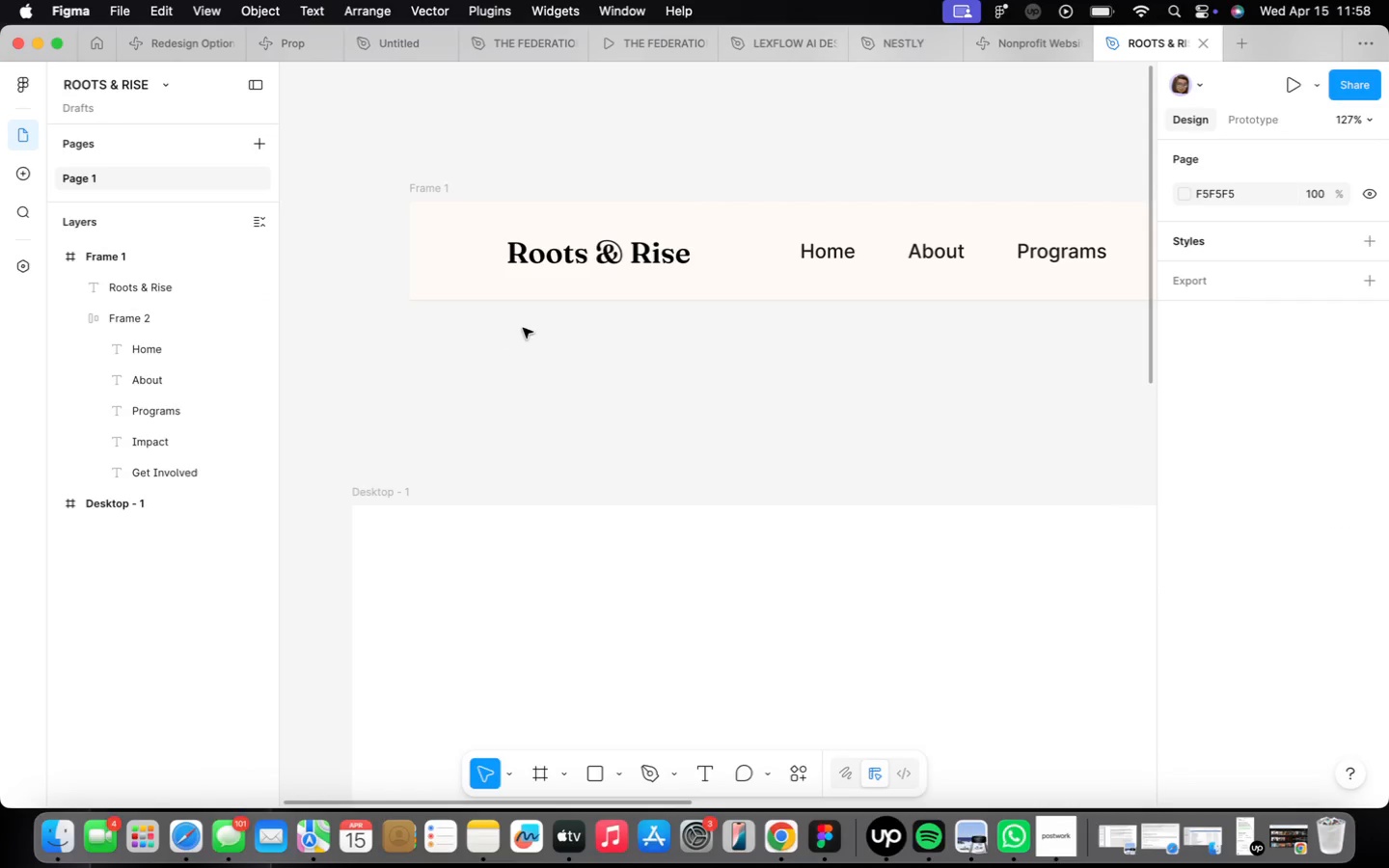 
wait(8.56)
 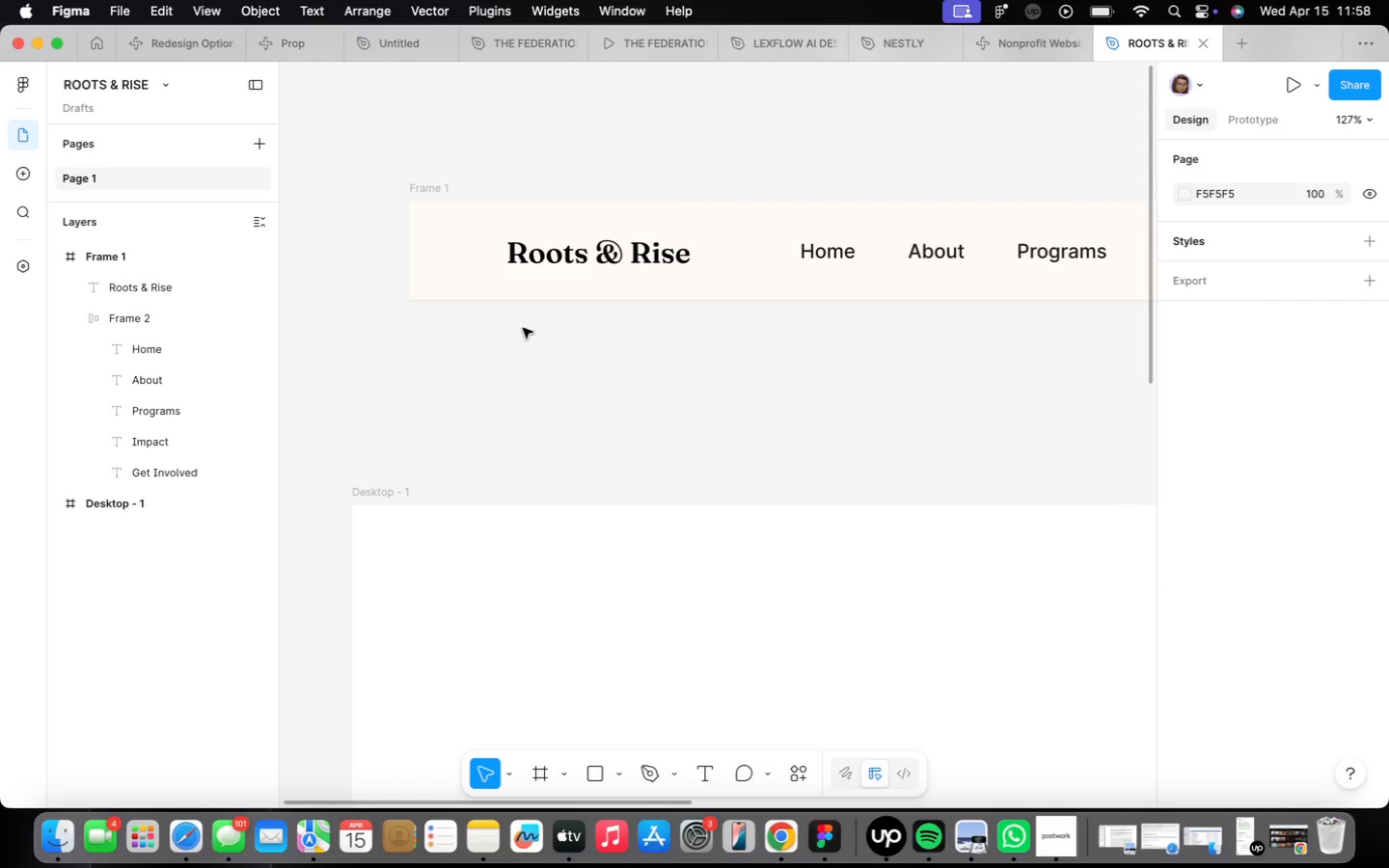 
key(F)
 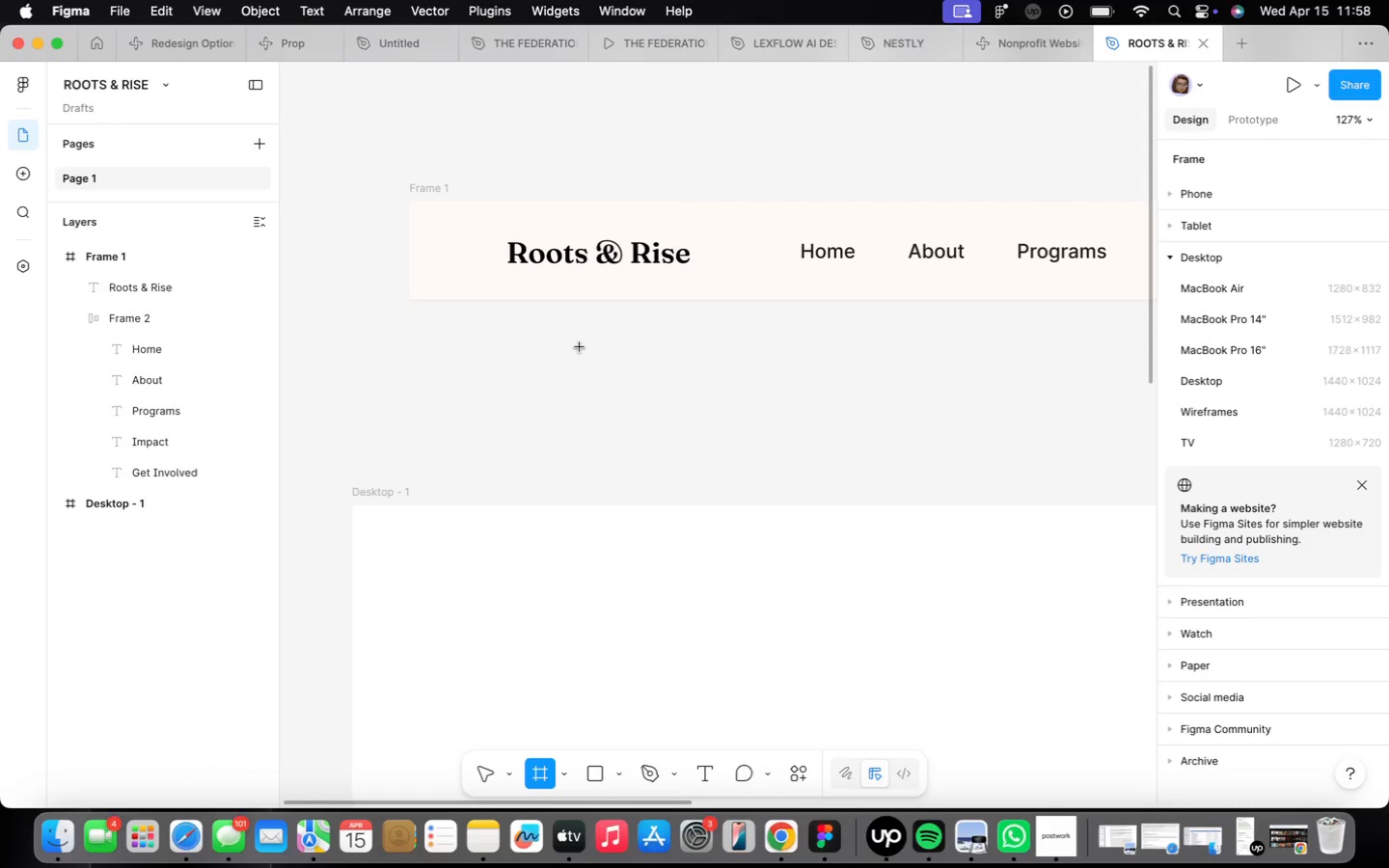 
left_click_drag(start_coordinate=[580, 344], to_coordinate=[671, 420])
 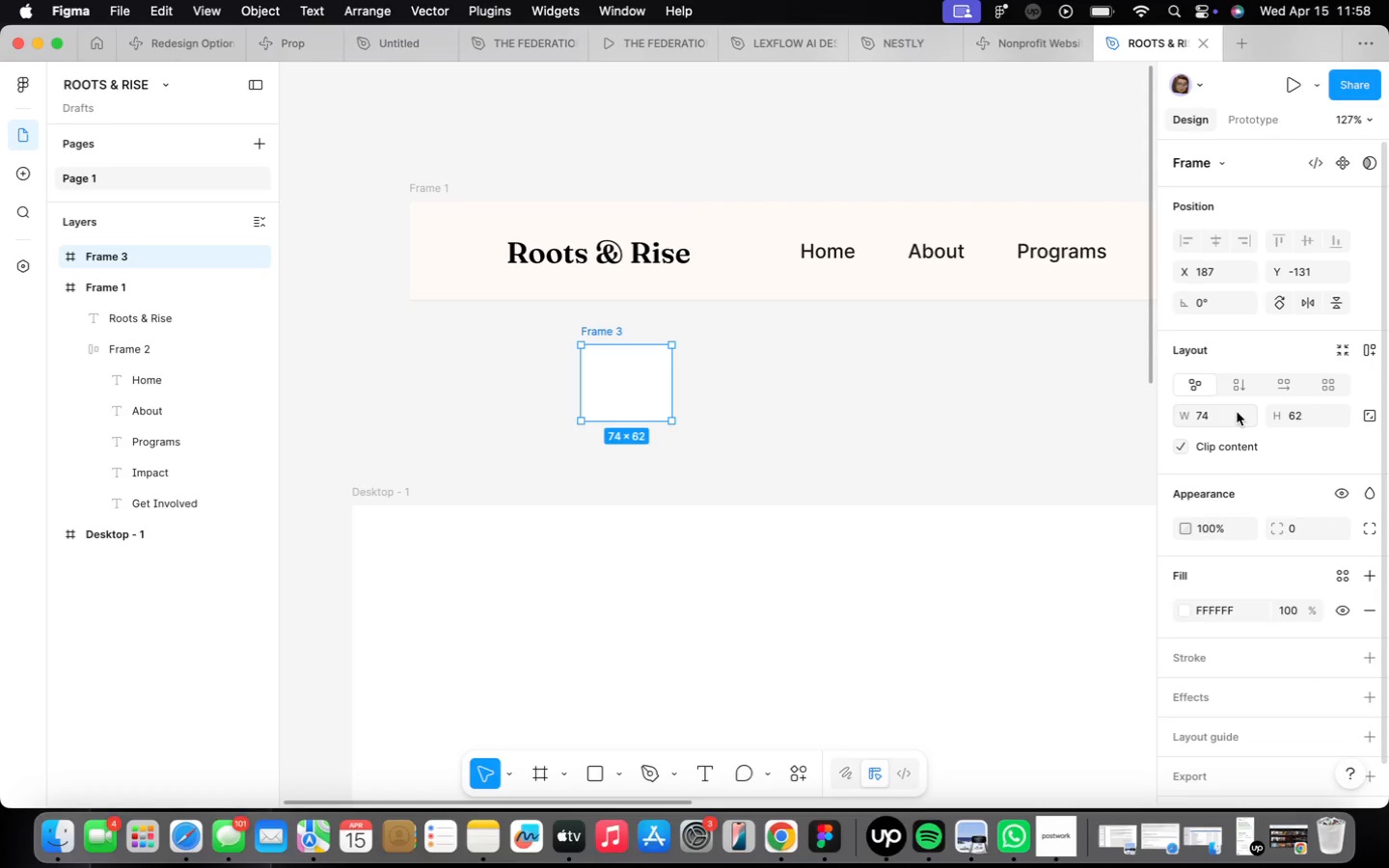 
left_click([1230, 418])
 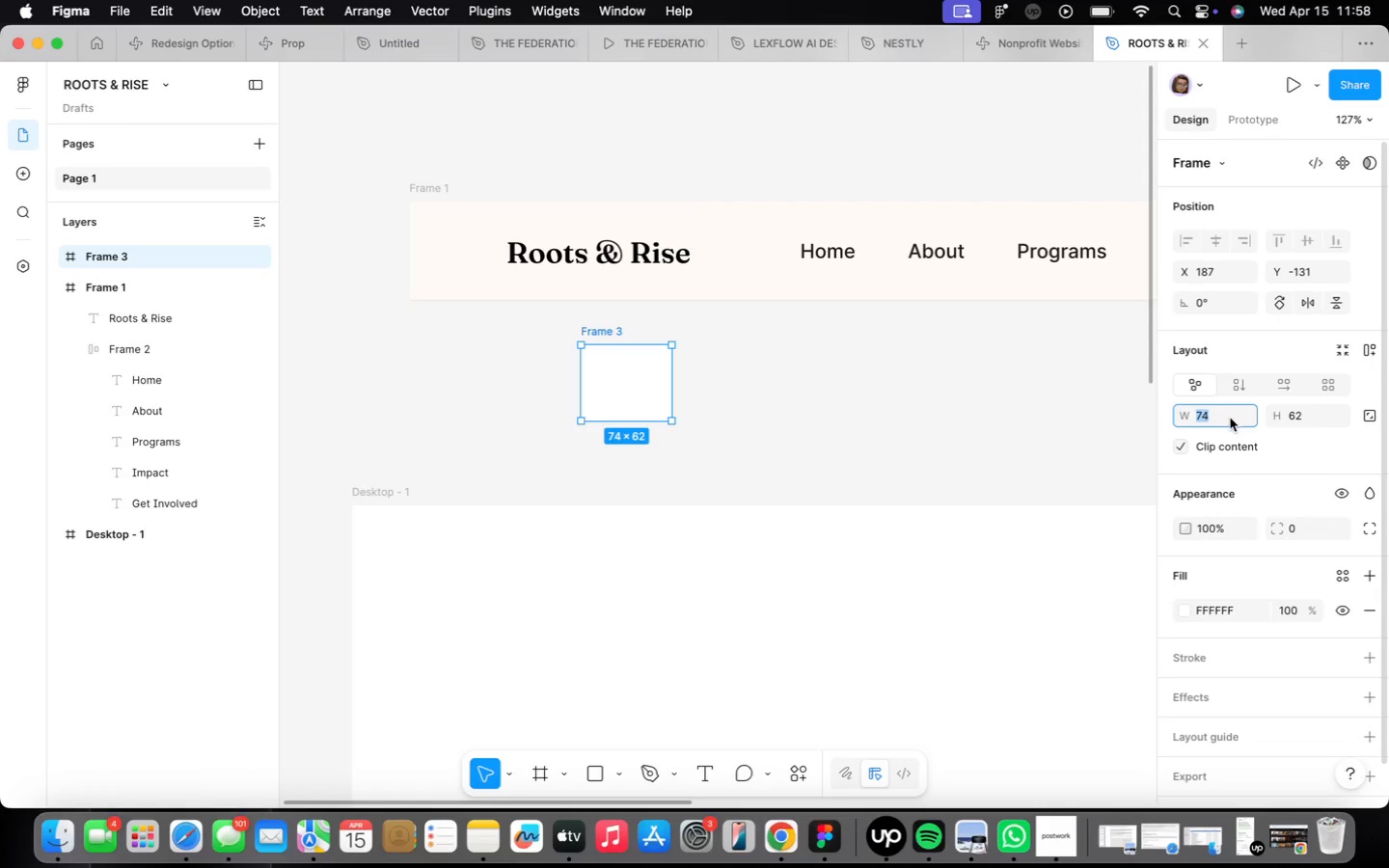 
type(40)
 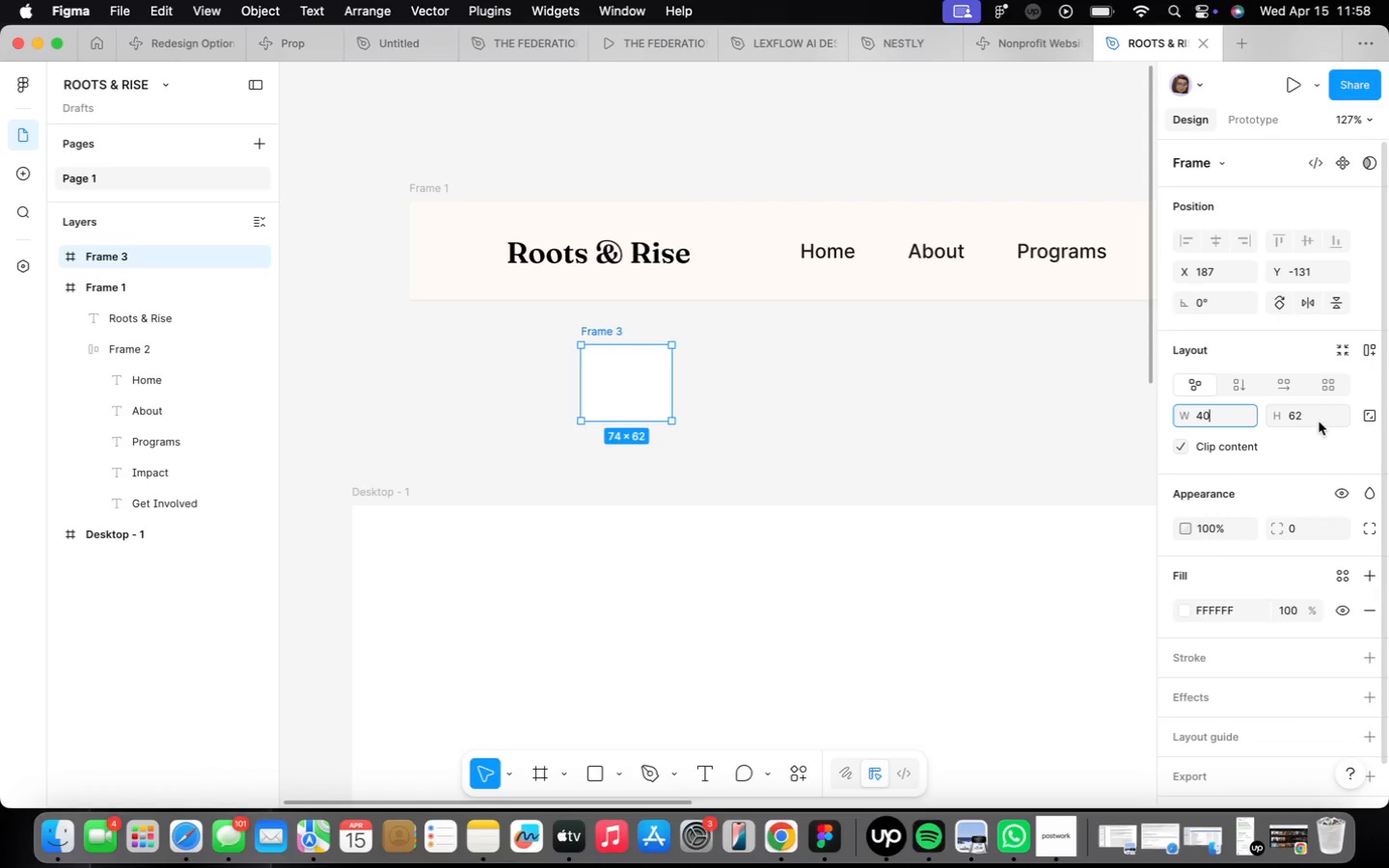 
left_click([1319, 421])
 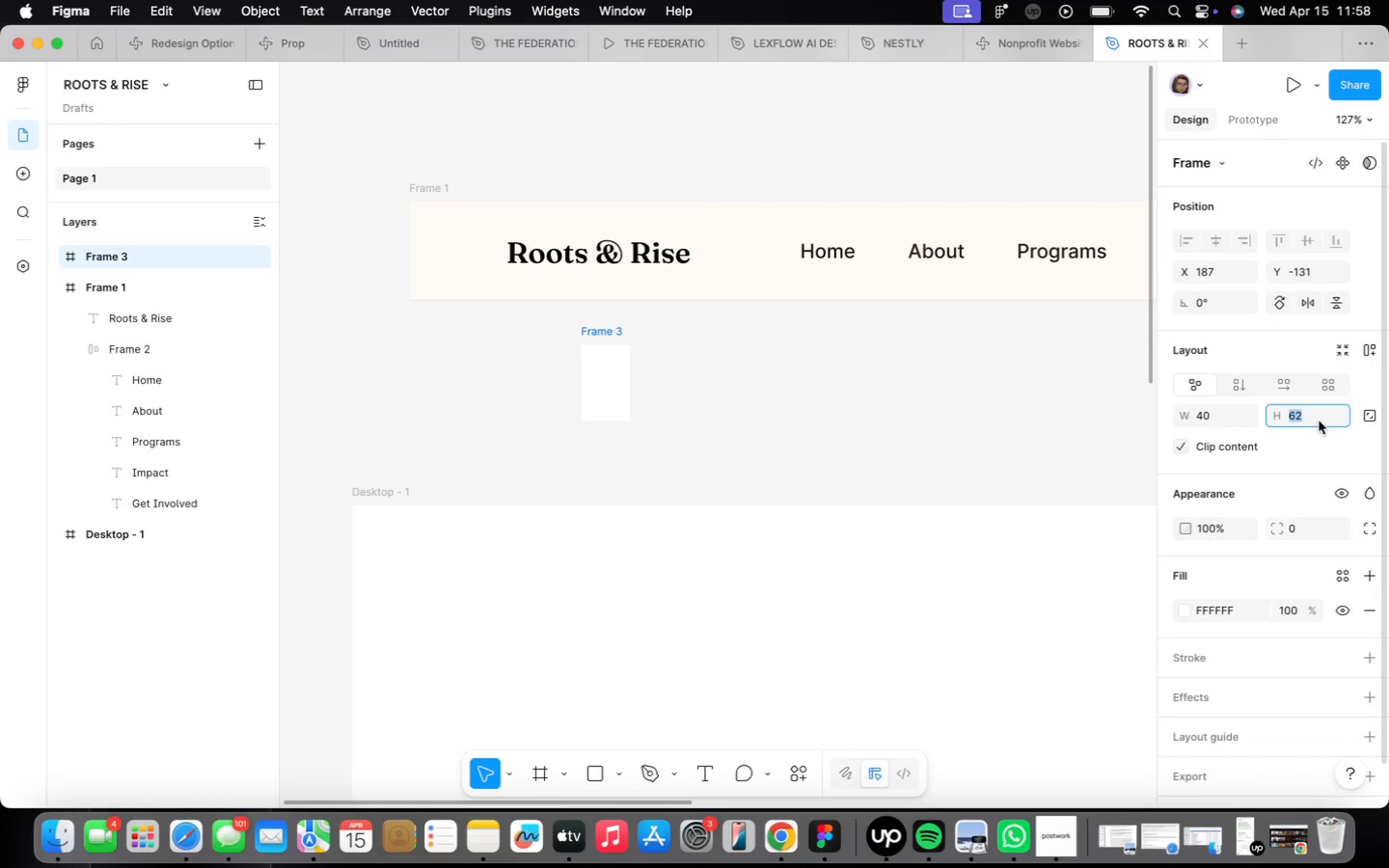 
type(40)
 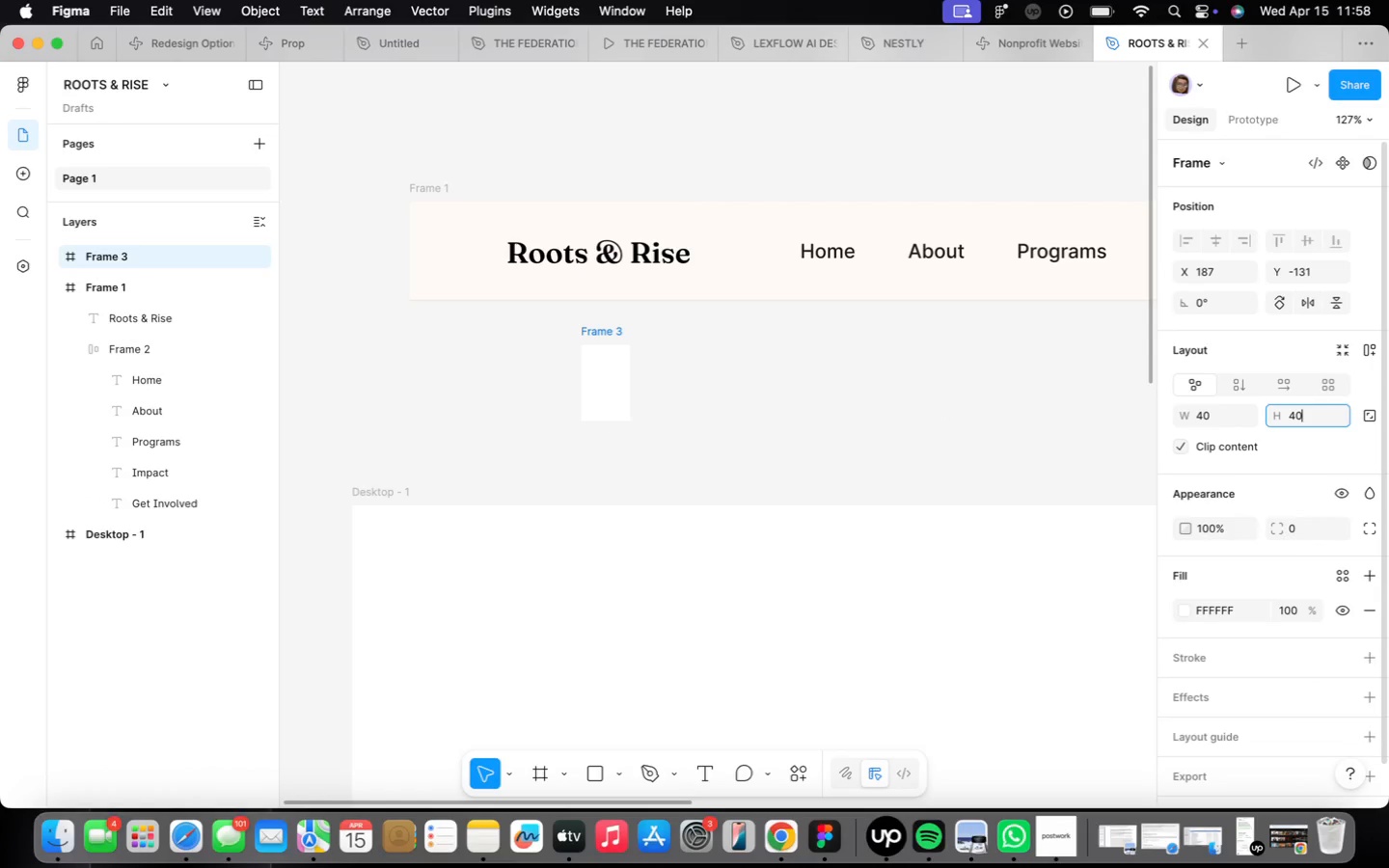 
key(Enter)
 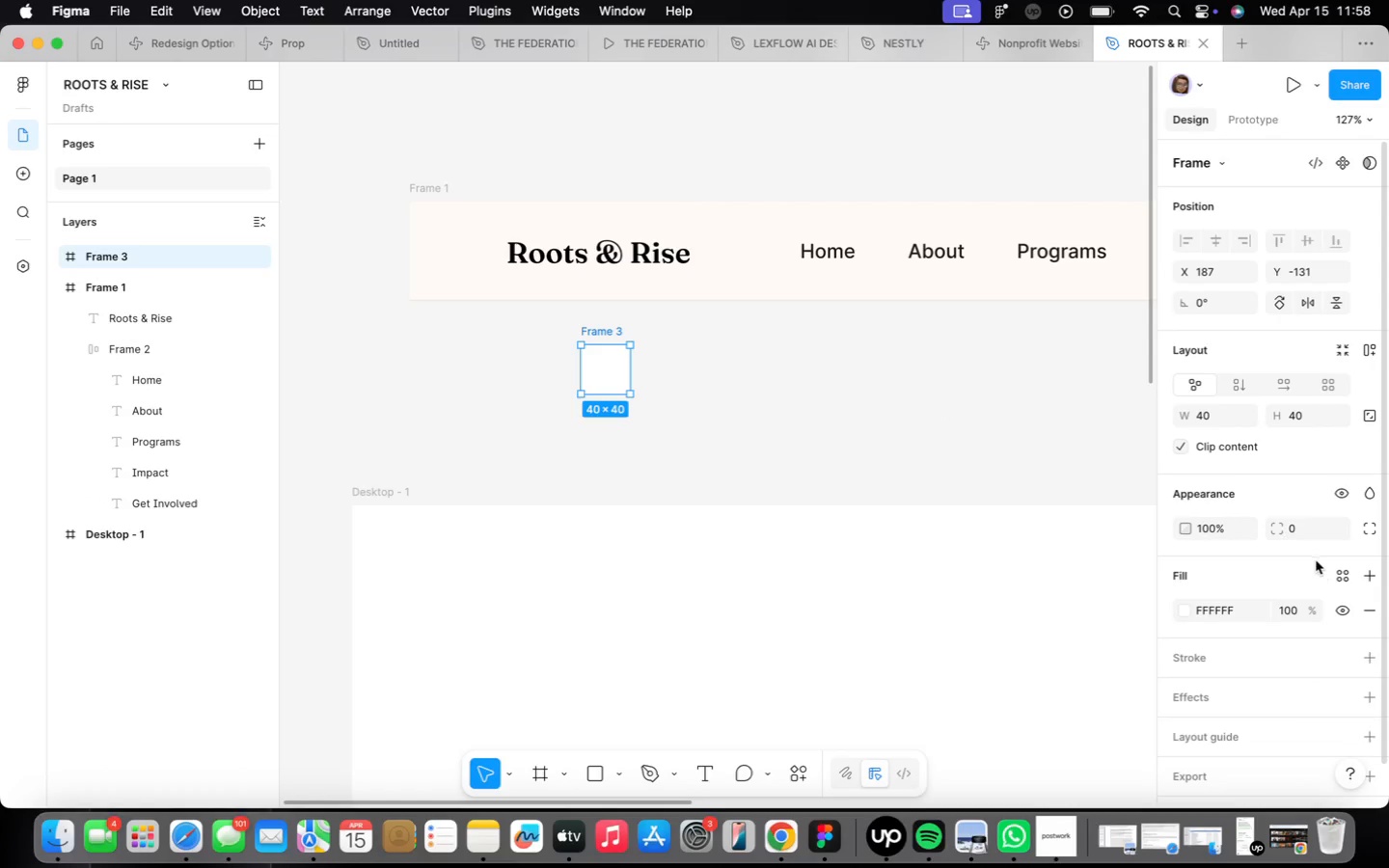 
left_click([1331, 569])
 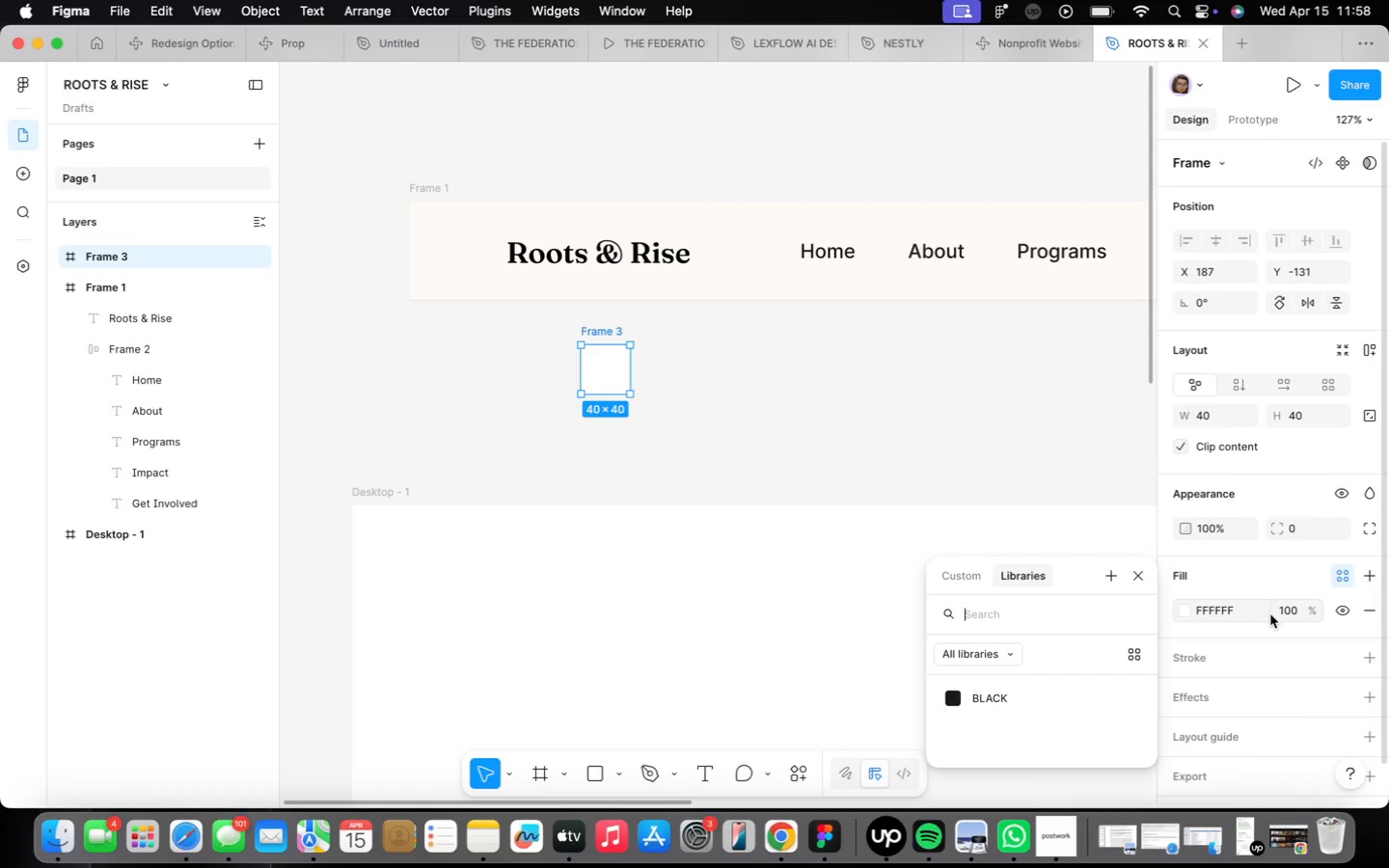 
left_click([1249, 620])
 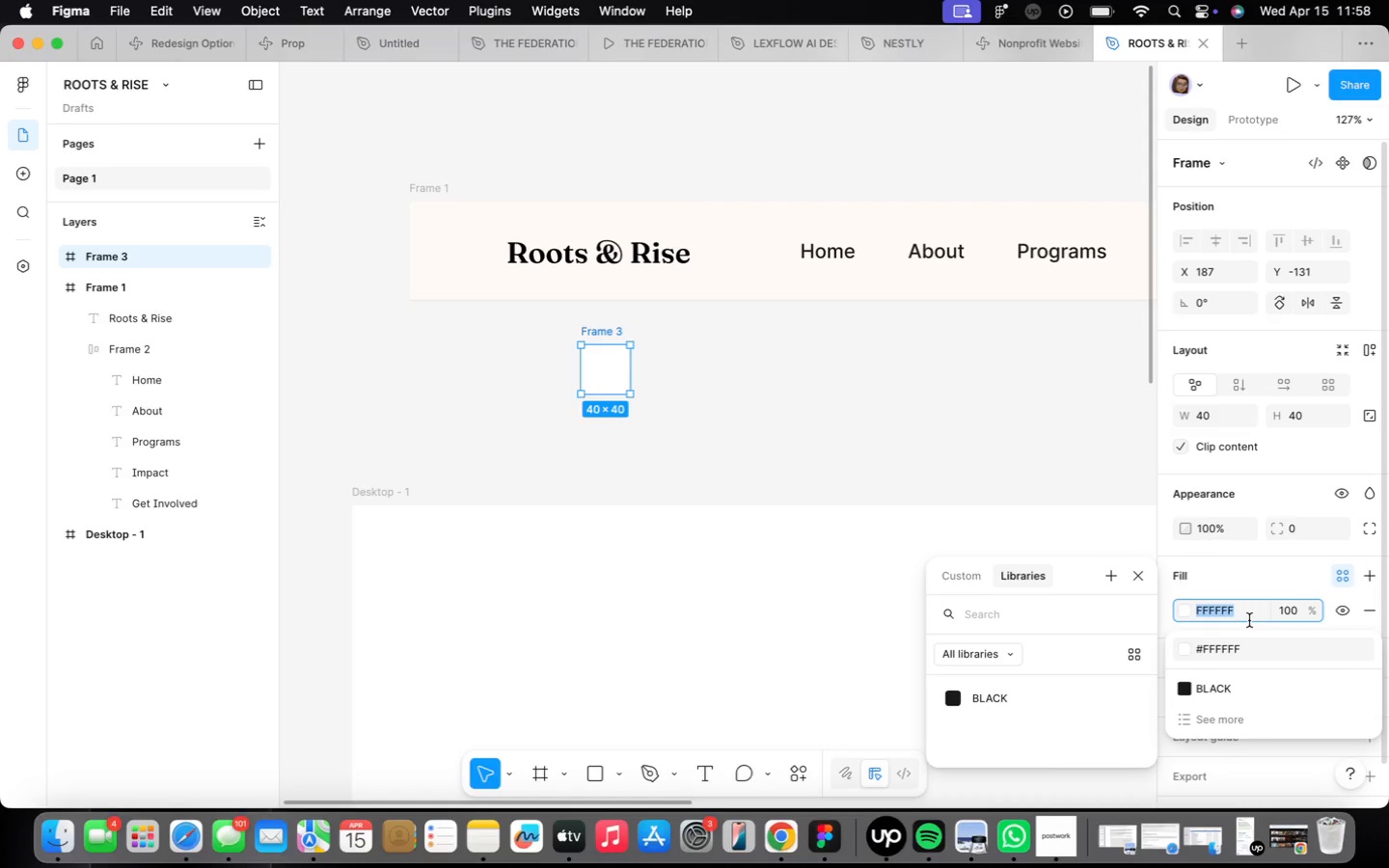 
type(16a3)
 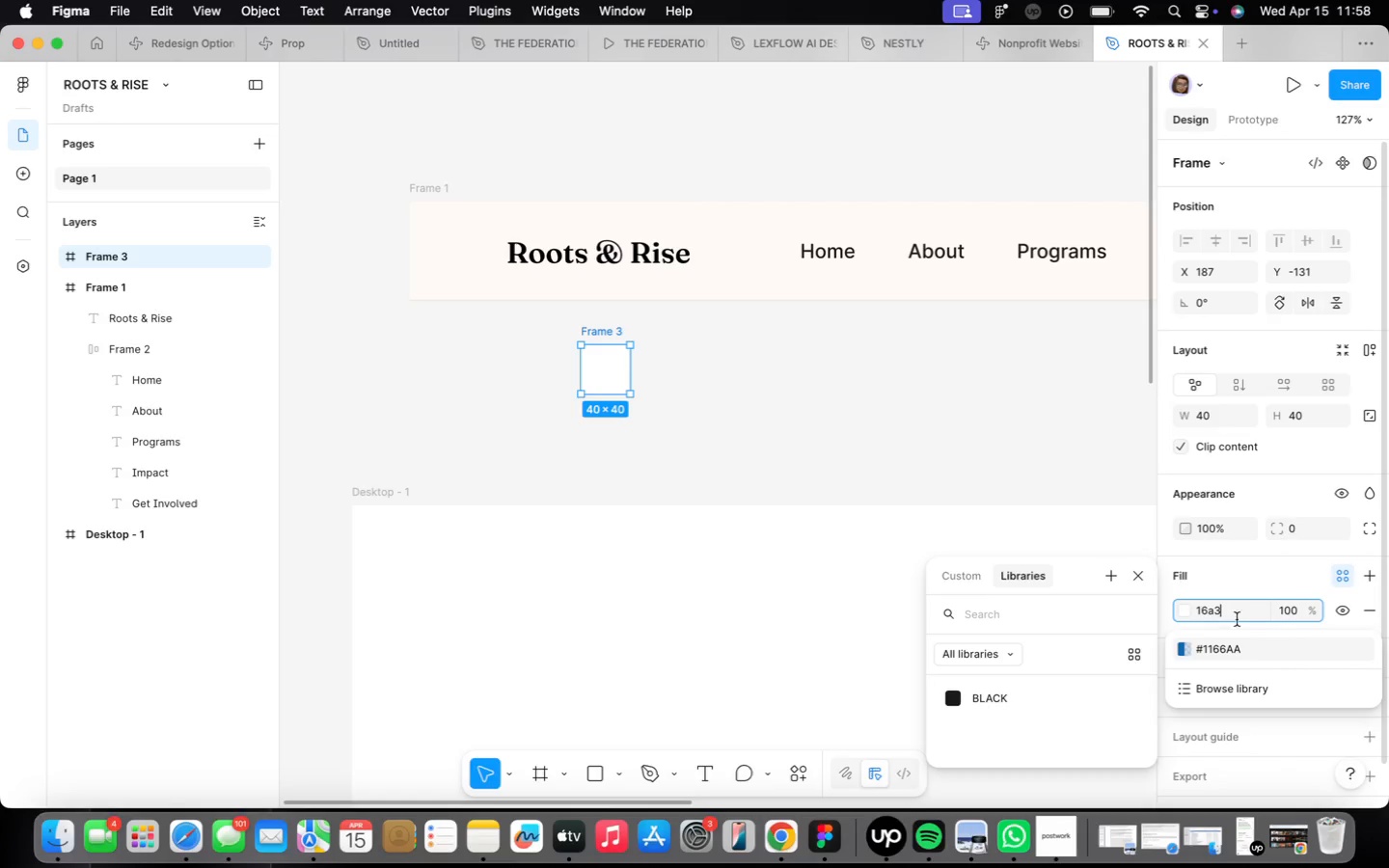 
type(4a)
 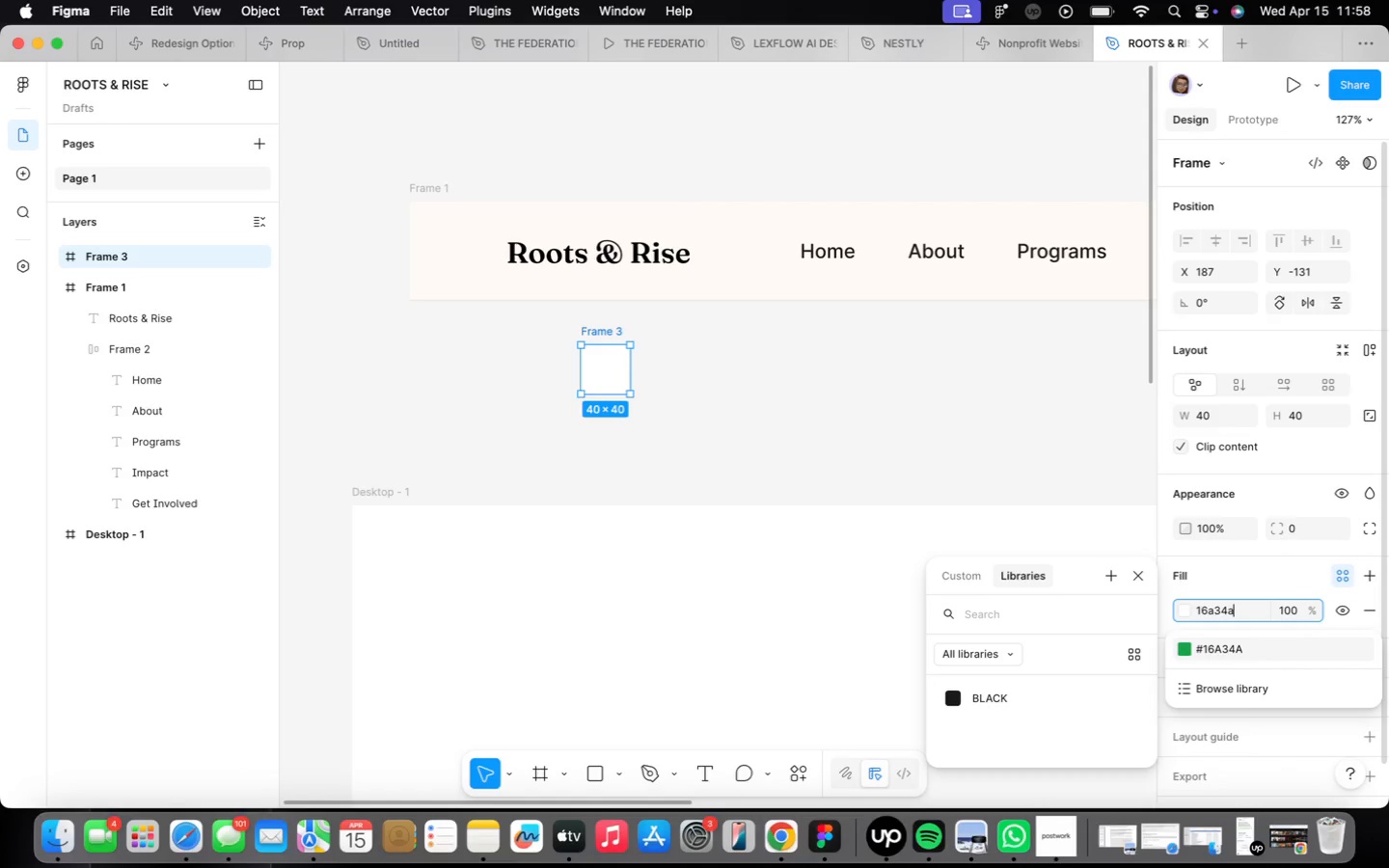 
key(Enter)
 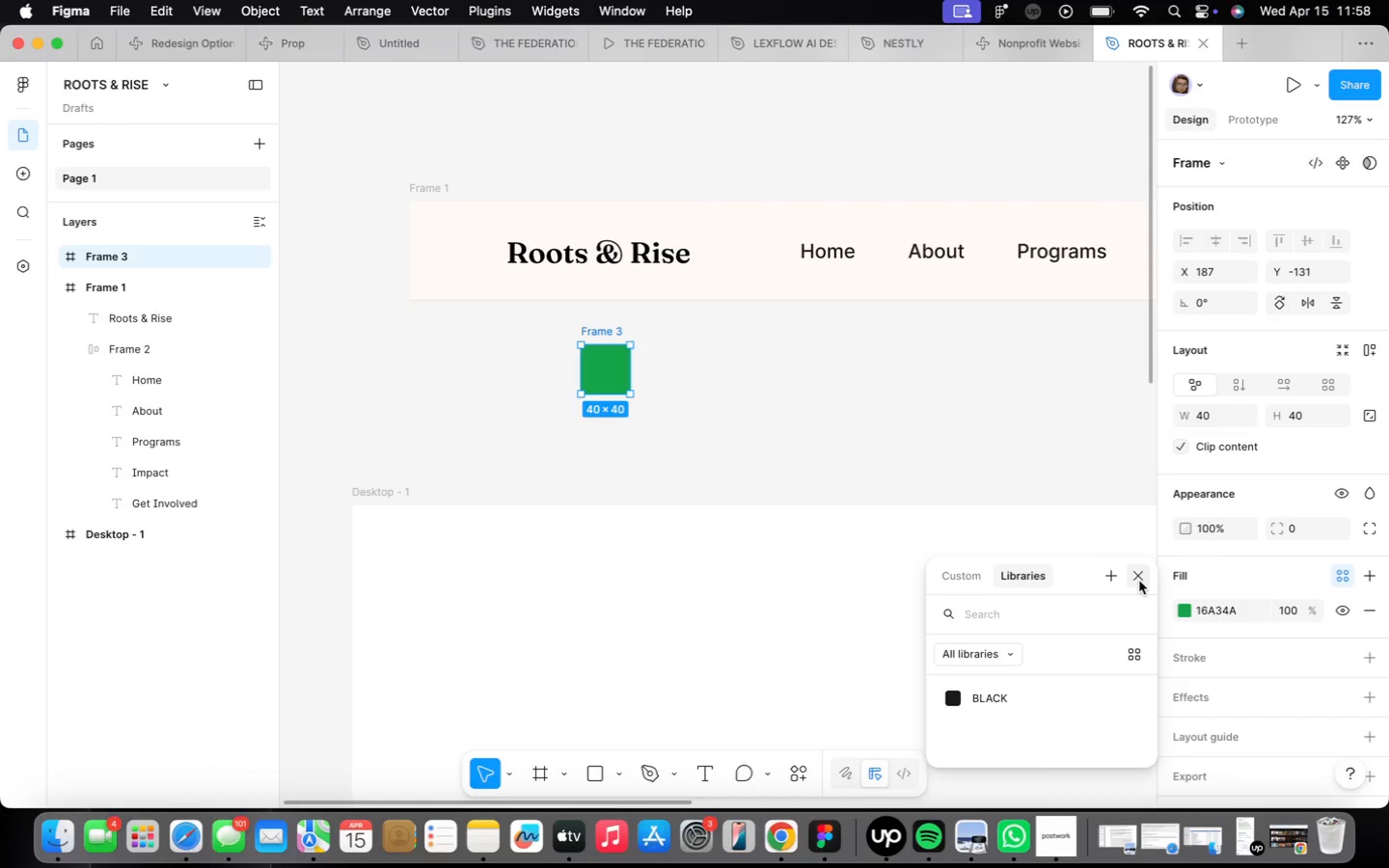 
left_click([1139, 581])
 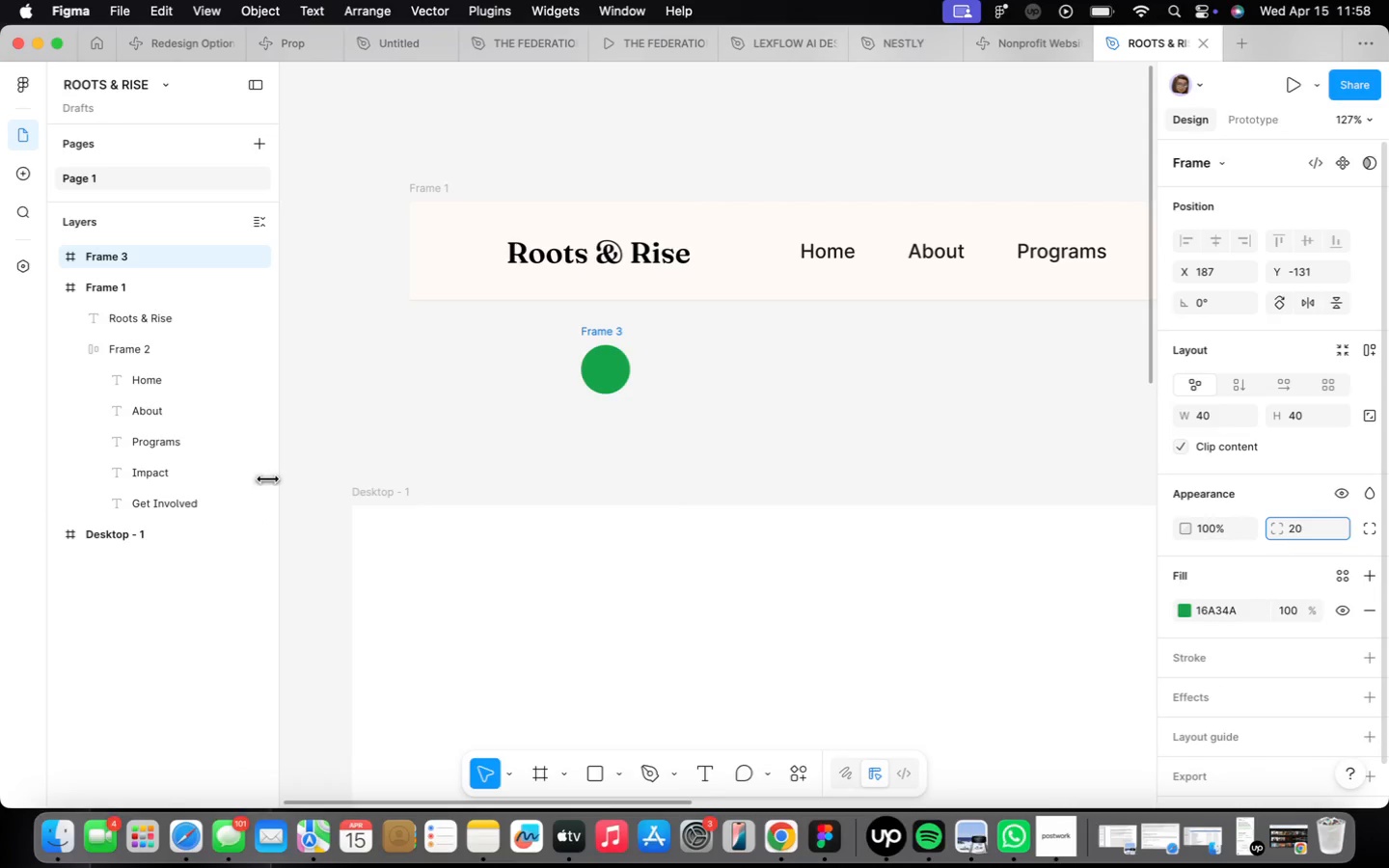 
double_click([694, 436])
 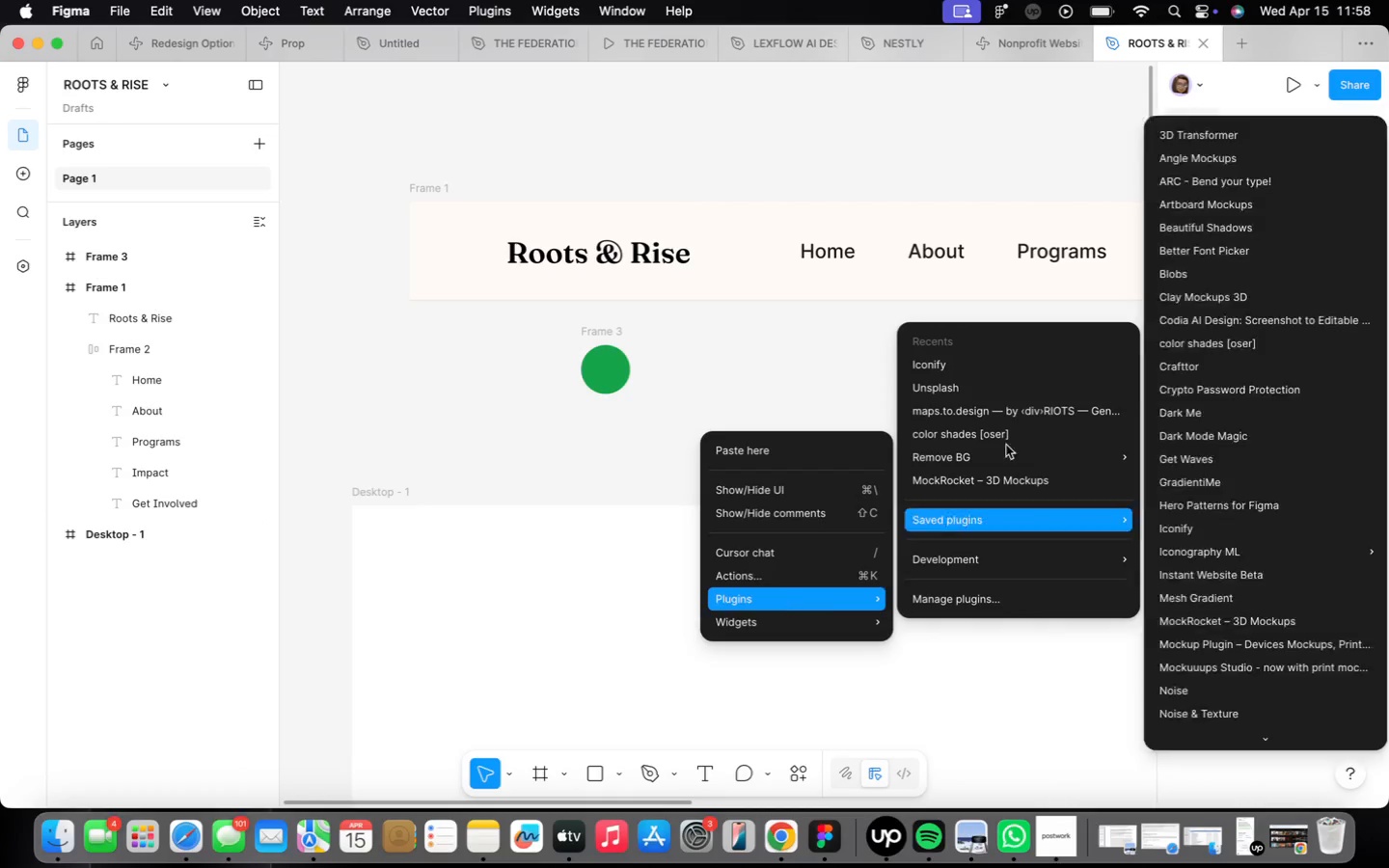 
left_click([977, 372])
 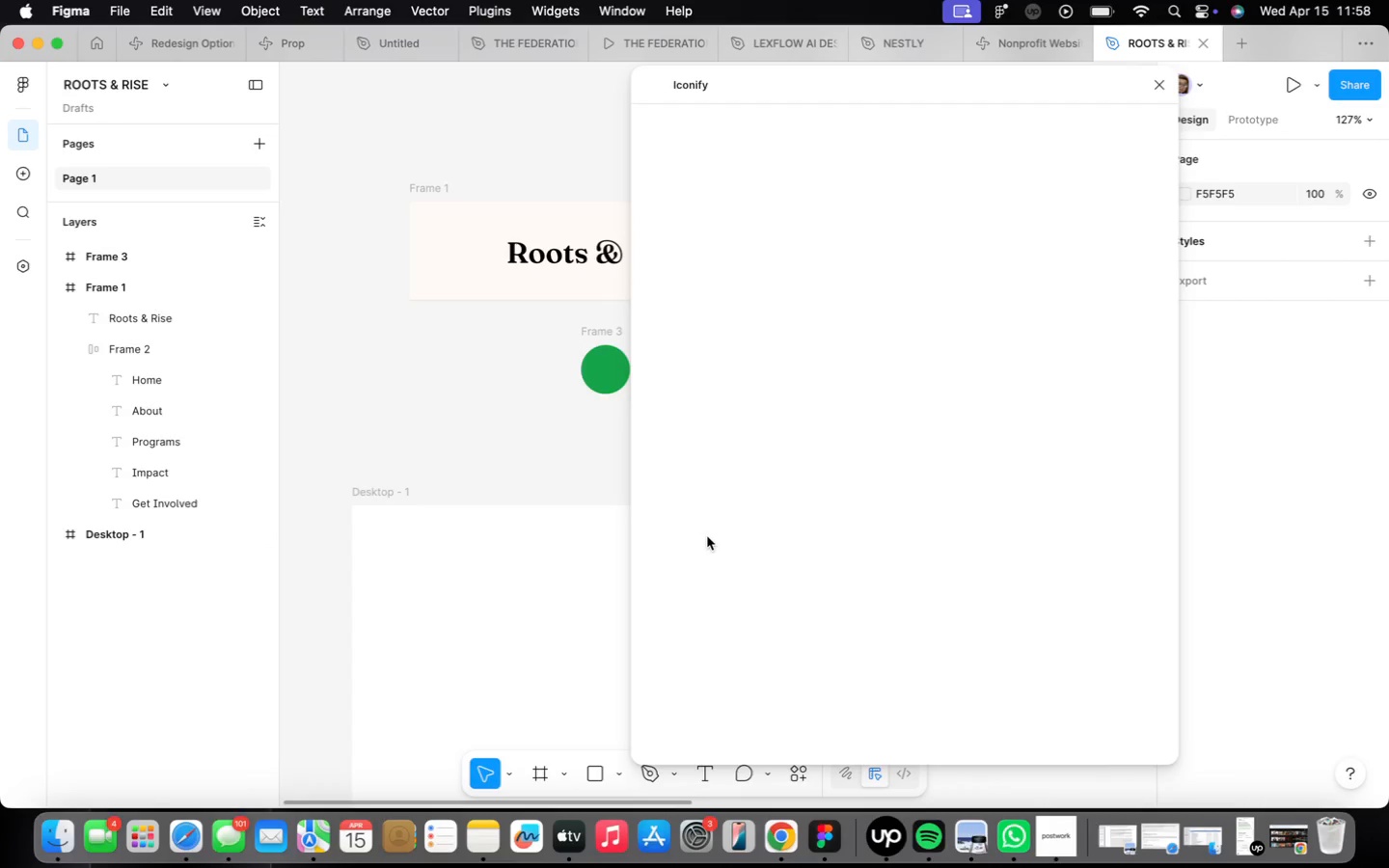 
mouse_move([625, 552])
 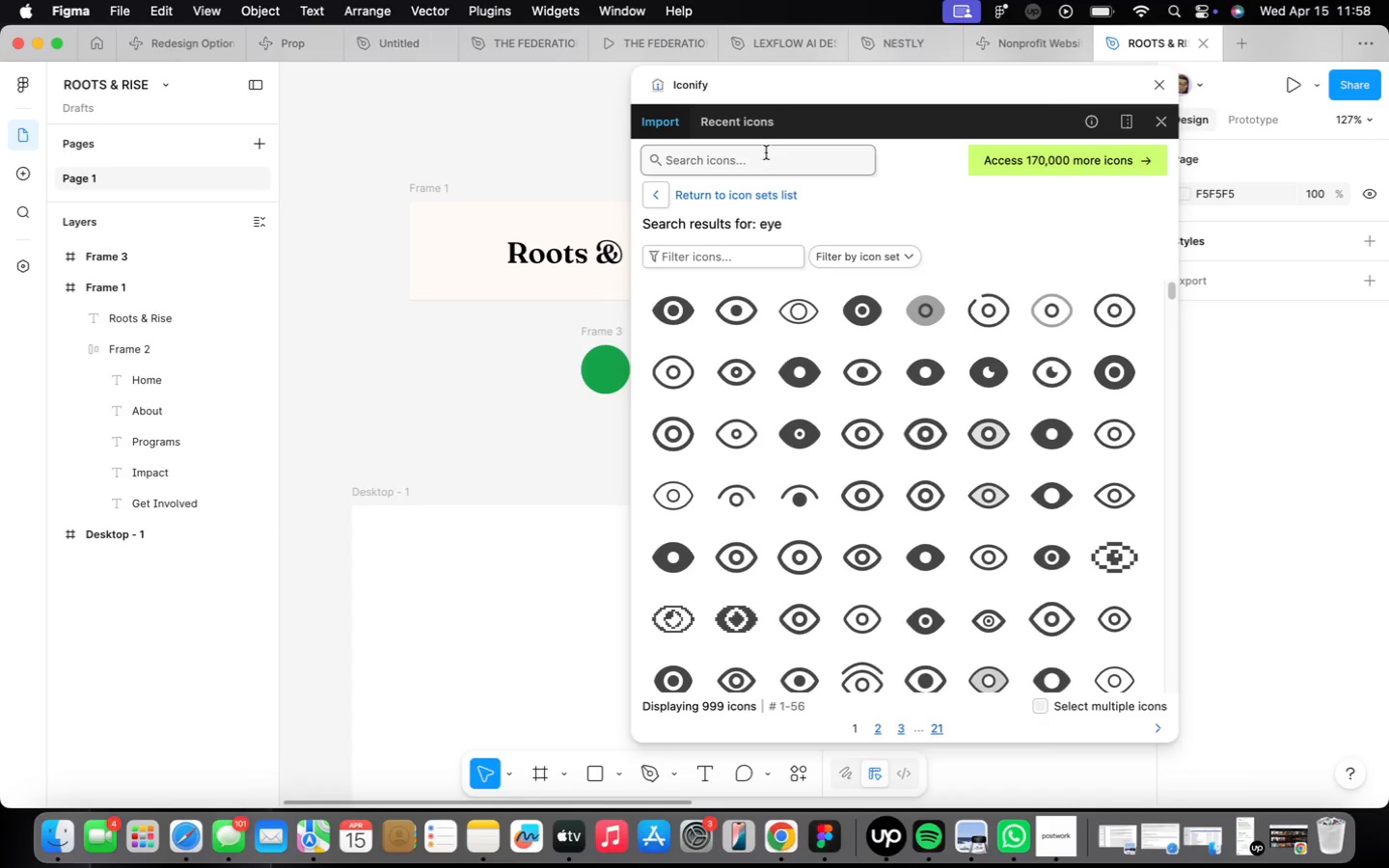 
left_click([767, 150])
 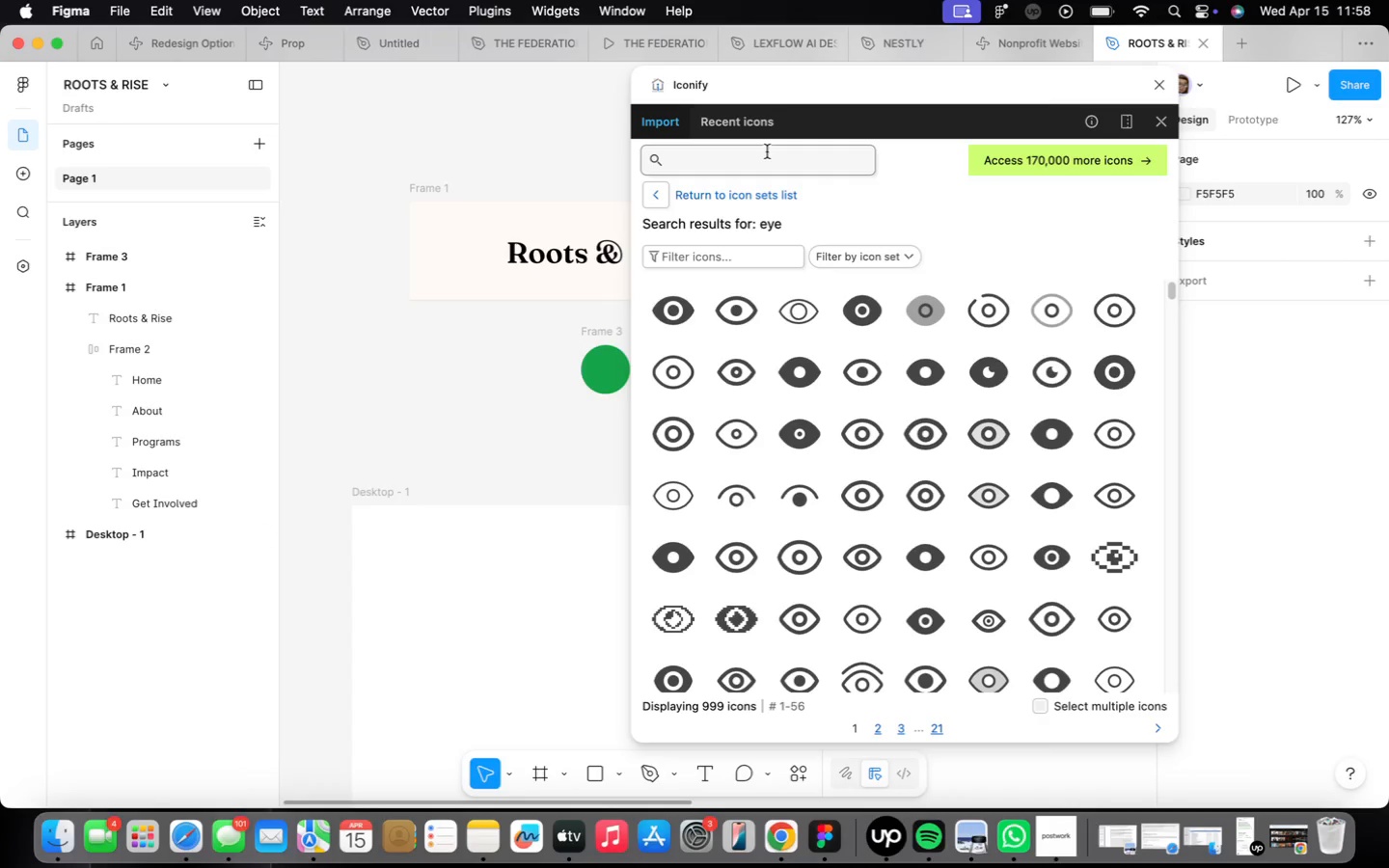 
type(plant)
 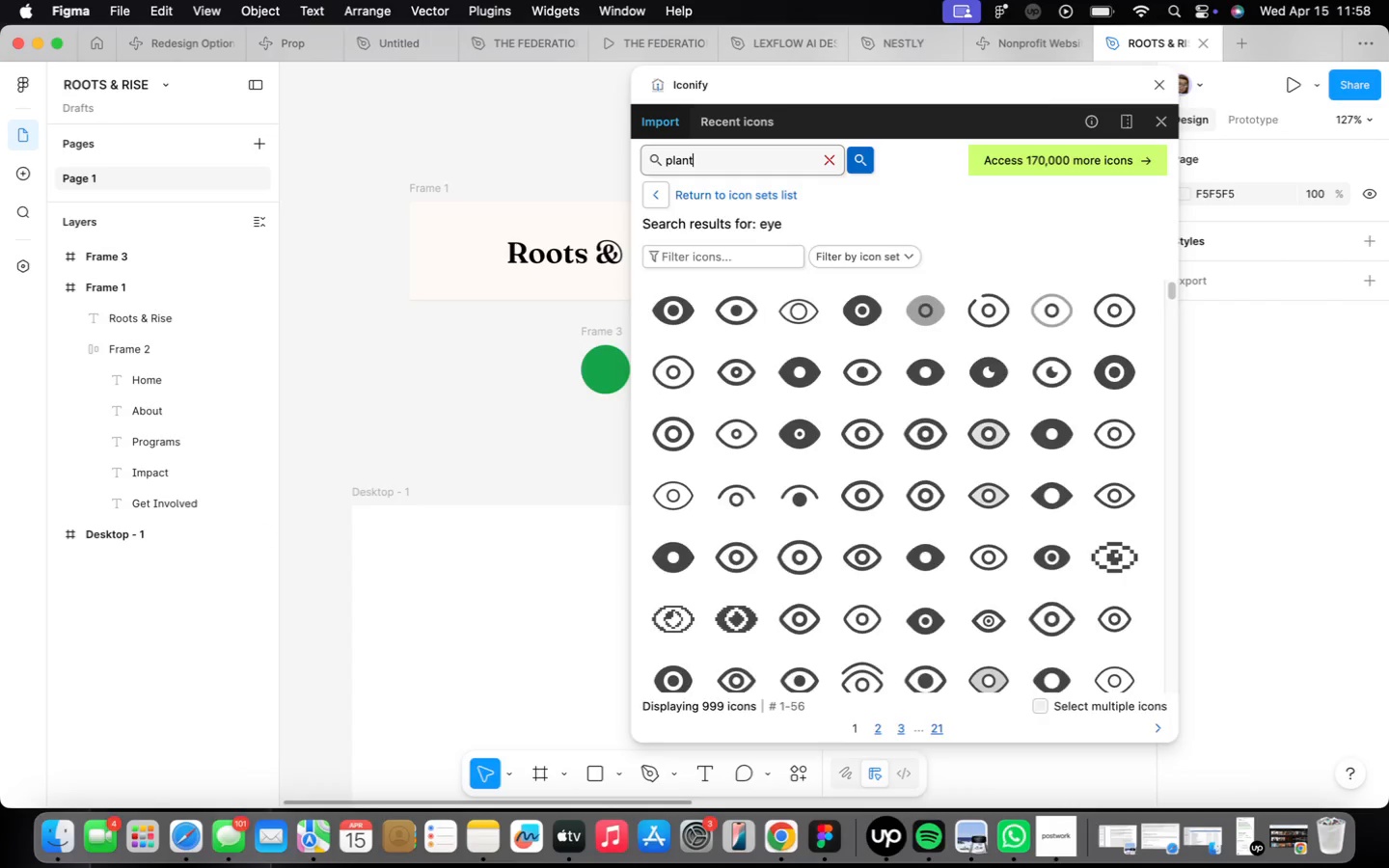 
key(Enter)
 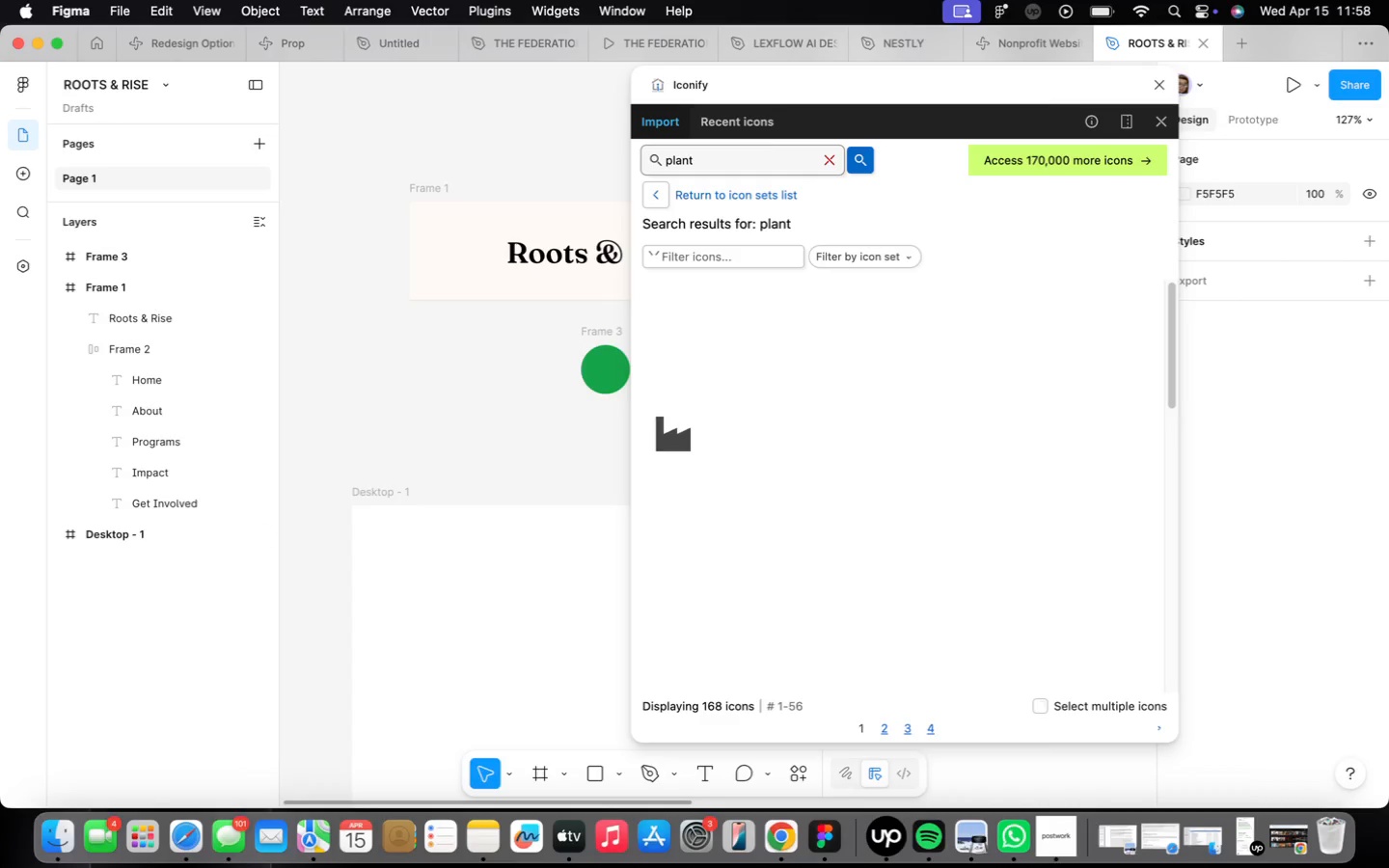 
scroll: coordinate [783, 143], scroll_direction: down, amount: 1.0
 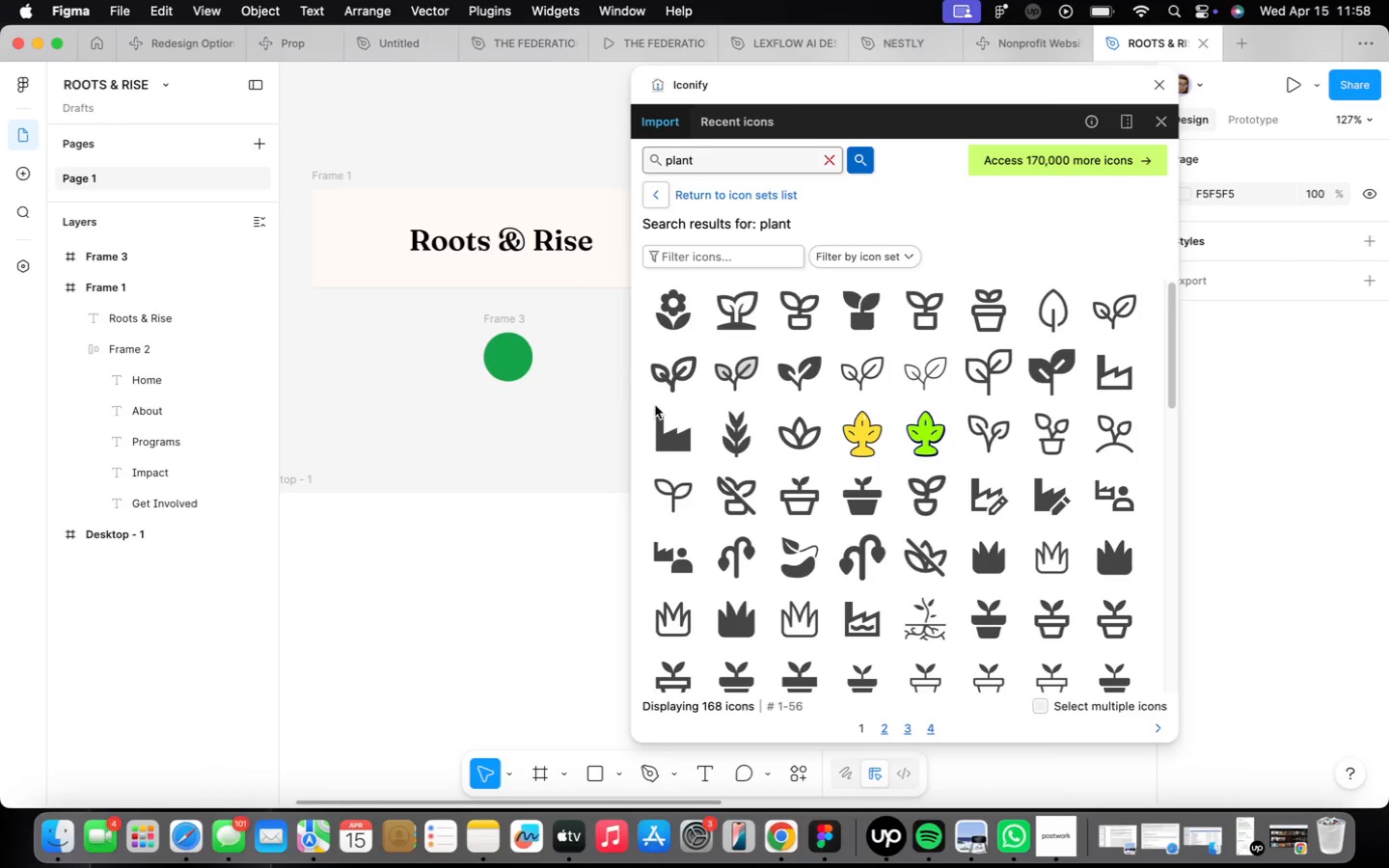 
left_click([675, 388])
 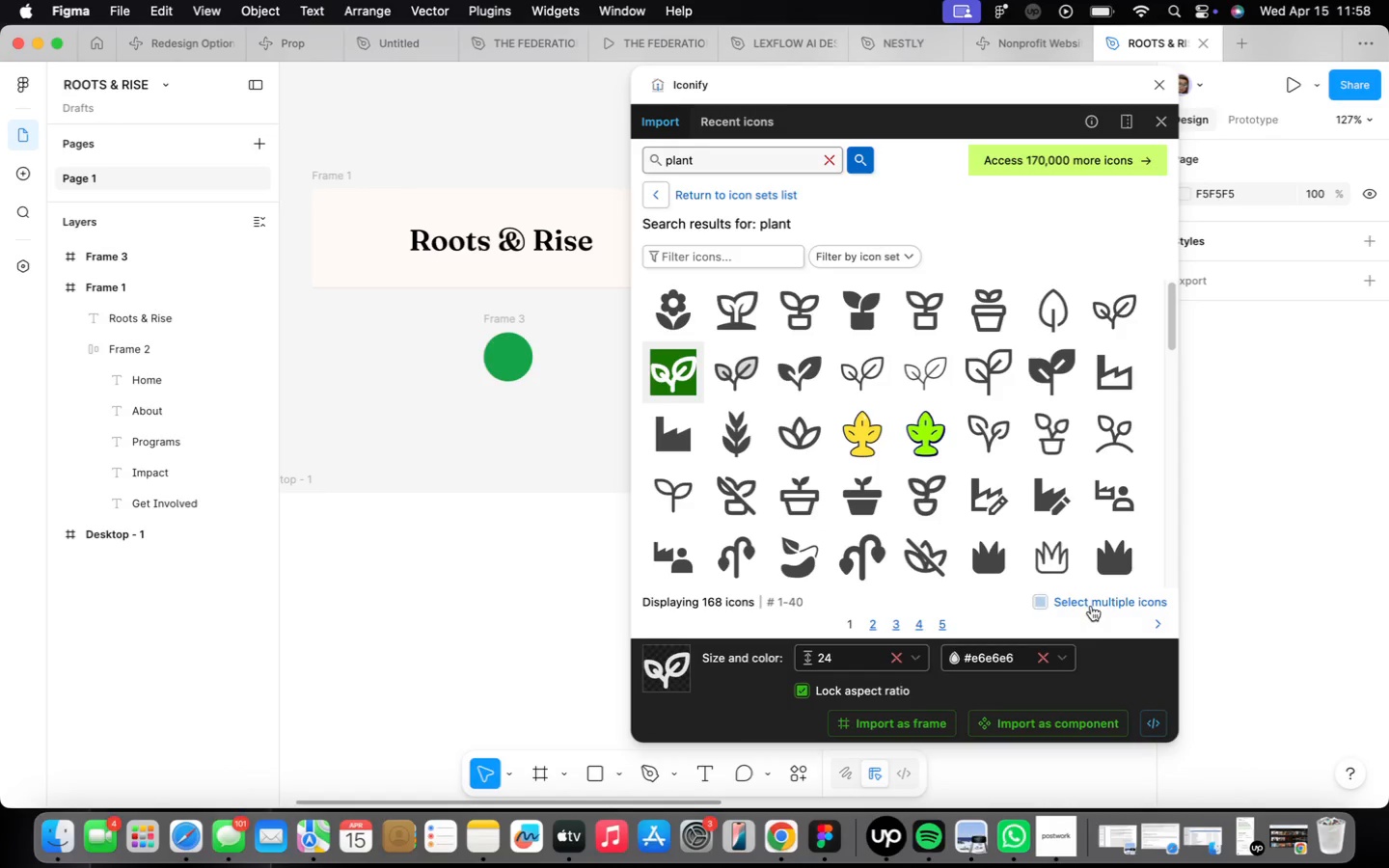 
left_click([902, 725])
 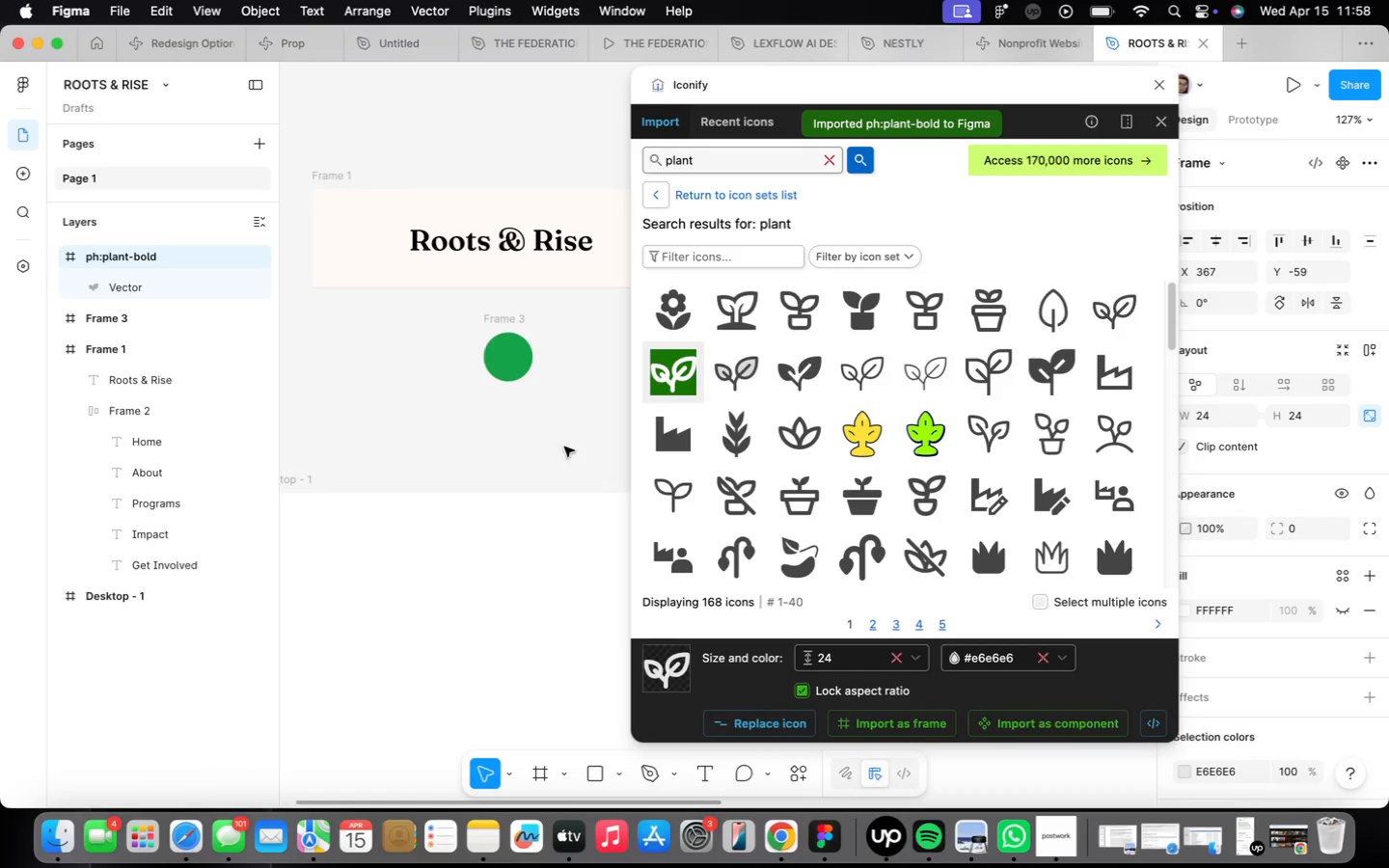 
scroll: coordinate [513, 465], scroll_direction: down, amount: 14.0
 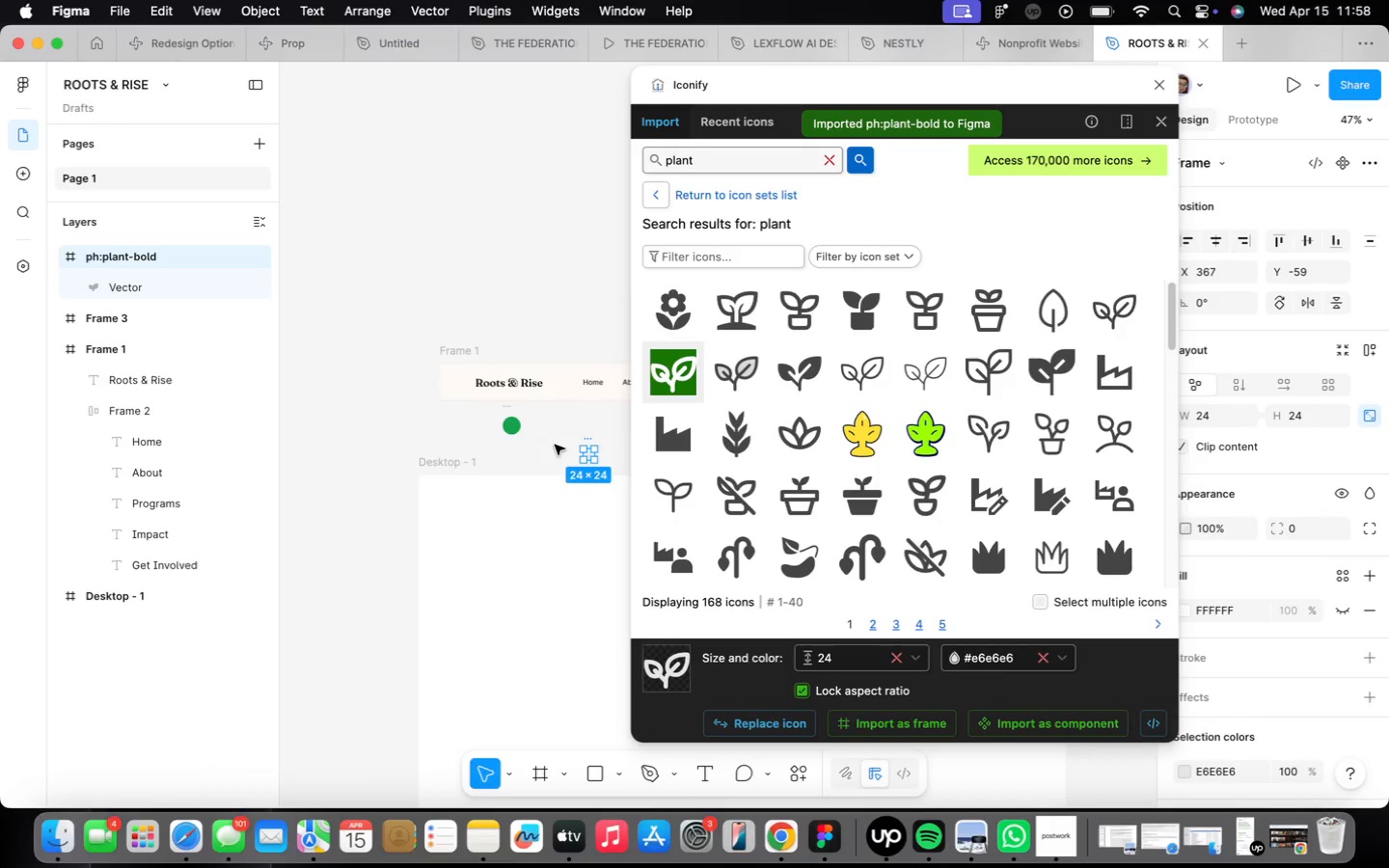 
scroll: coordinate [558, 456], scroll_direction: up, amount: 5.0
 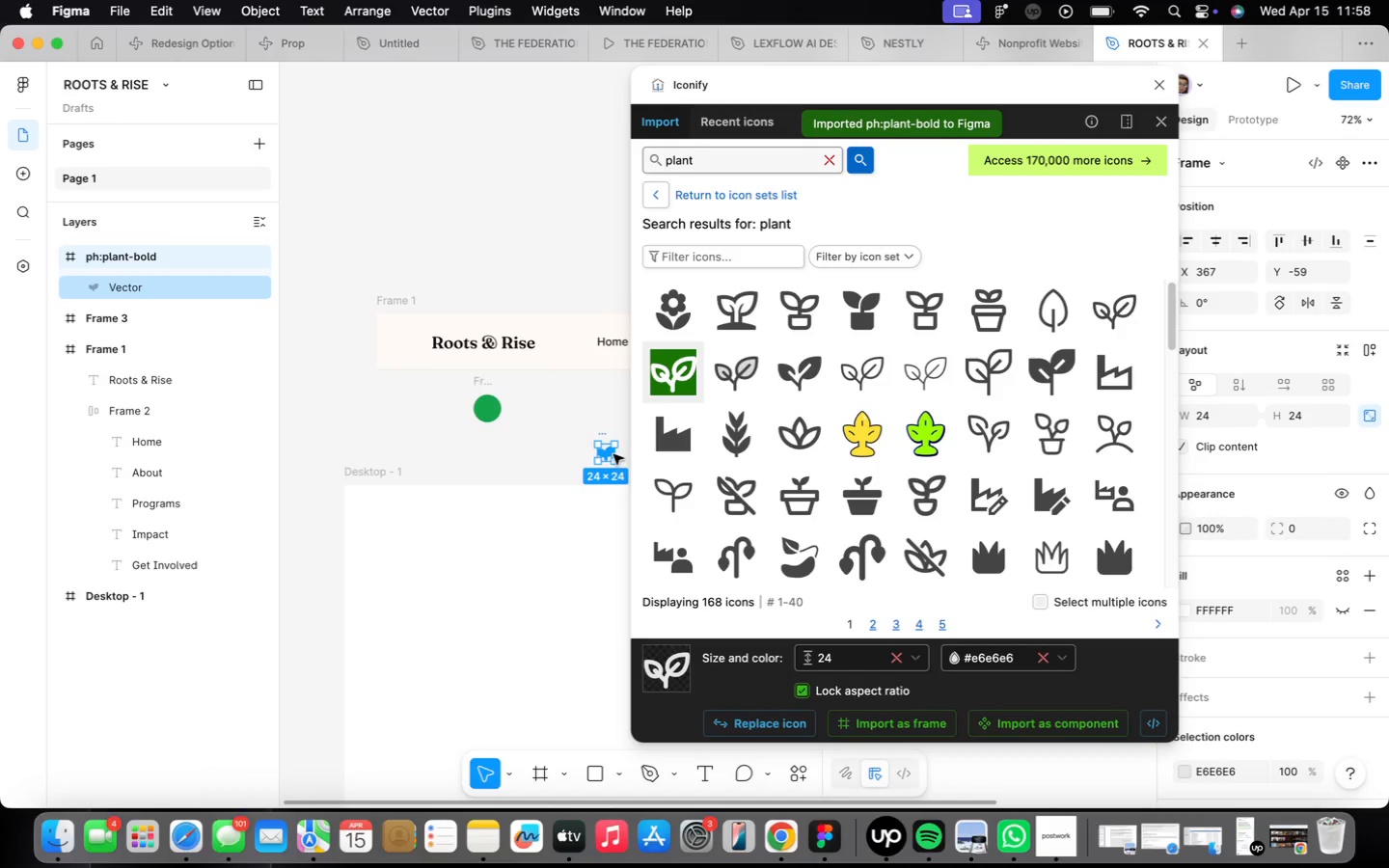 
left_click_drag(start_coordinate=[611, 455], to_coordinate=[487, 412])
 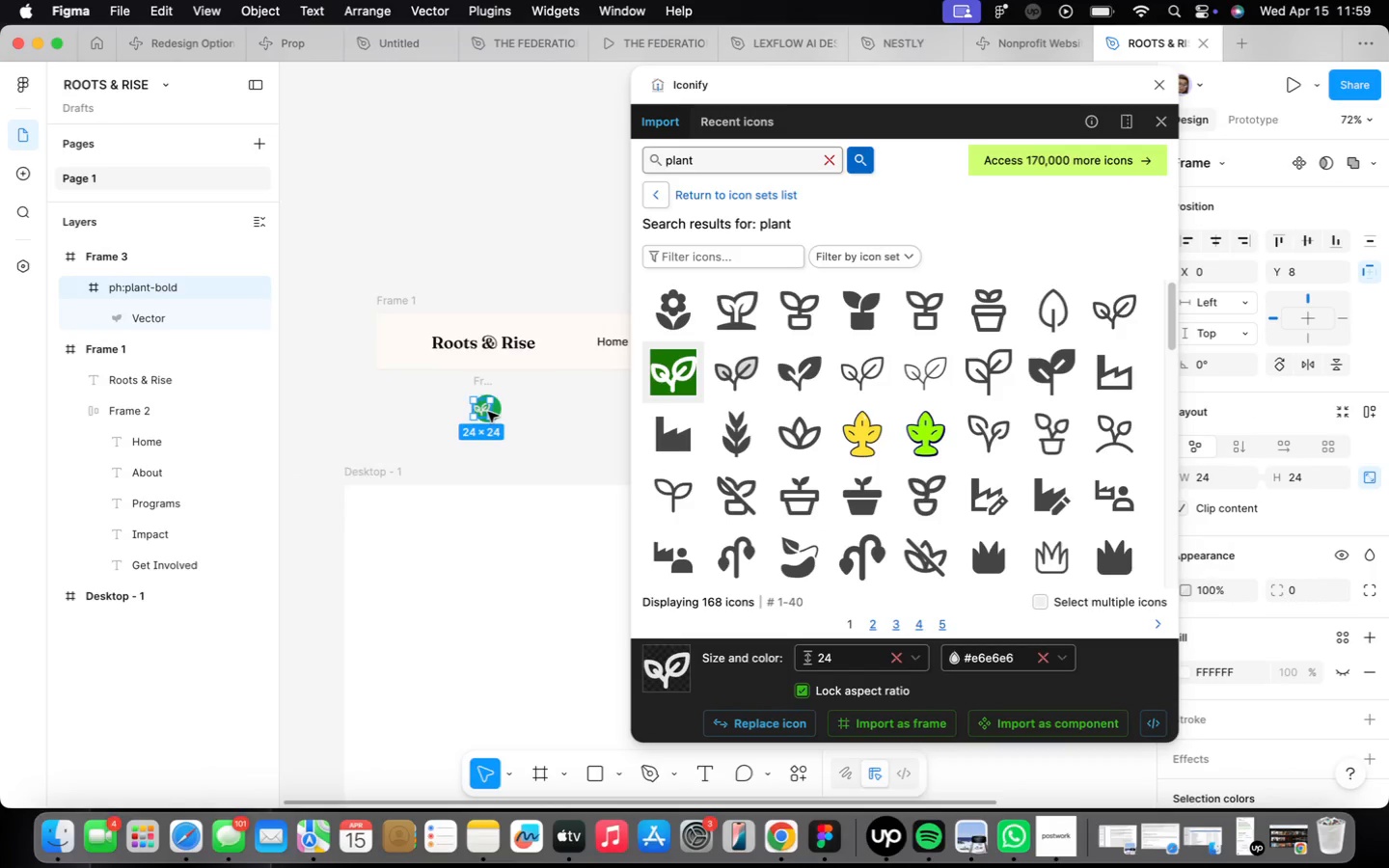 
left_click_drag(start_coordinate=[483, 412], to_coordinate=[495, 408])
 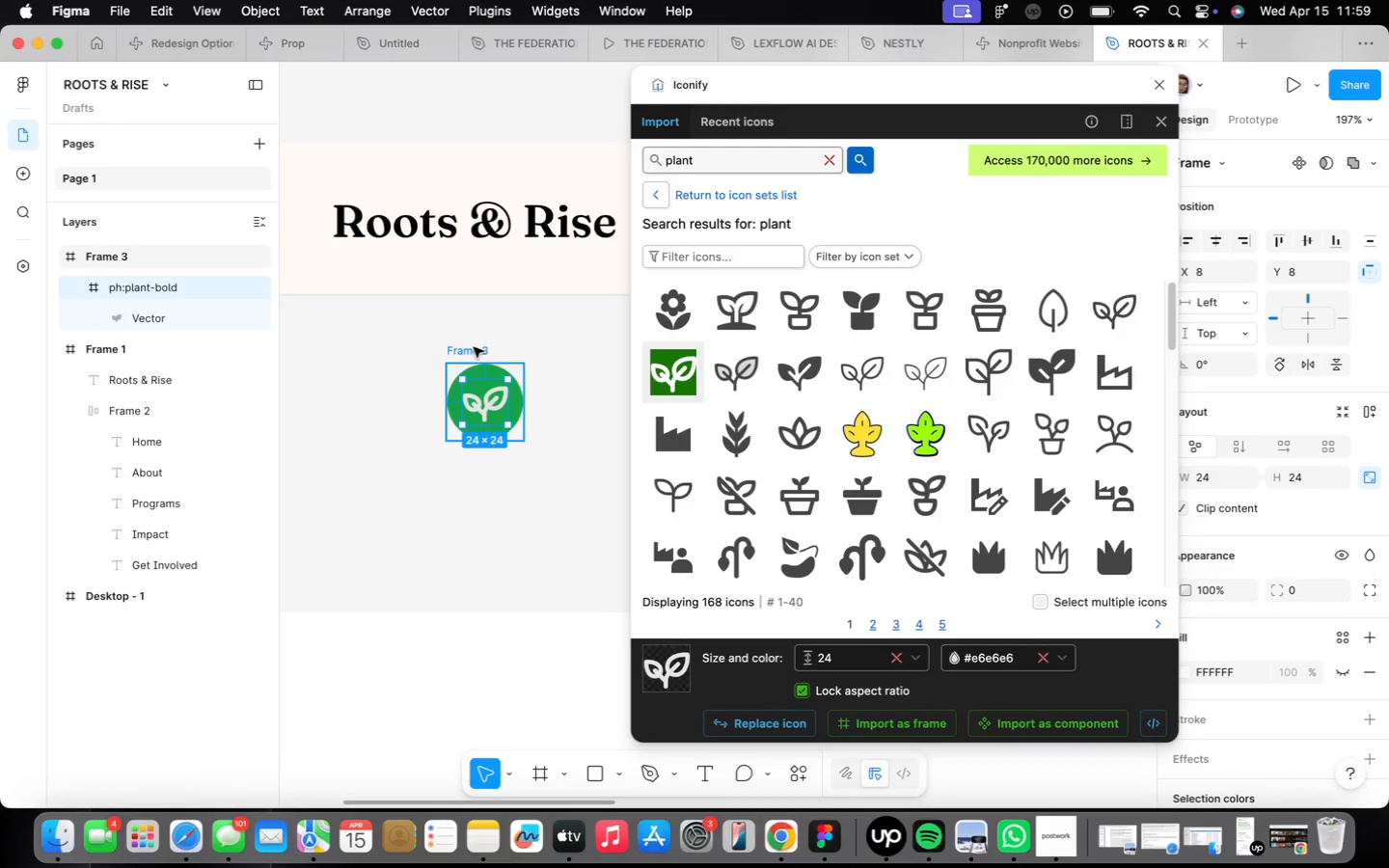 
scroll: coordinate [488, 413], scroll_direction: up, amount: 14.0
 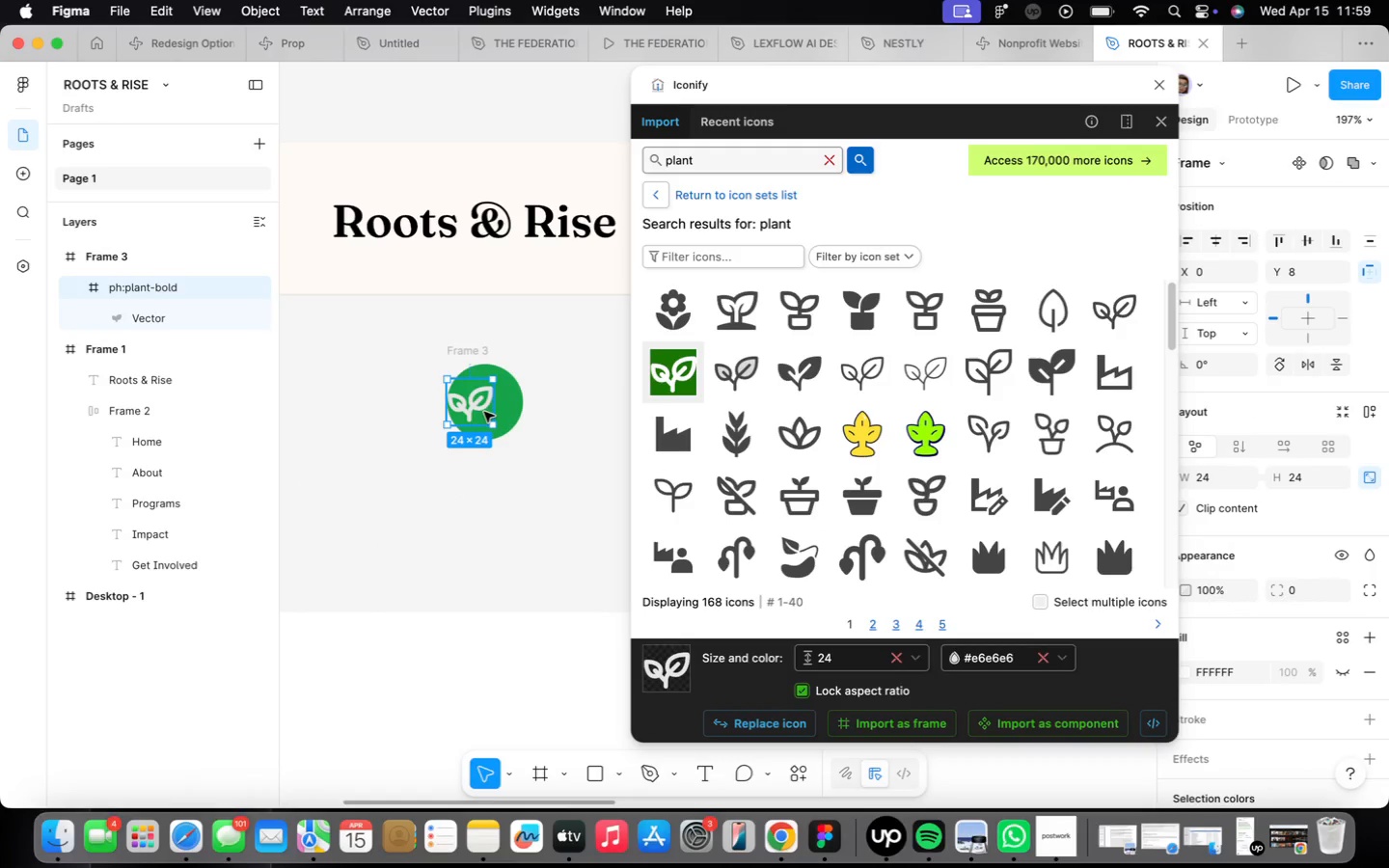 
hold_key(key=ShiftLeft, duration=0.38)
left_click([474, 347])
 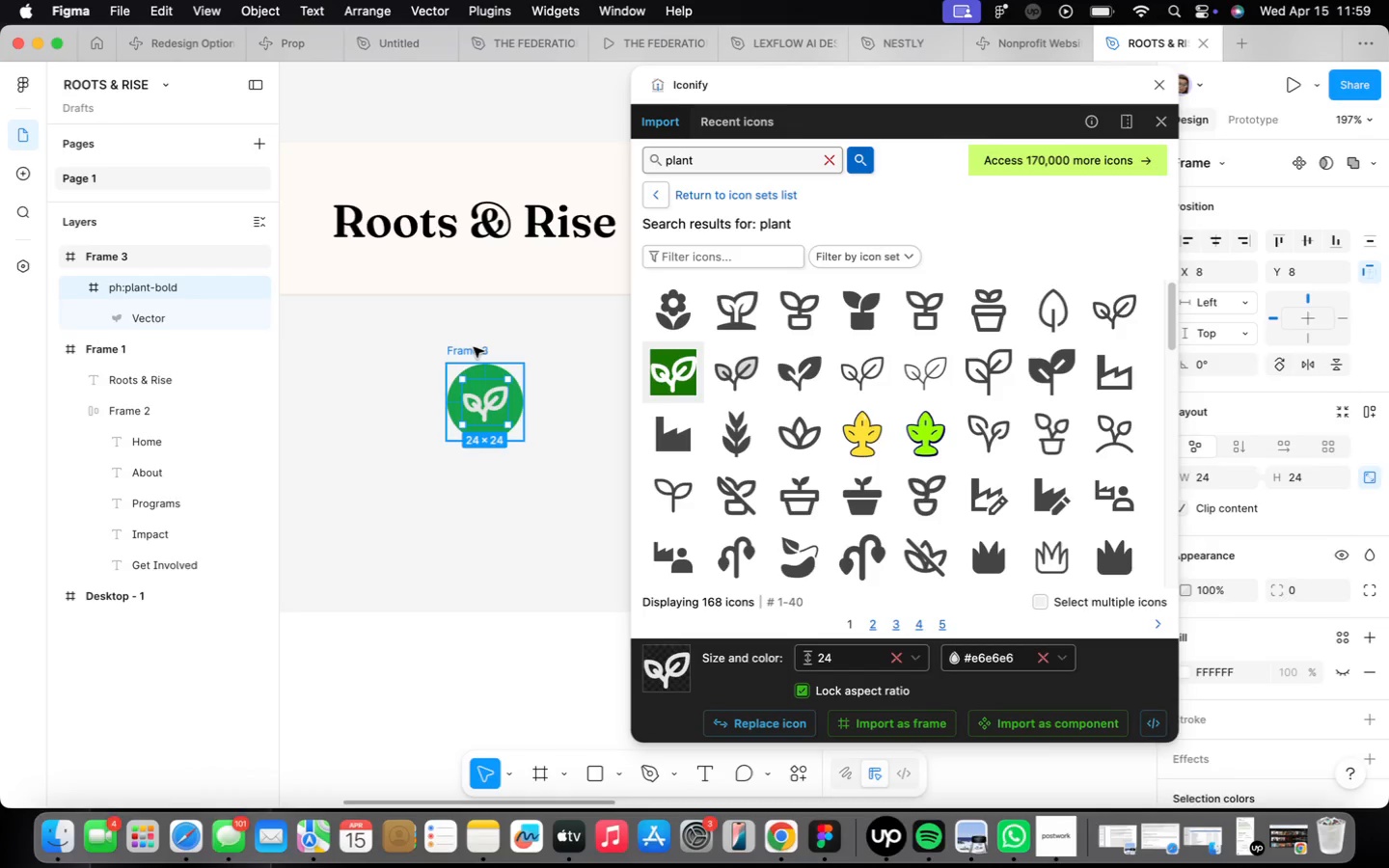 
key(Shift+A)
 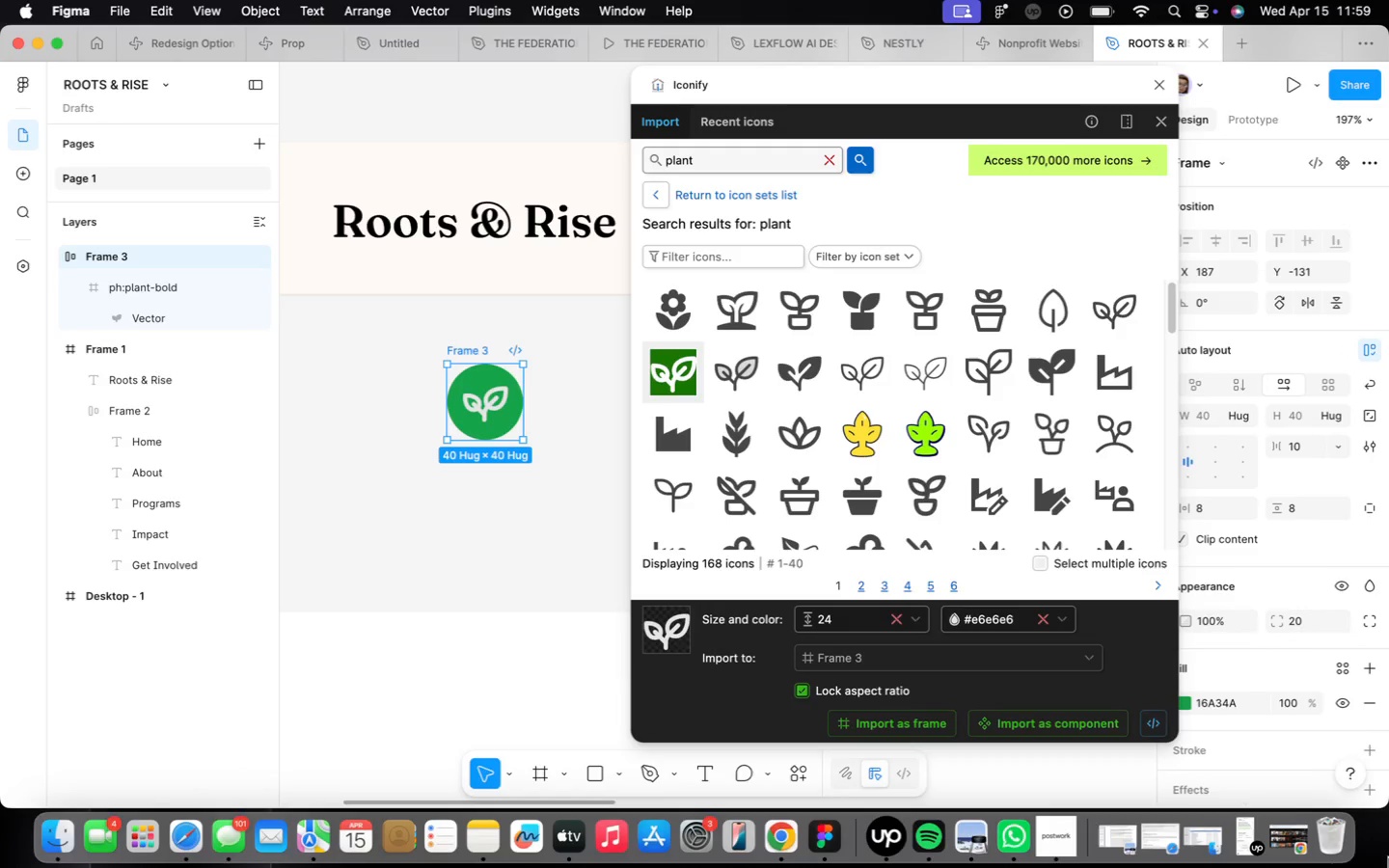 
scroll: coordinate [1295, 734], scroll_direction: down, amount: 31.0
 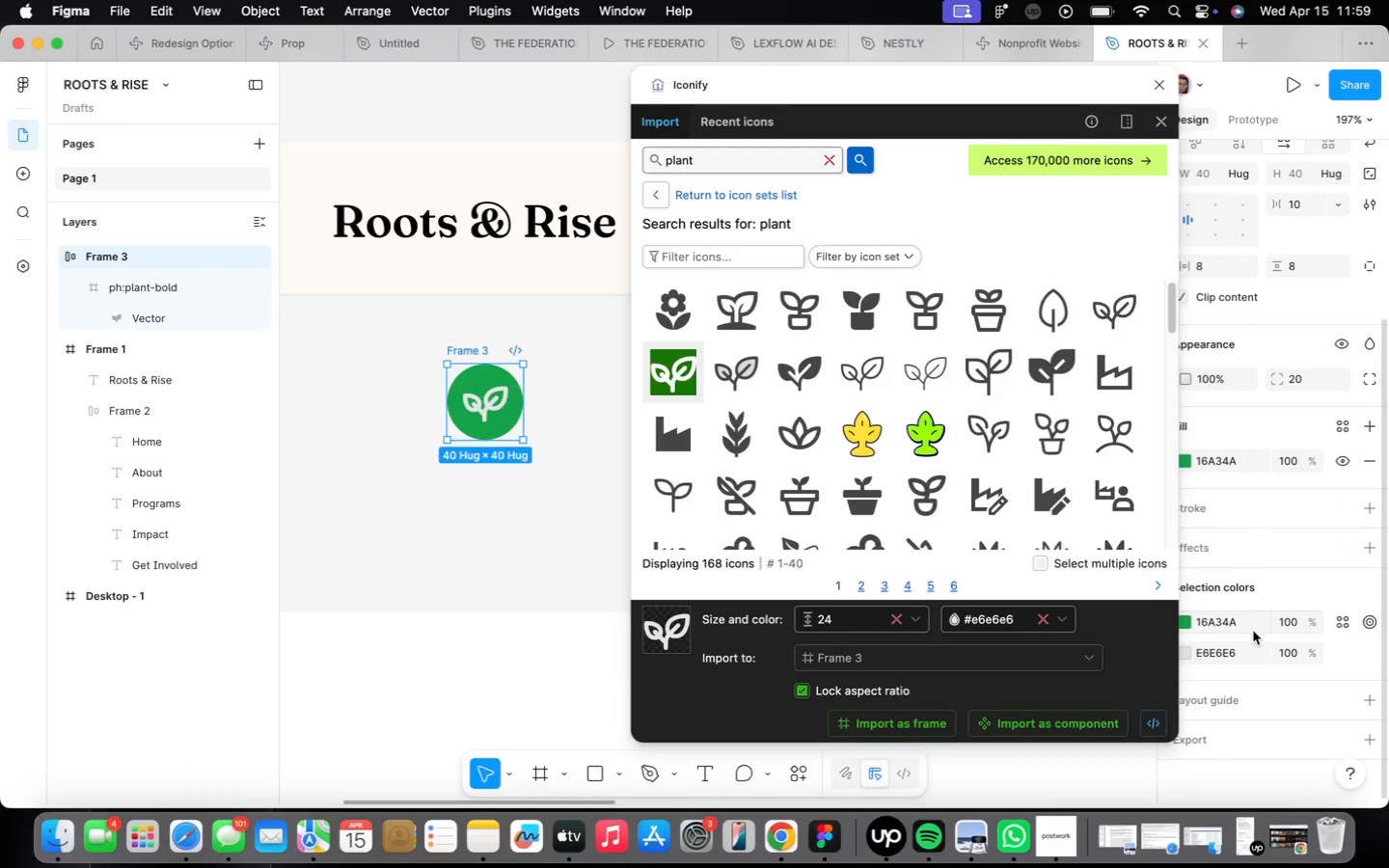 
left_click([1258, 654])
 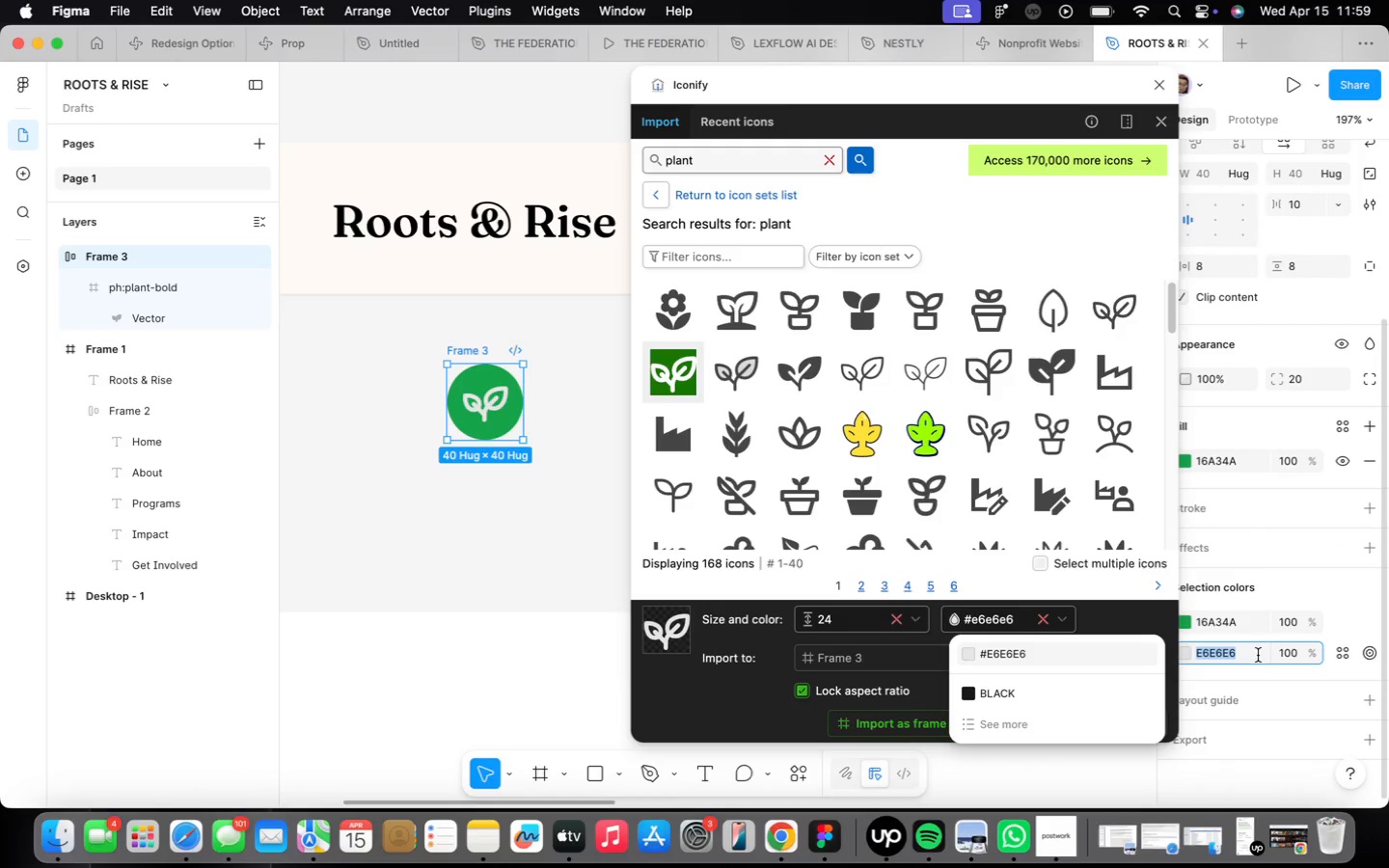 
type(ffff)
 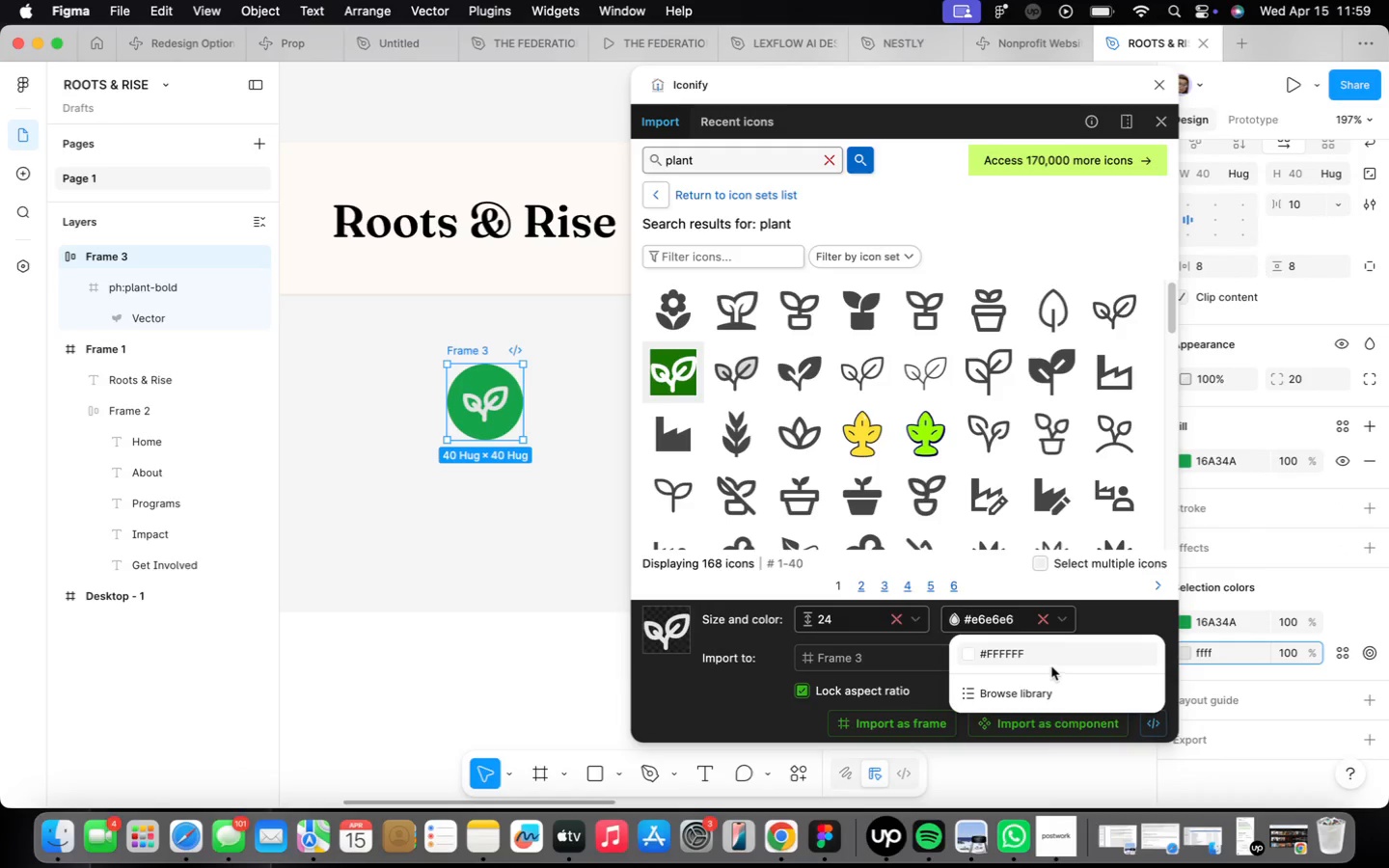 
left_click([1049, 659])
 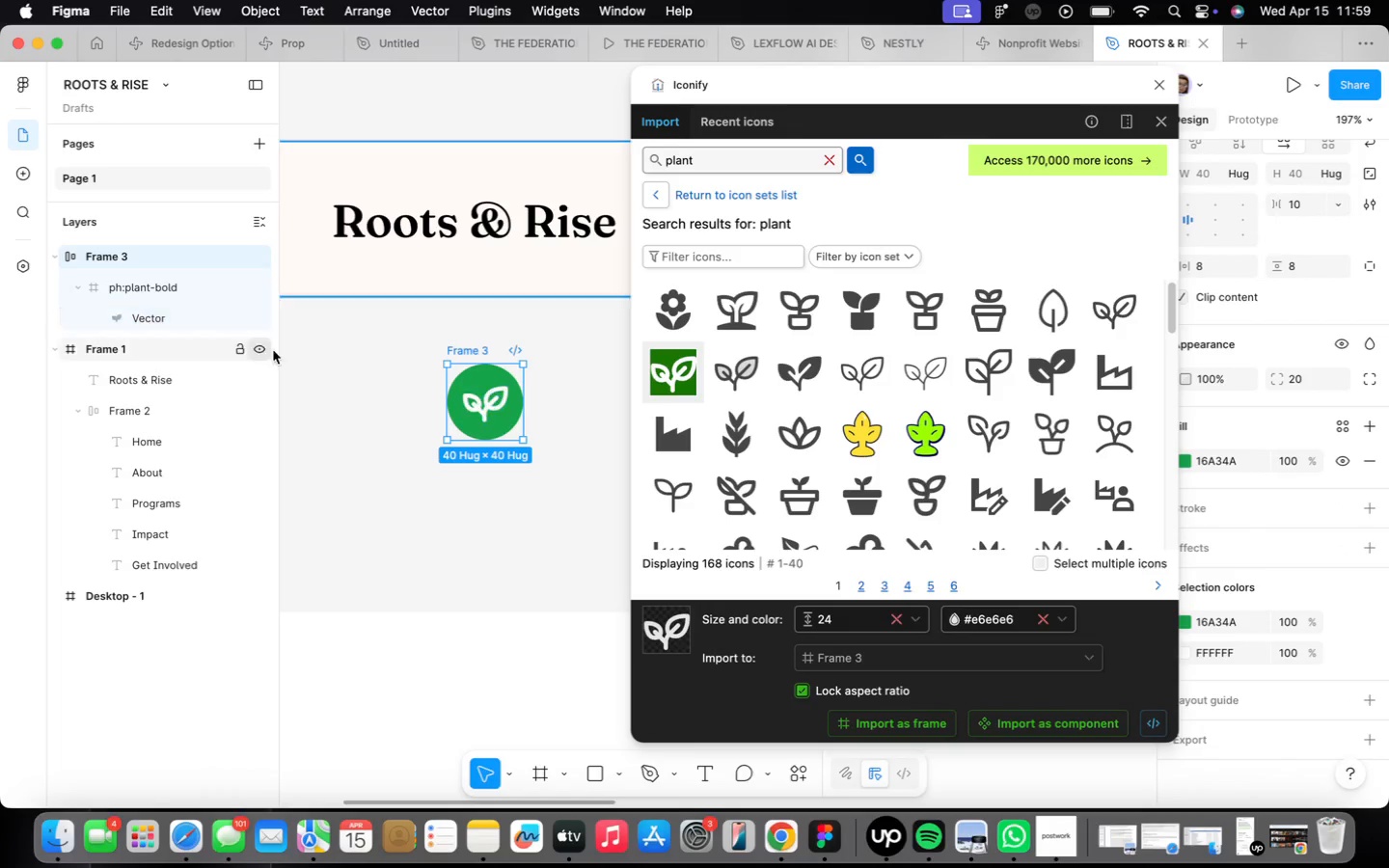 
scroll: coordinate [382, 372], scroll_direction: down, amount: 8.0
 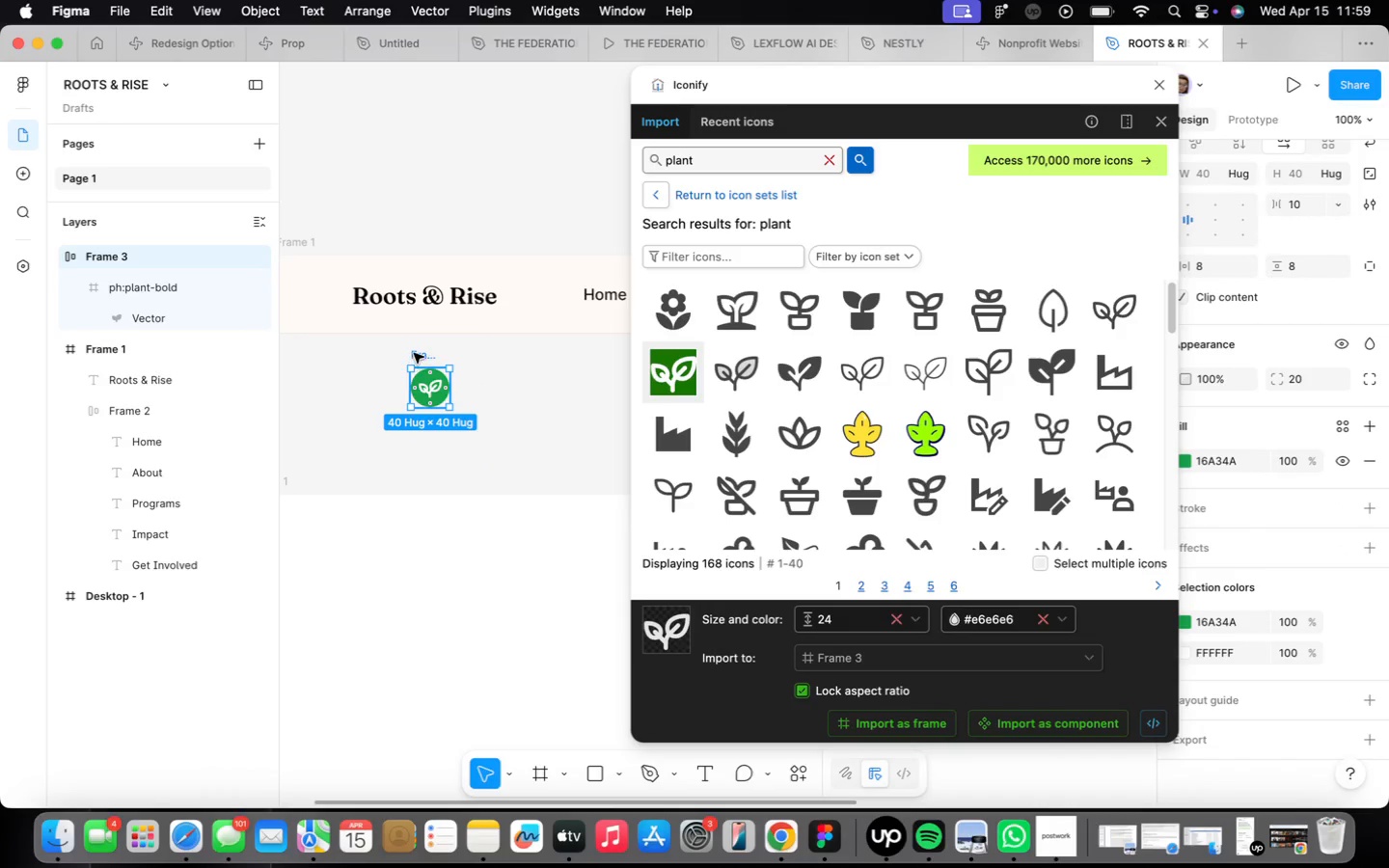 
left_click_drag(start_coordinate=[414, 353], to_coordinate=[294, 264])
 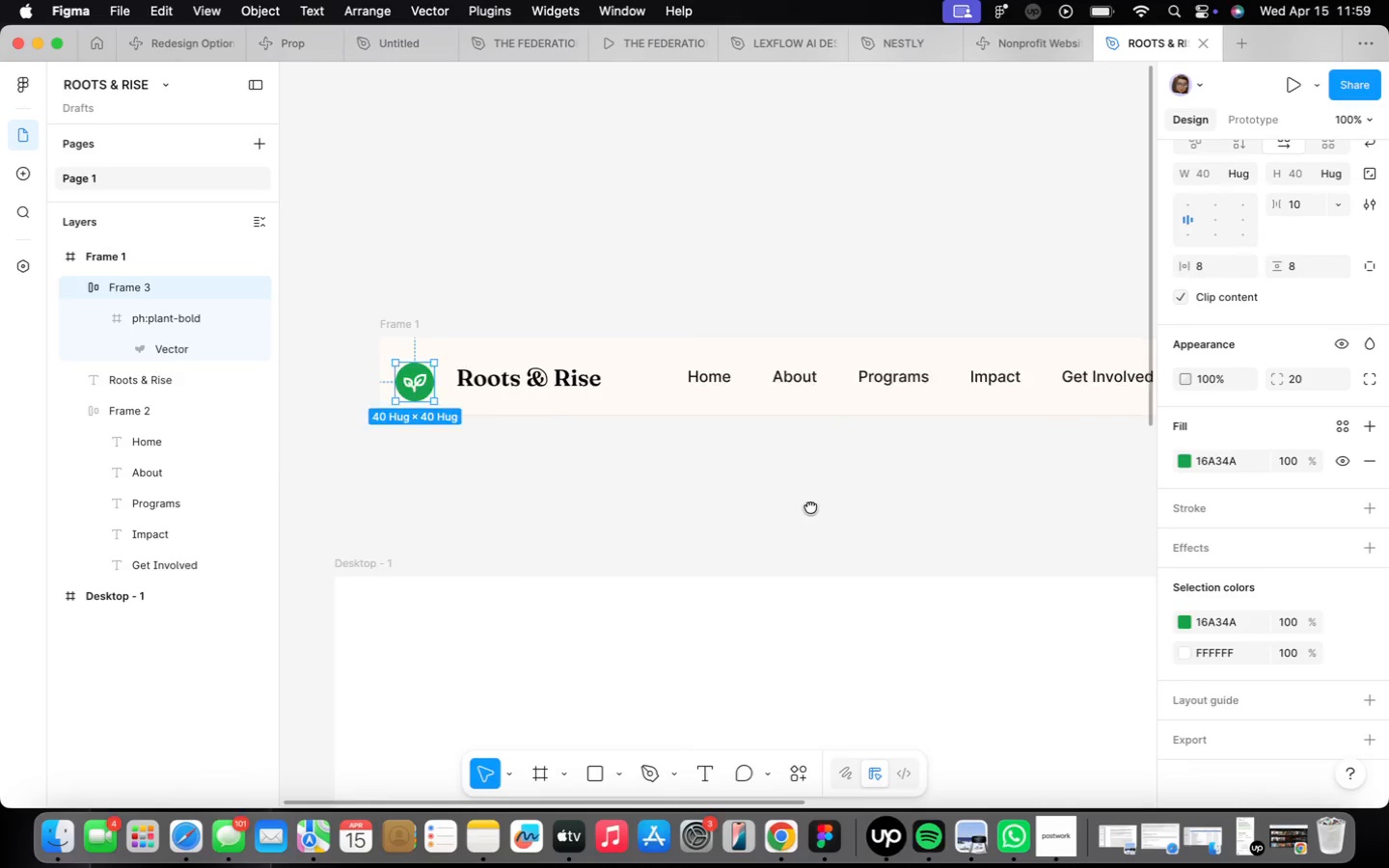 
scroll: coordinate [531, 455], scroll_direction: up, amount: 5.0
 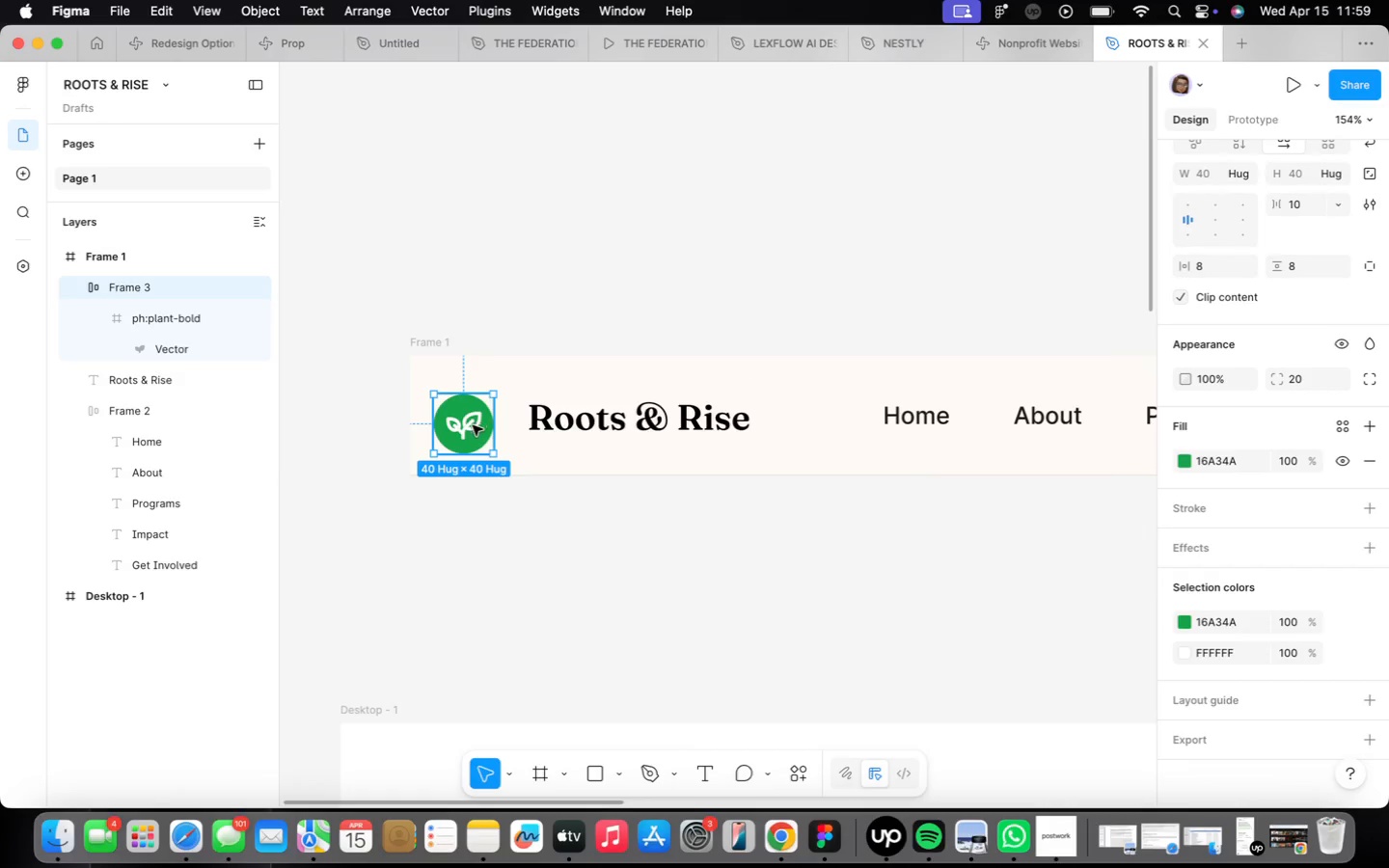 
left_click_drag(start_coordinate=[469, 429], to_coordinate=[472, 420])
 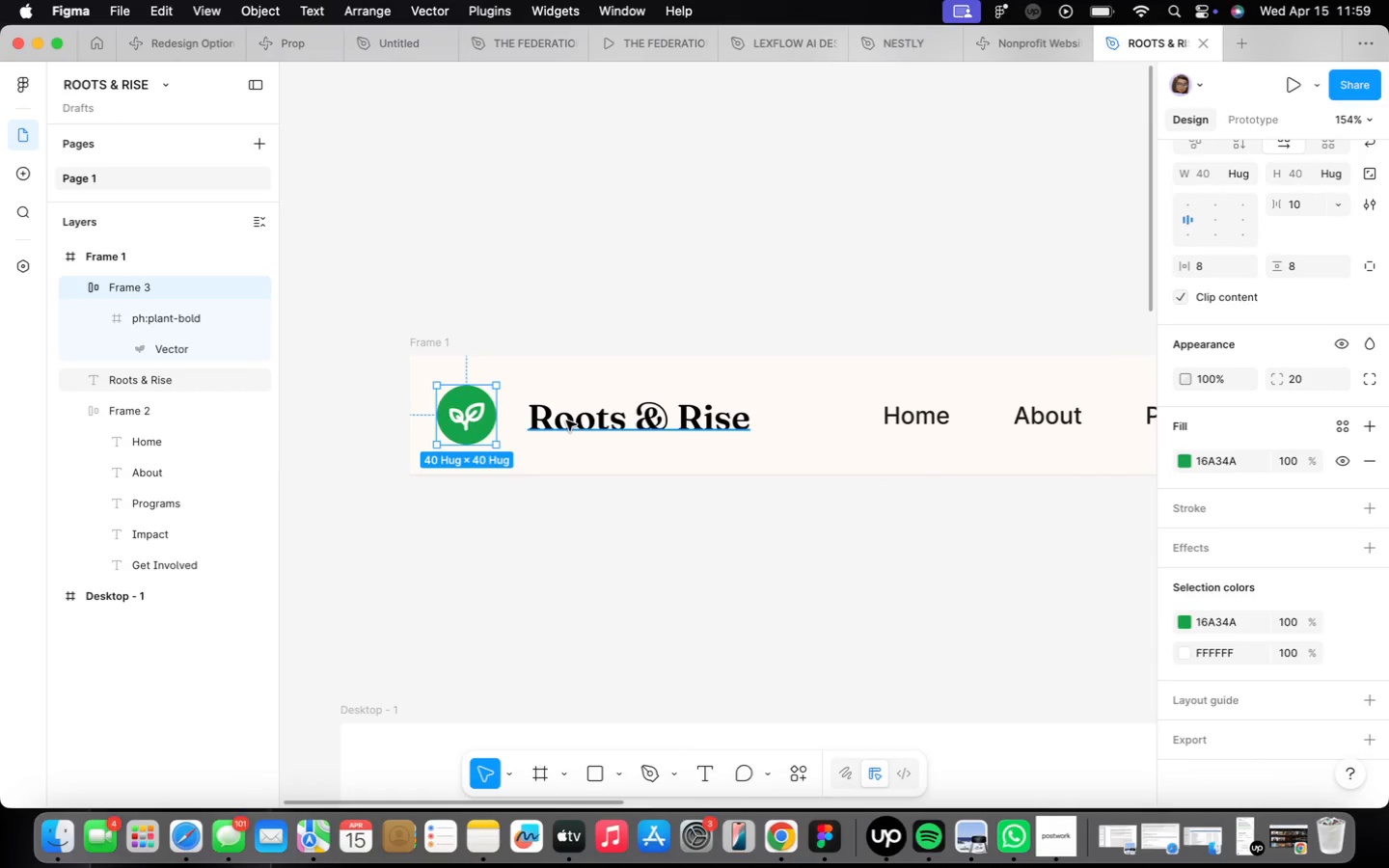 
hold_key(key=ShiftLeft, duration=0.47)
left_click([566, 420])
 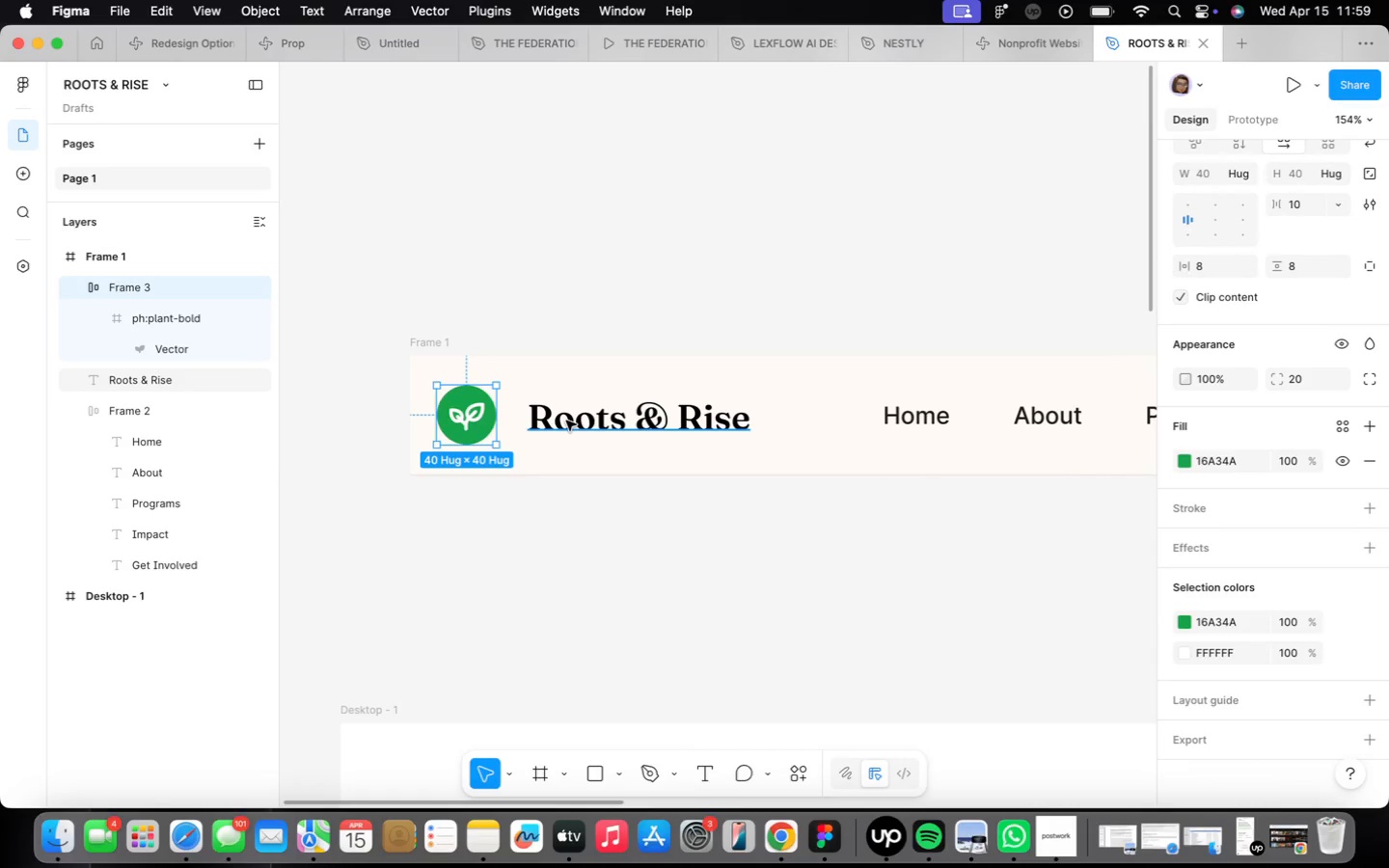 
key(Shift+A)
 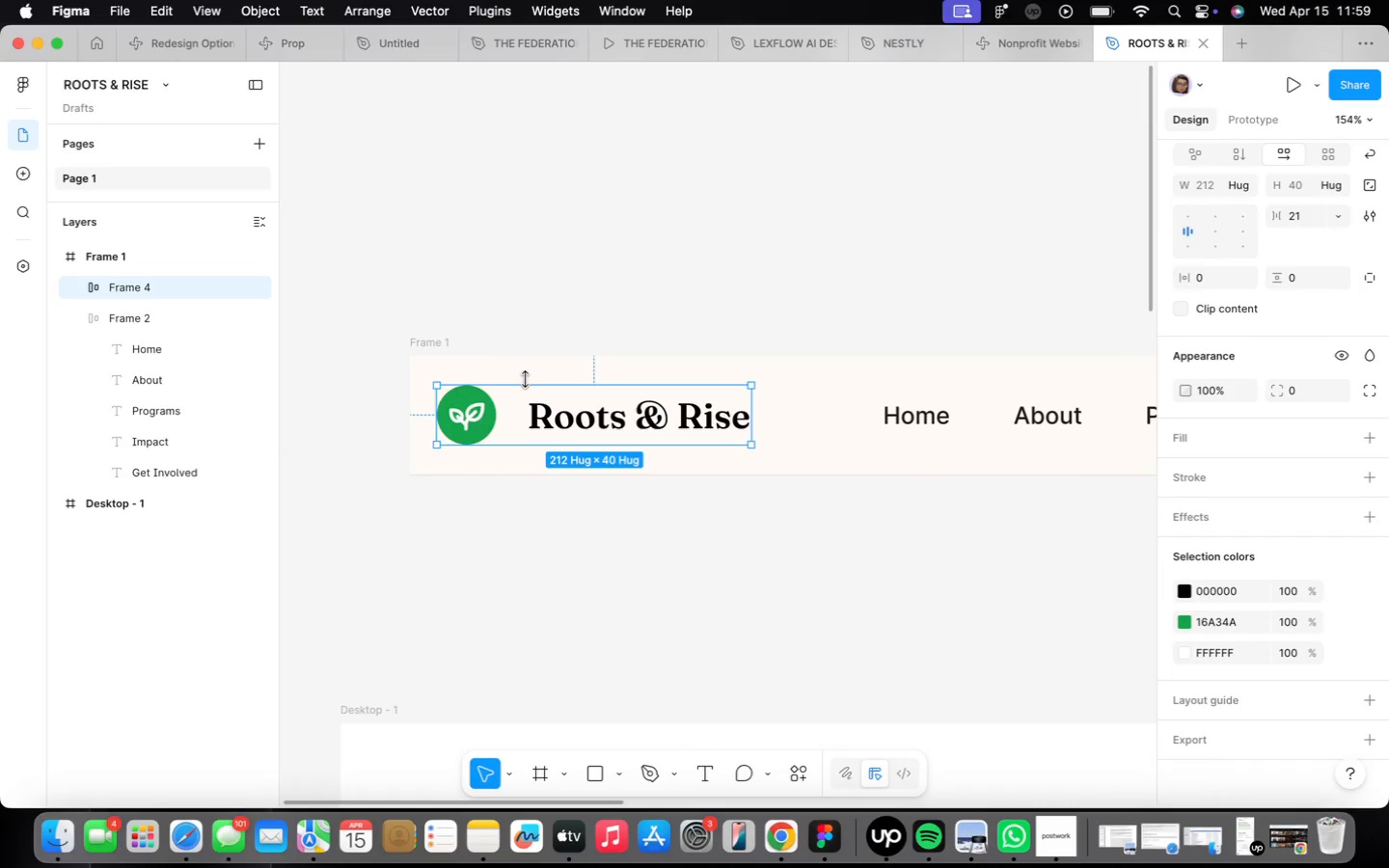 
left_click_drag(start_coordinate=[529, 409], to_coordinate=[566, 412])
 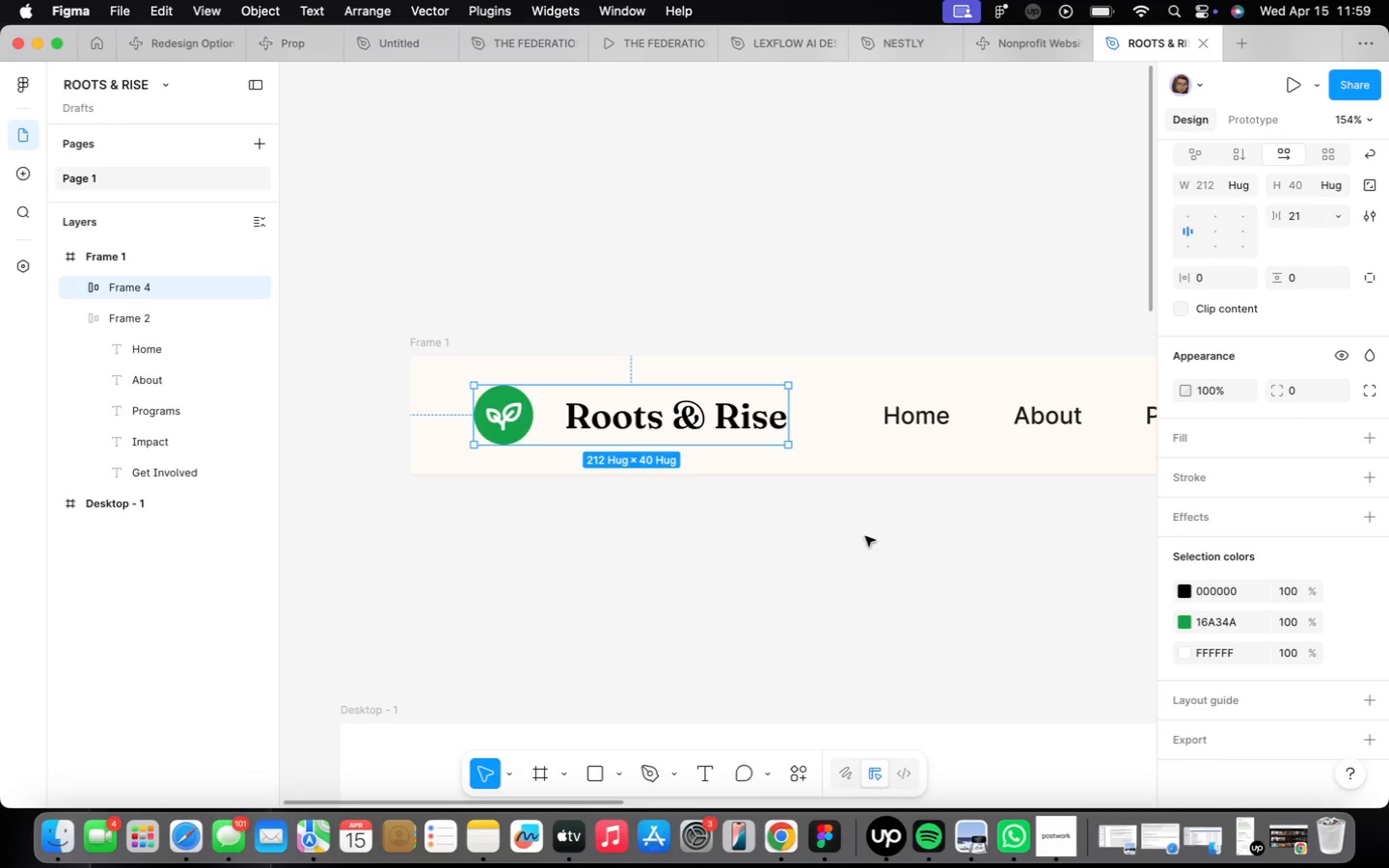 
scroll: coordinate [816, 528], scroll_direction: down, amount: 5.0
 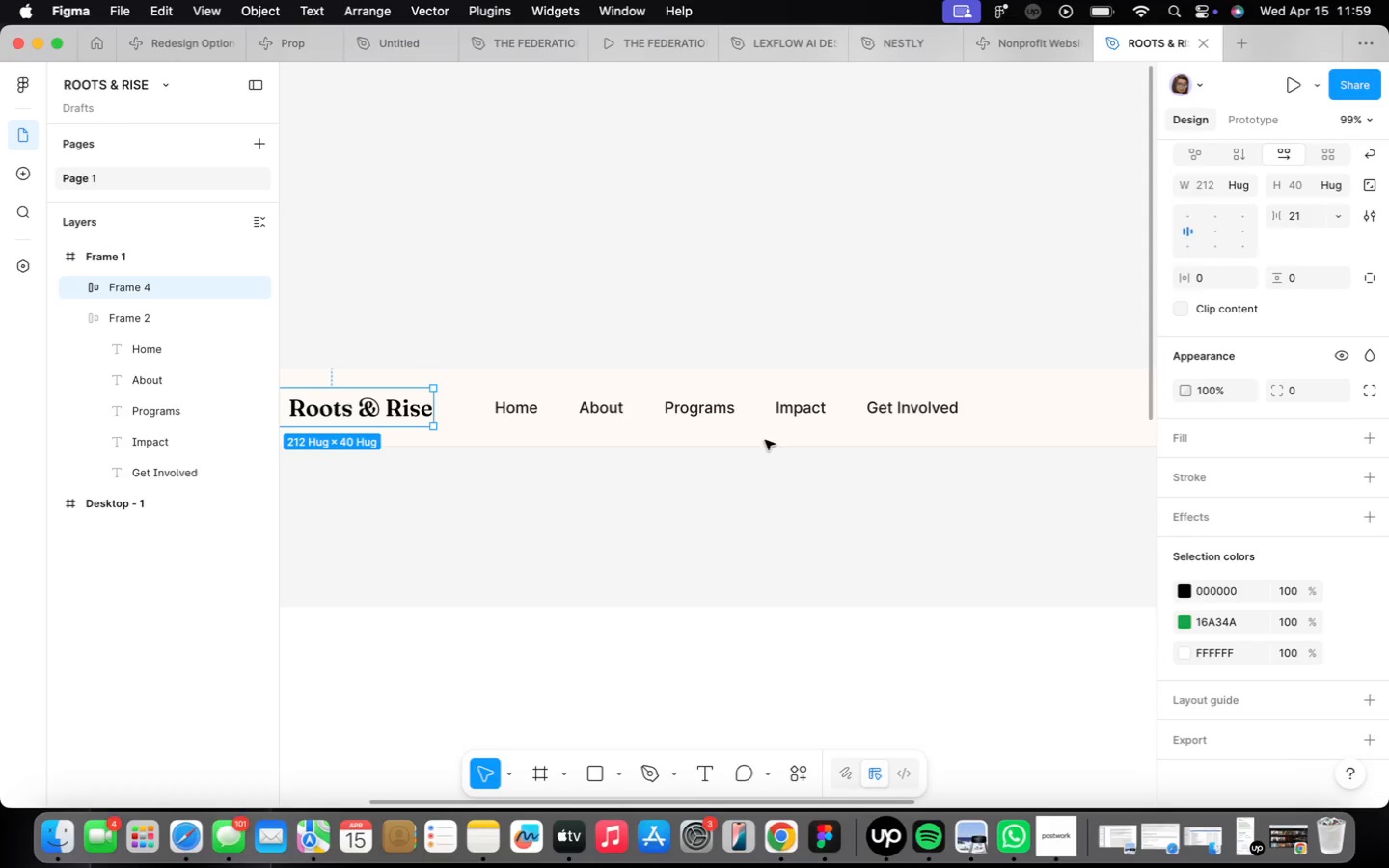 
wait(12.52)
 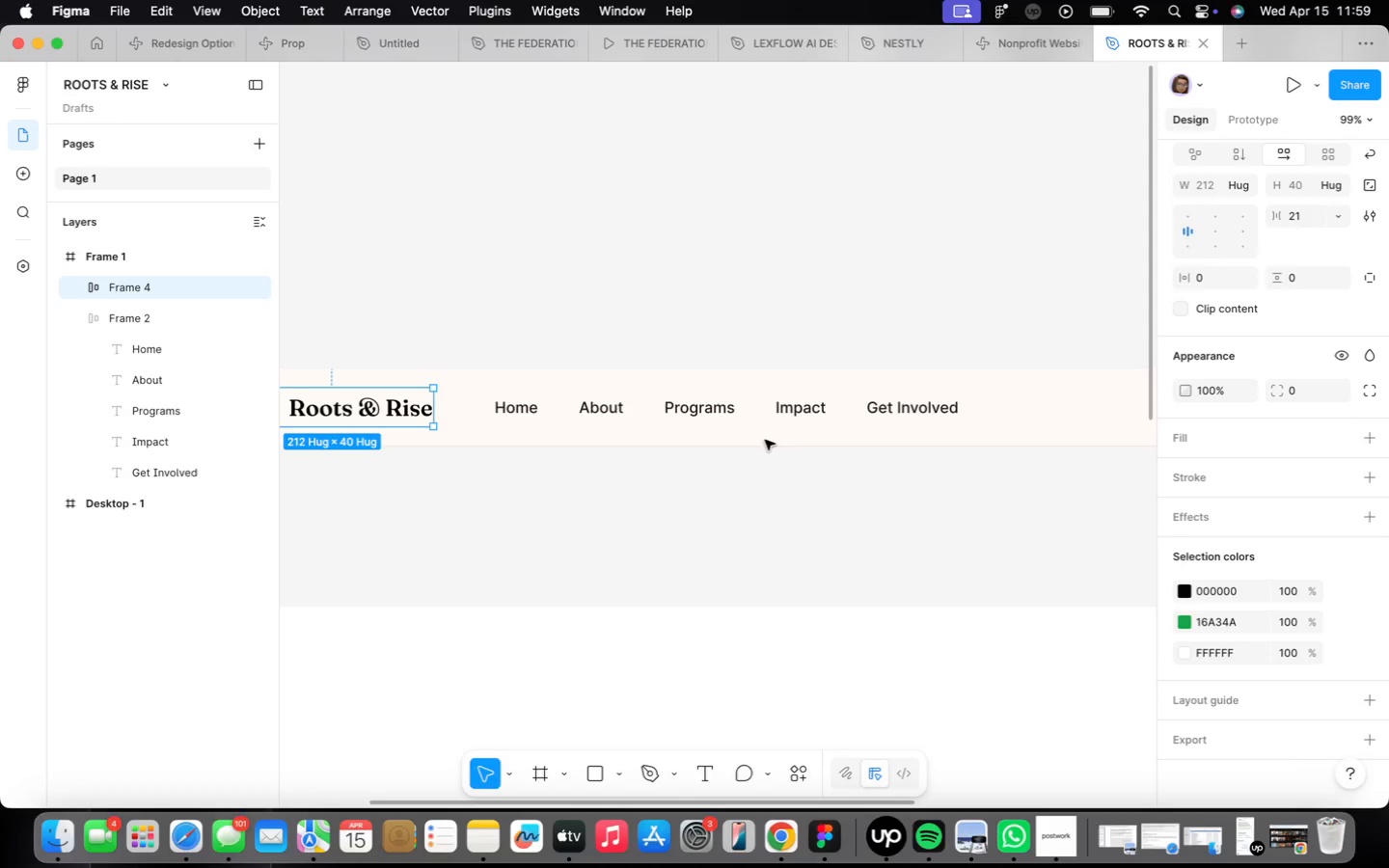 
double_click([880, 414])
 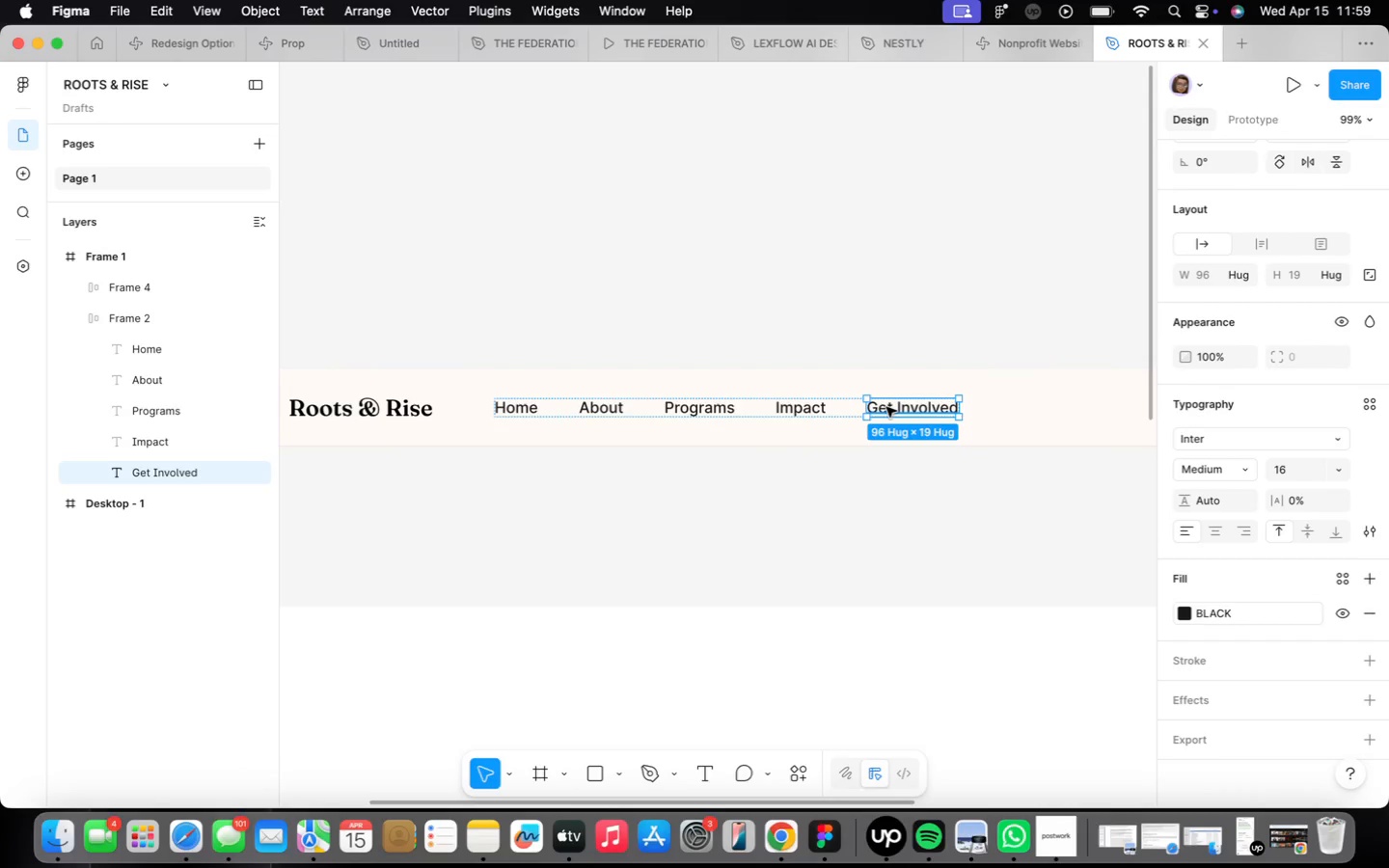 
hold_key(key=OptionLeft, duration=1.26)
left_click_drag(start_coordinate=[886, 407], to_coordinate=[1062, 408])
 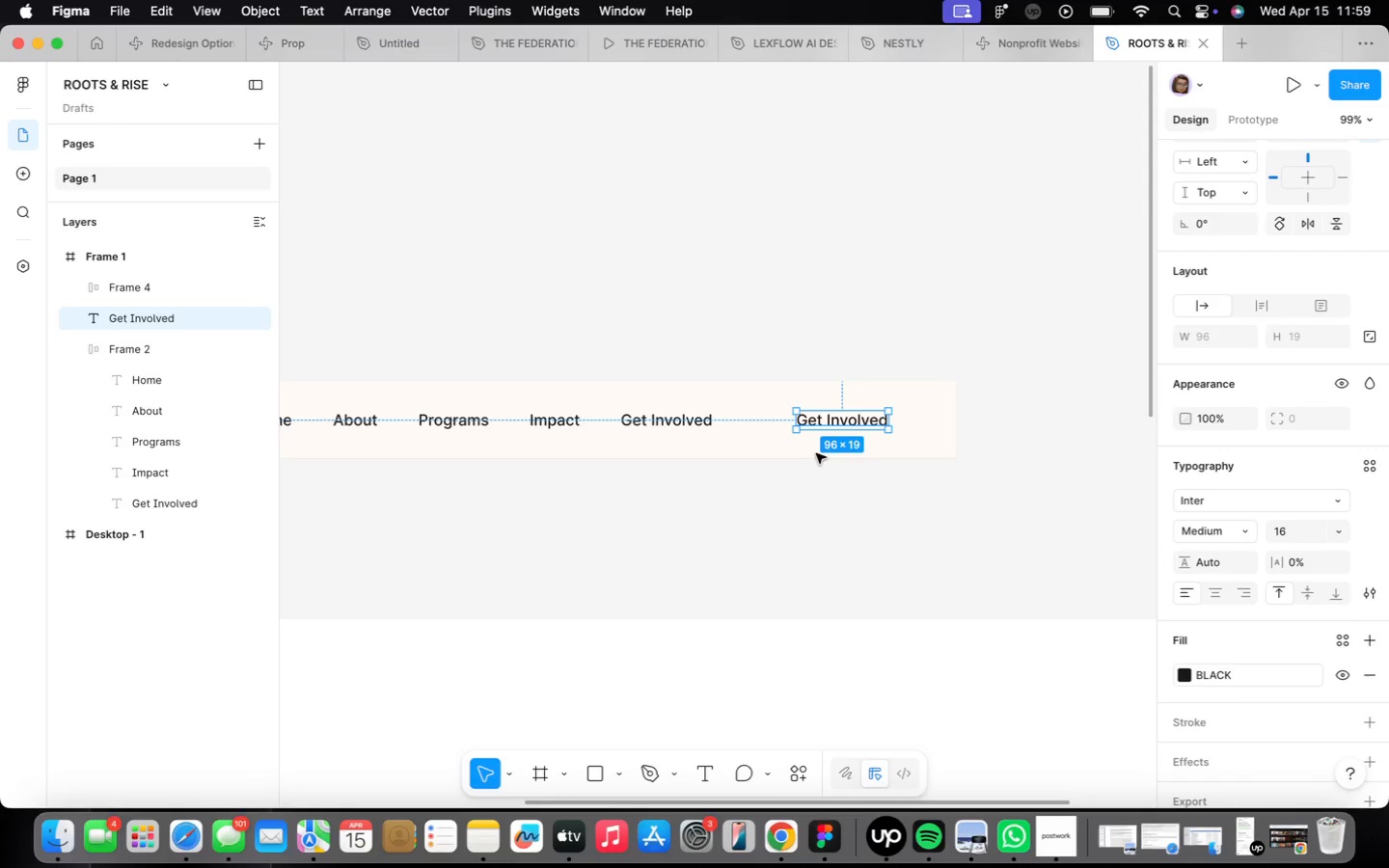 
key(Shift+ShiftLeft)
 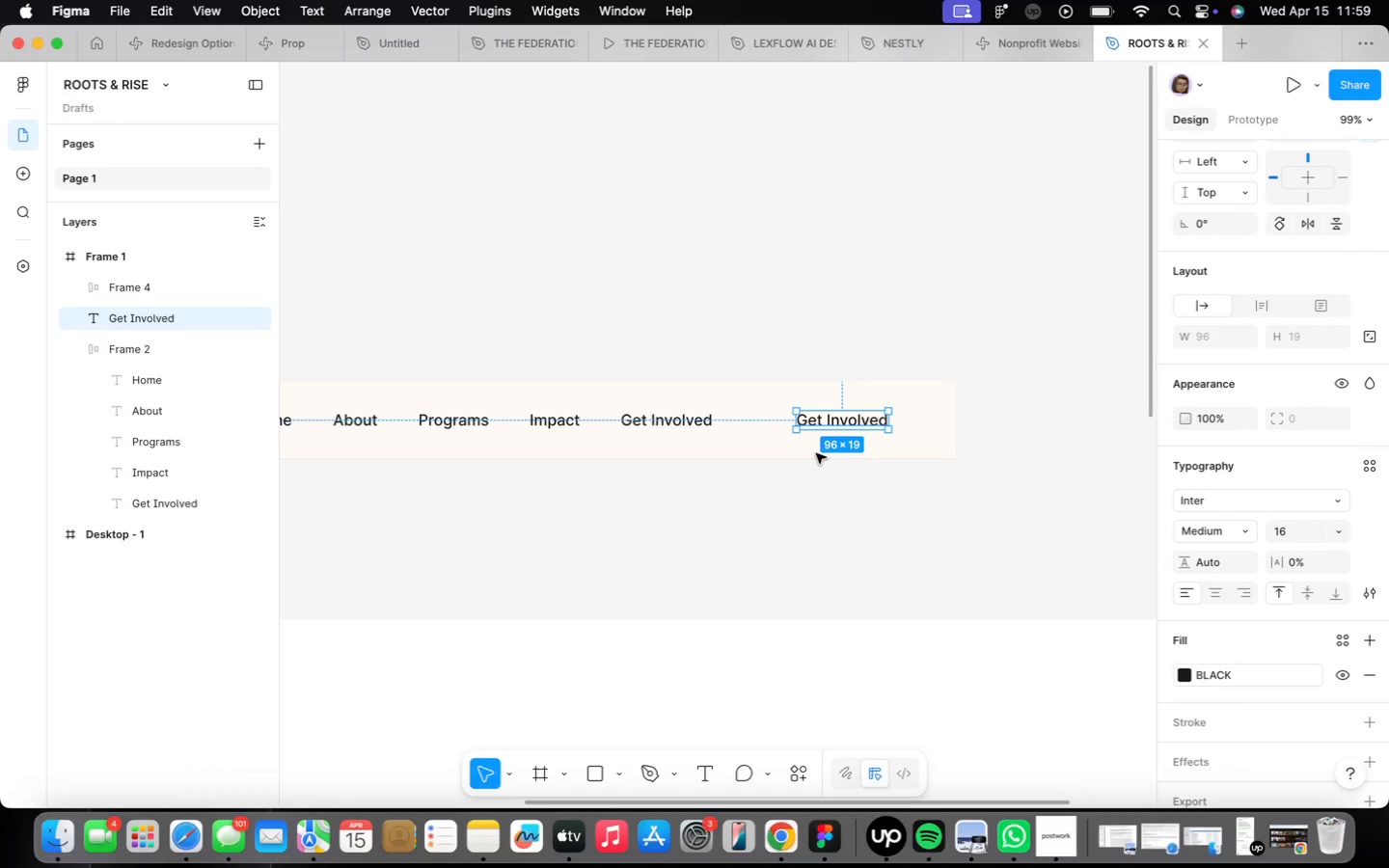 
key(Shift+A)
 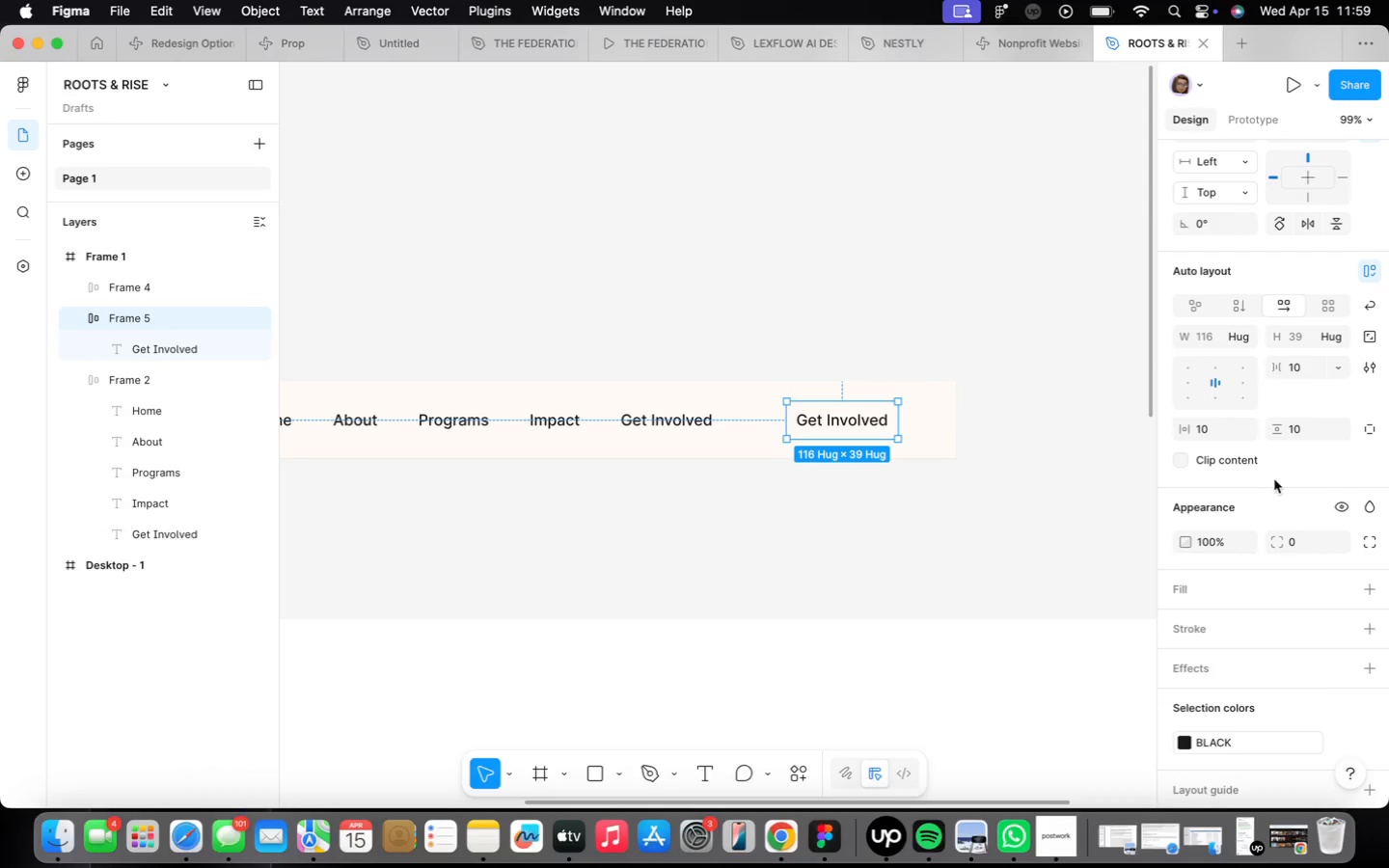 
mouse_move([1347, 560])
 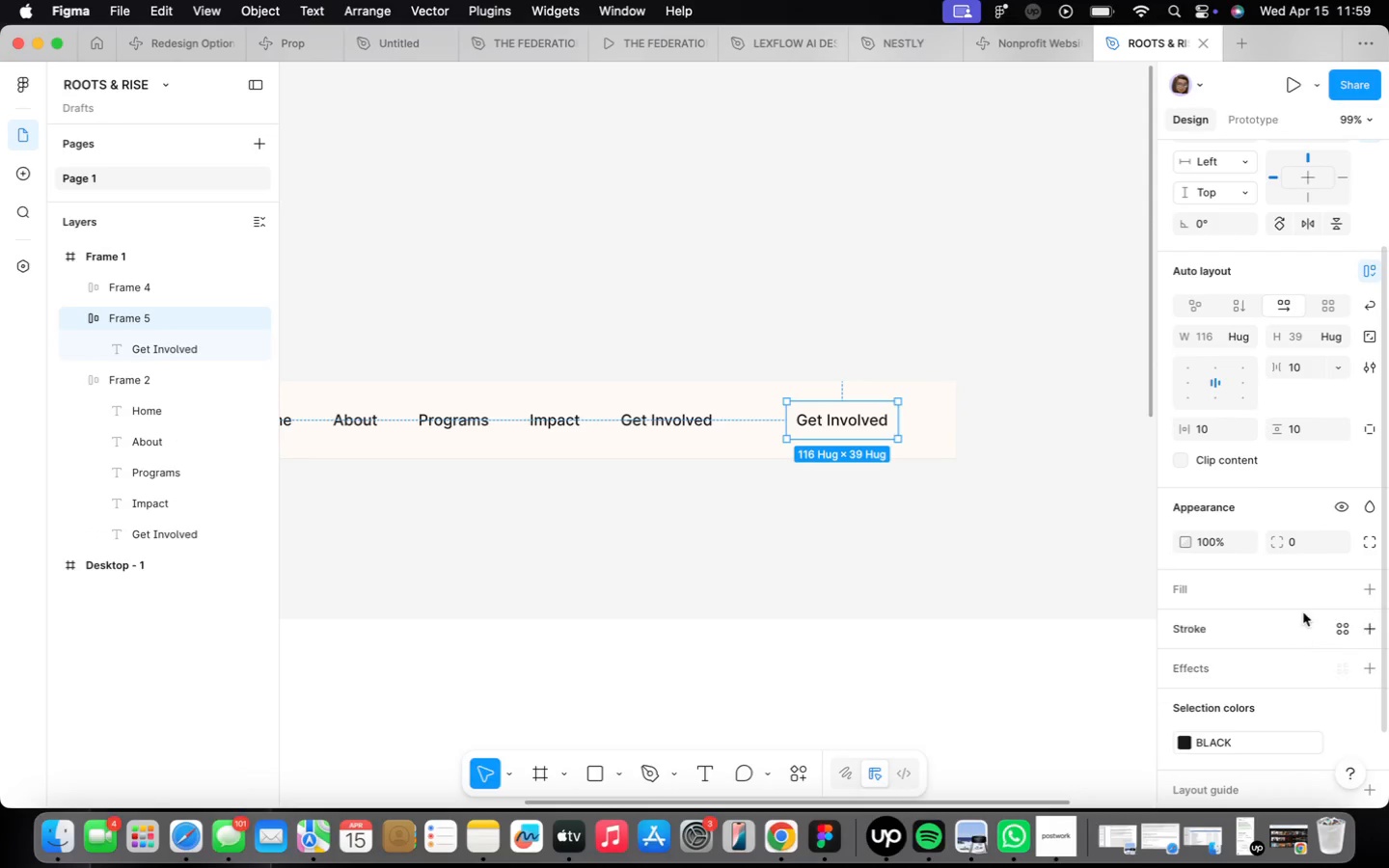 
scroll: coordinate [1297, 607], scroll_direction: down, amount: 10.0
 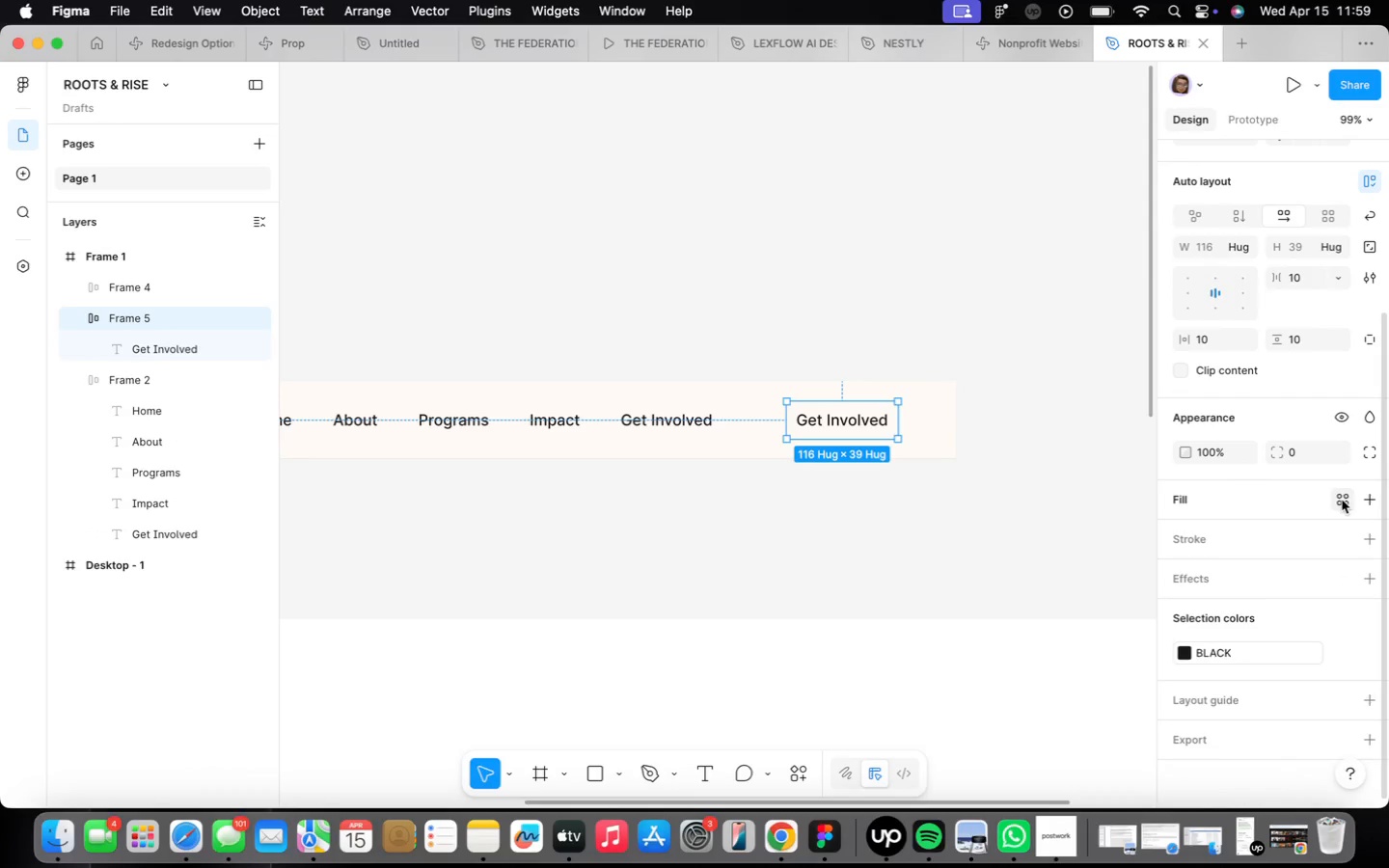 
left_click([1375, 504])
 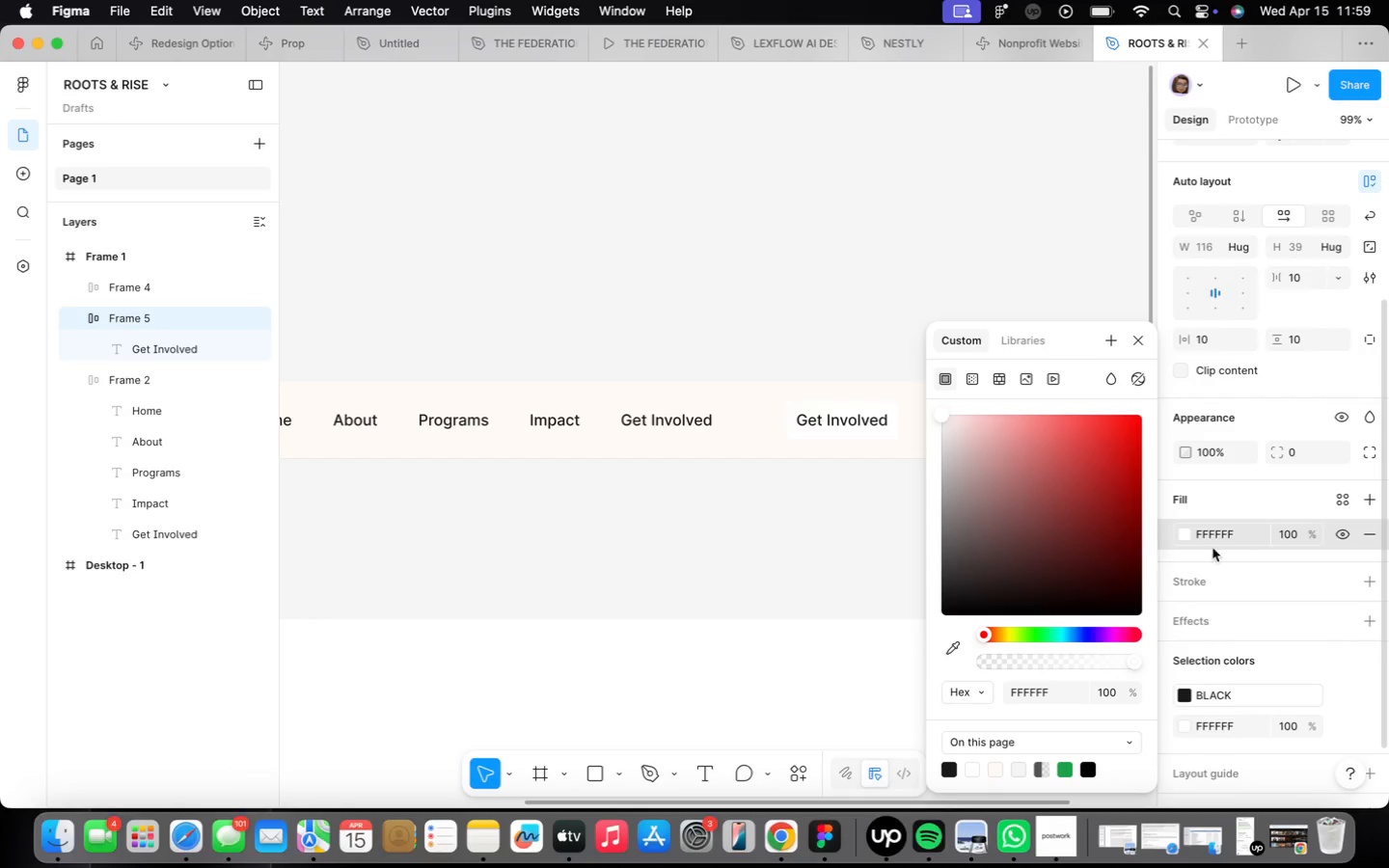 
left_click([1245, 532])
 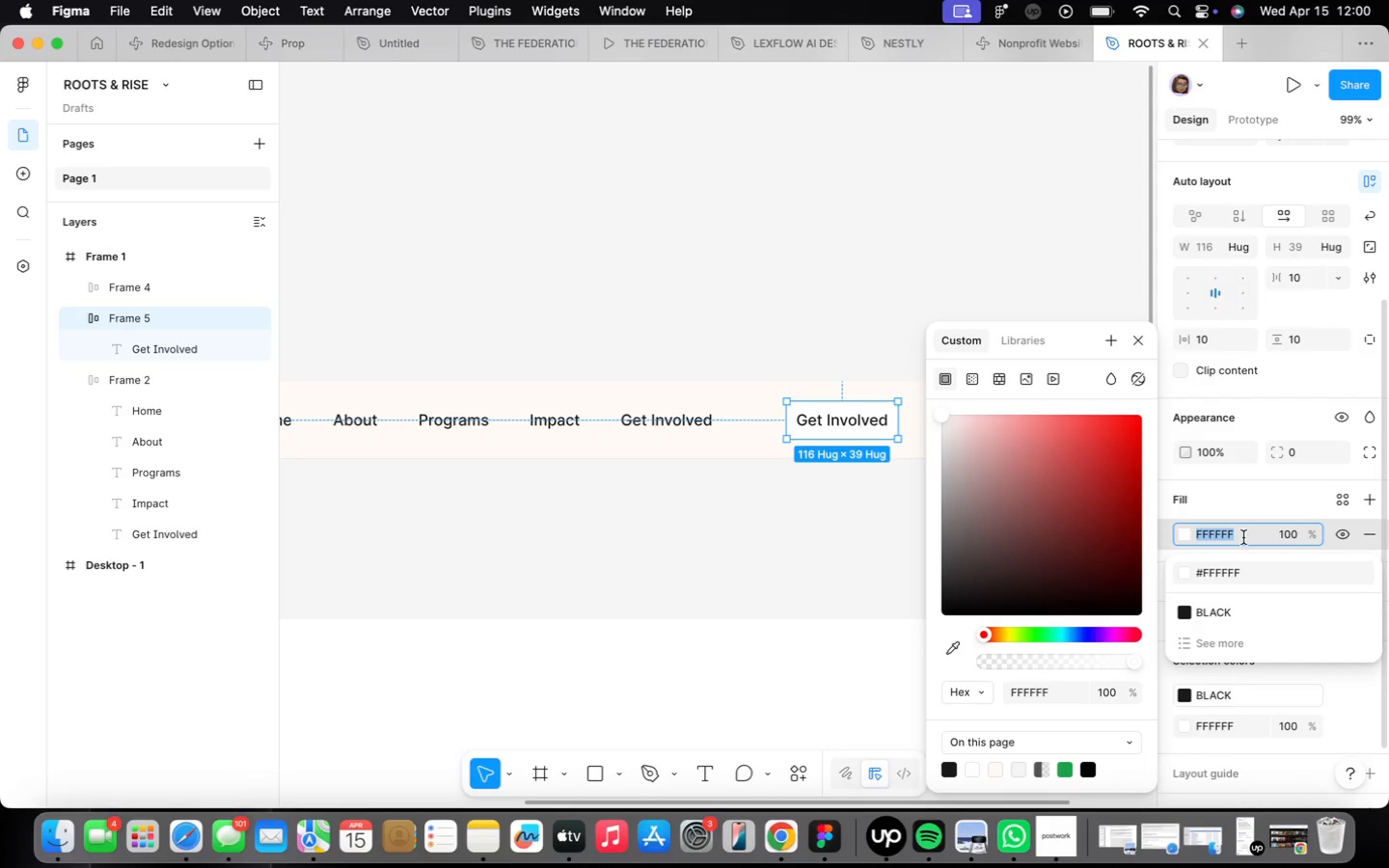 
key(F)
 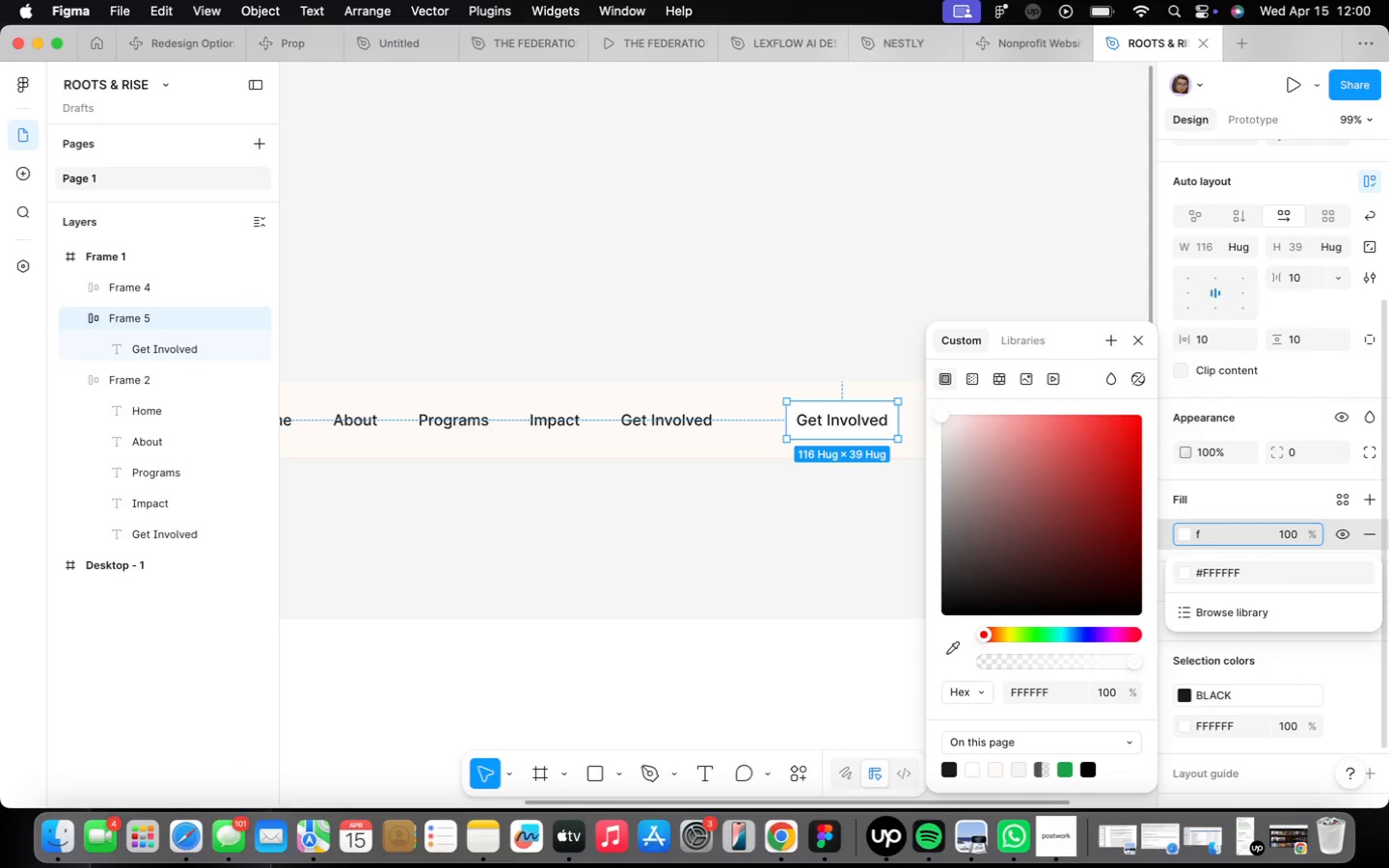 
wait(59.85)
 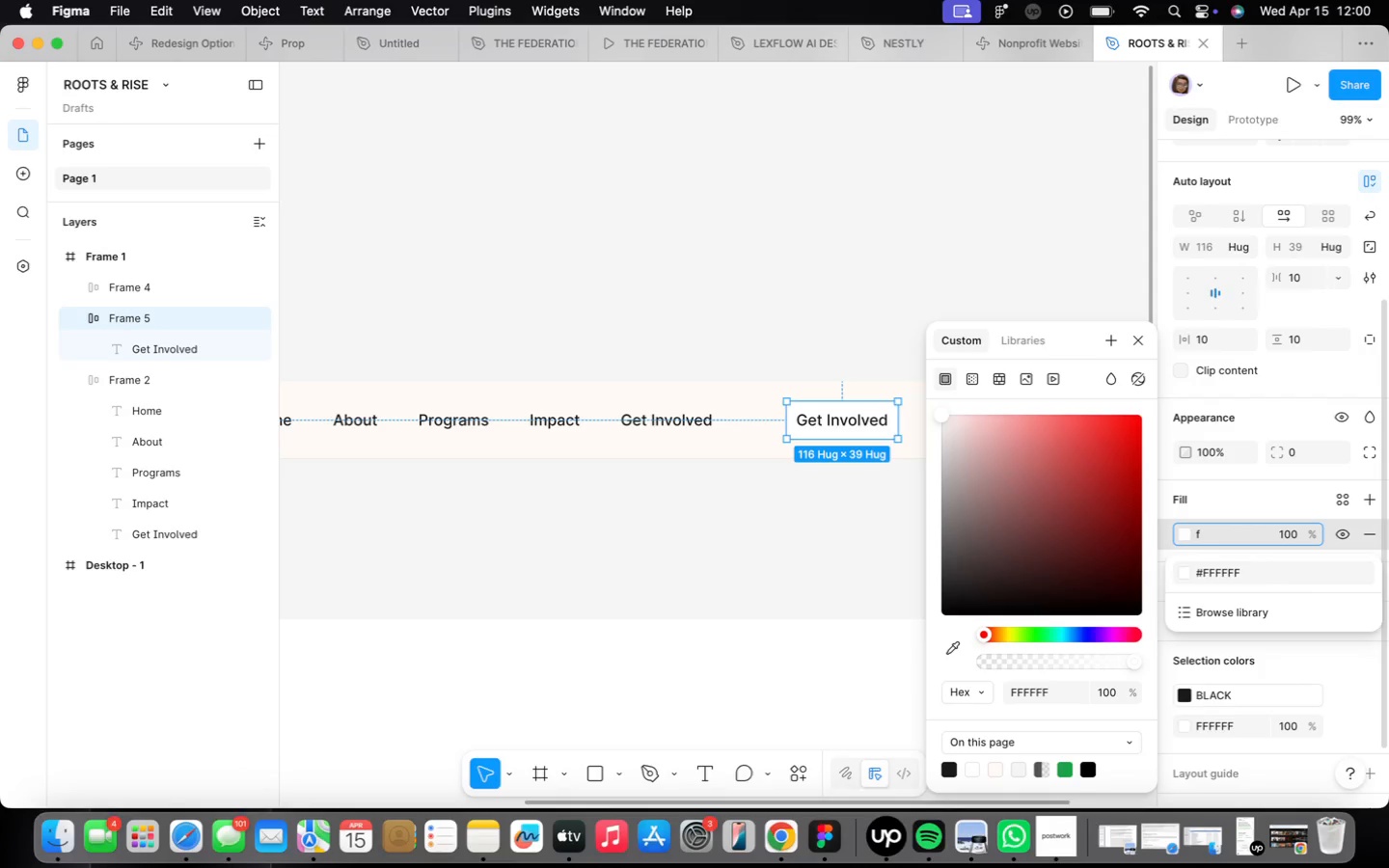 
key(5)
 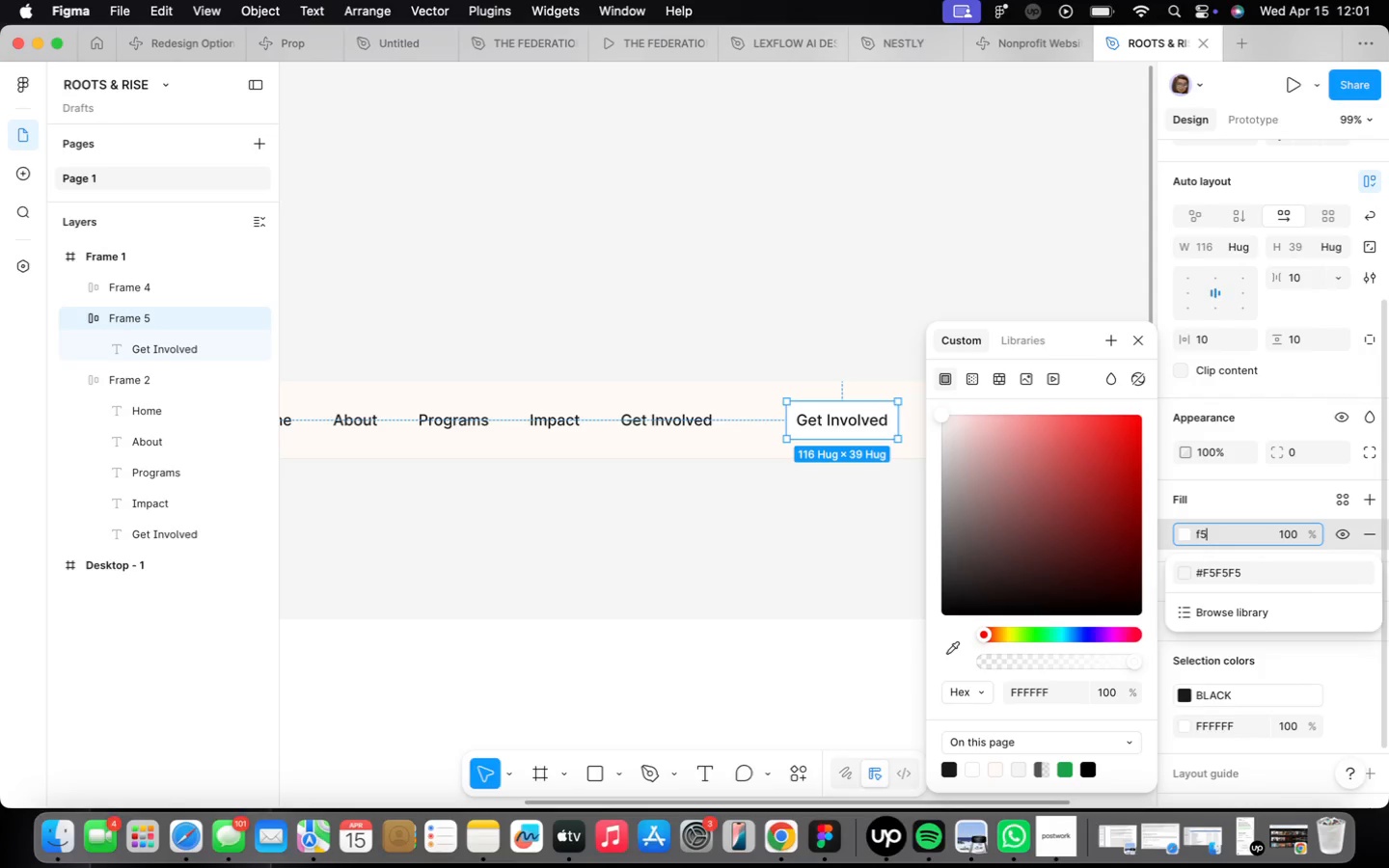 
wait(5.72)
 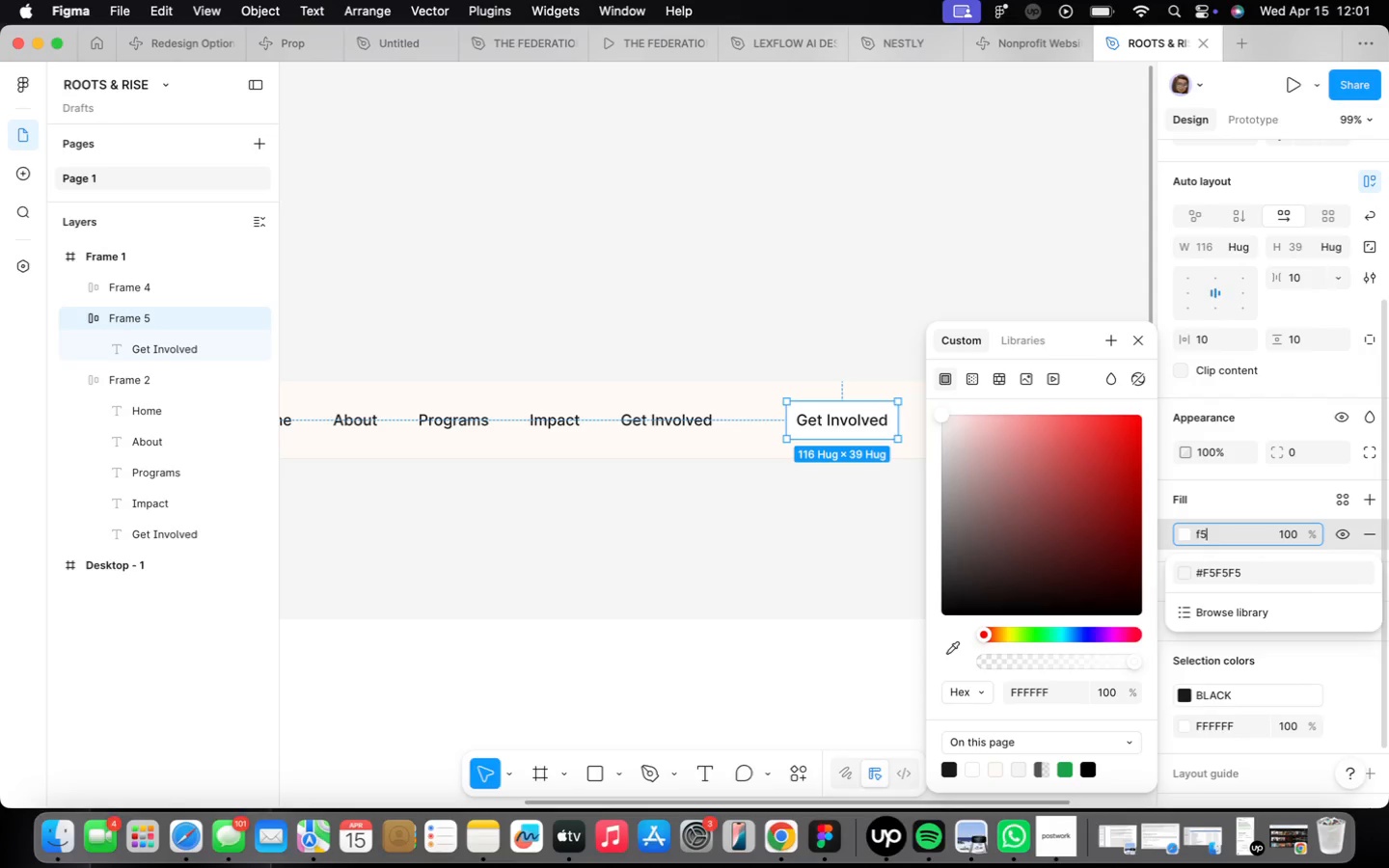 
key(9)
 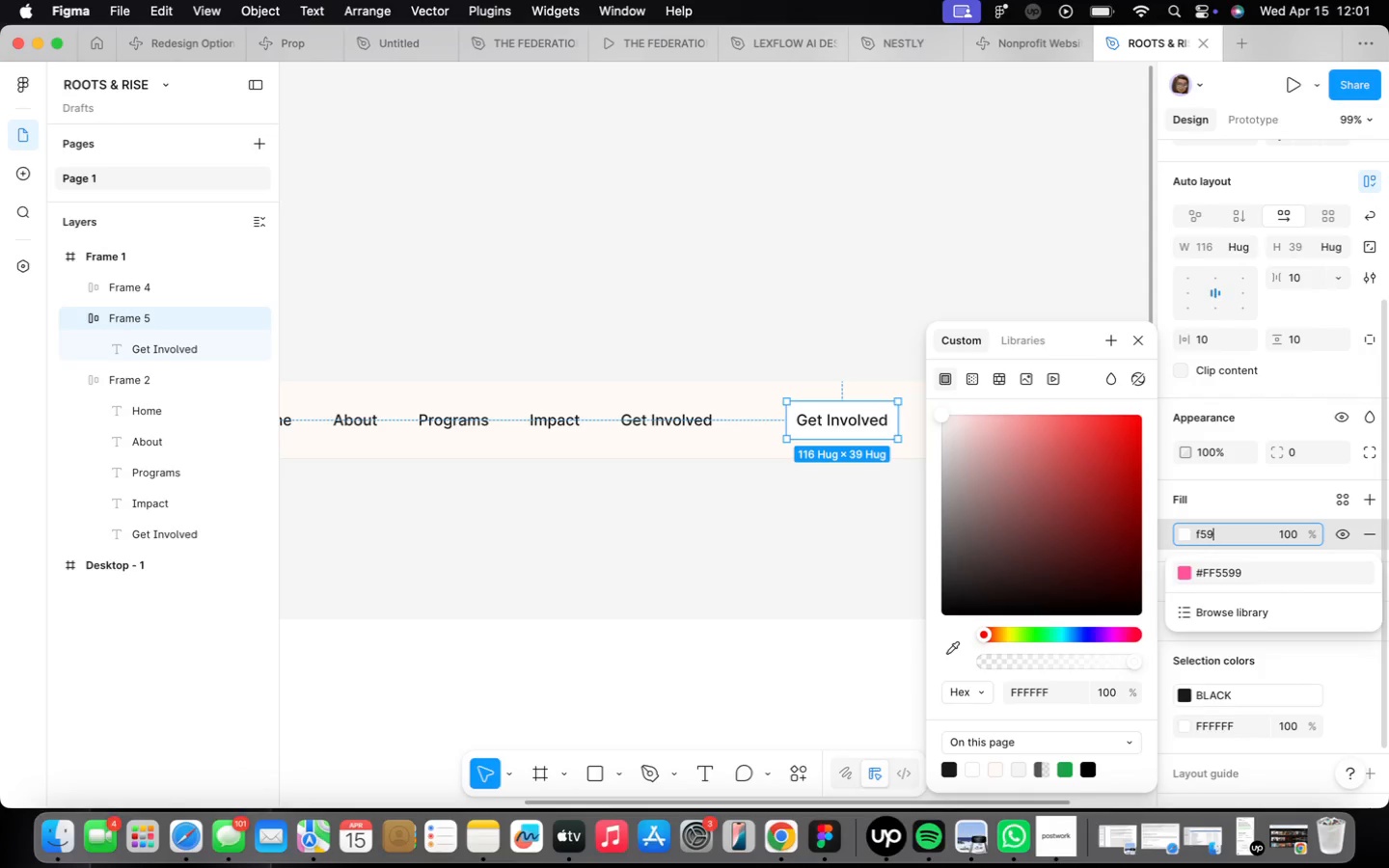 
type(e0b)
 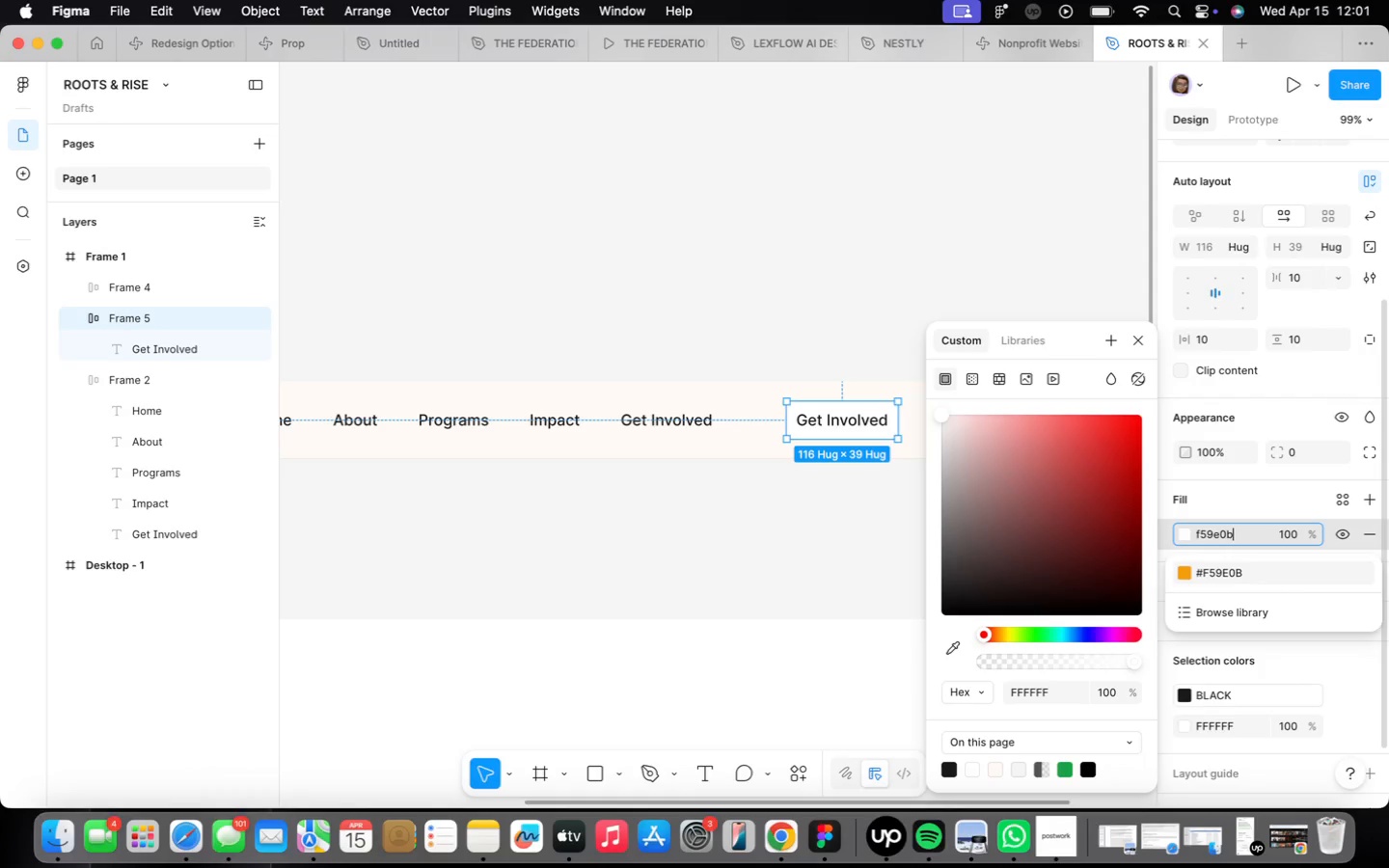 
key(Enter)
 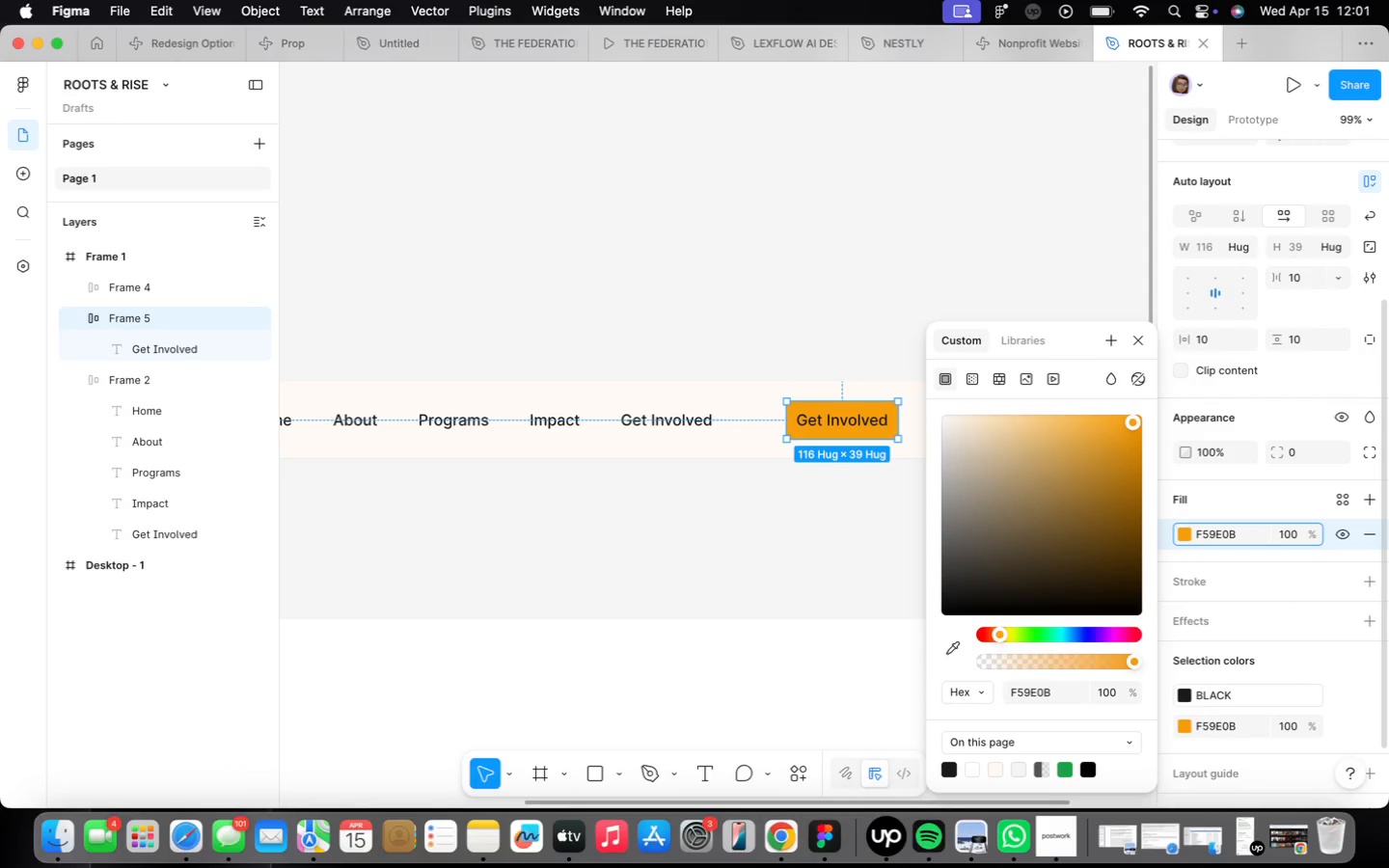 
wait(12.49)
 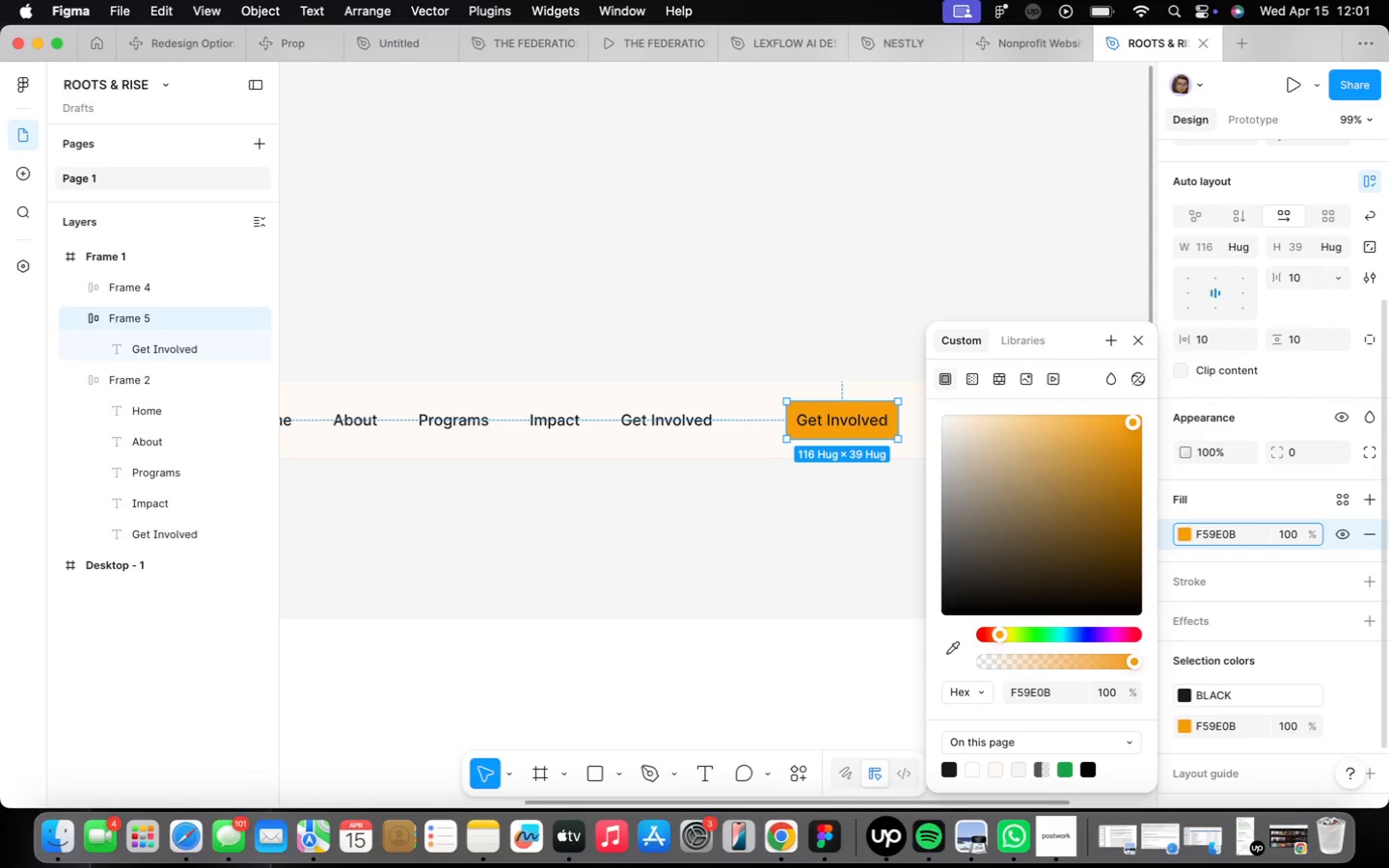 
left_click([1340, 693])
 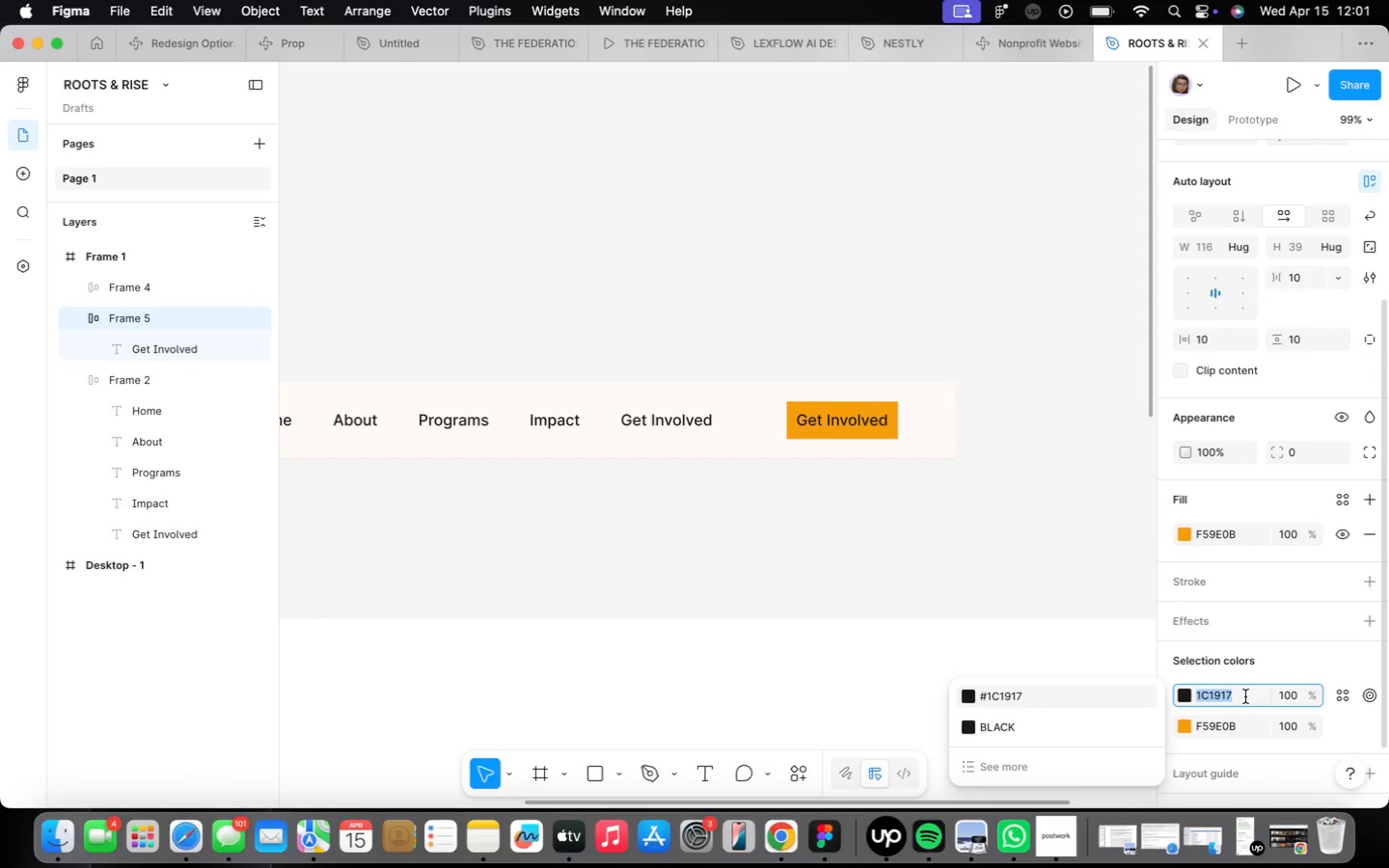 
type(ffffff)
 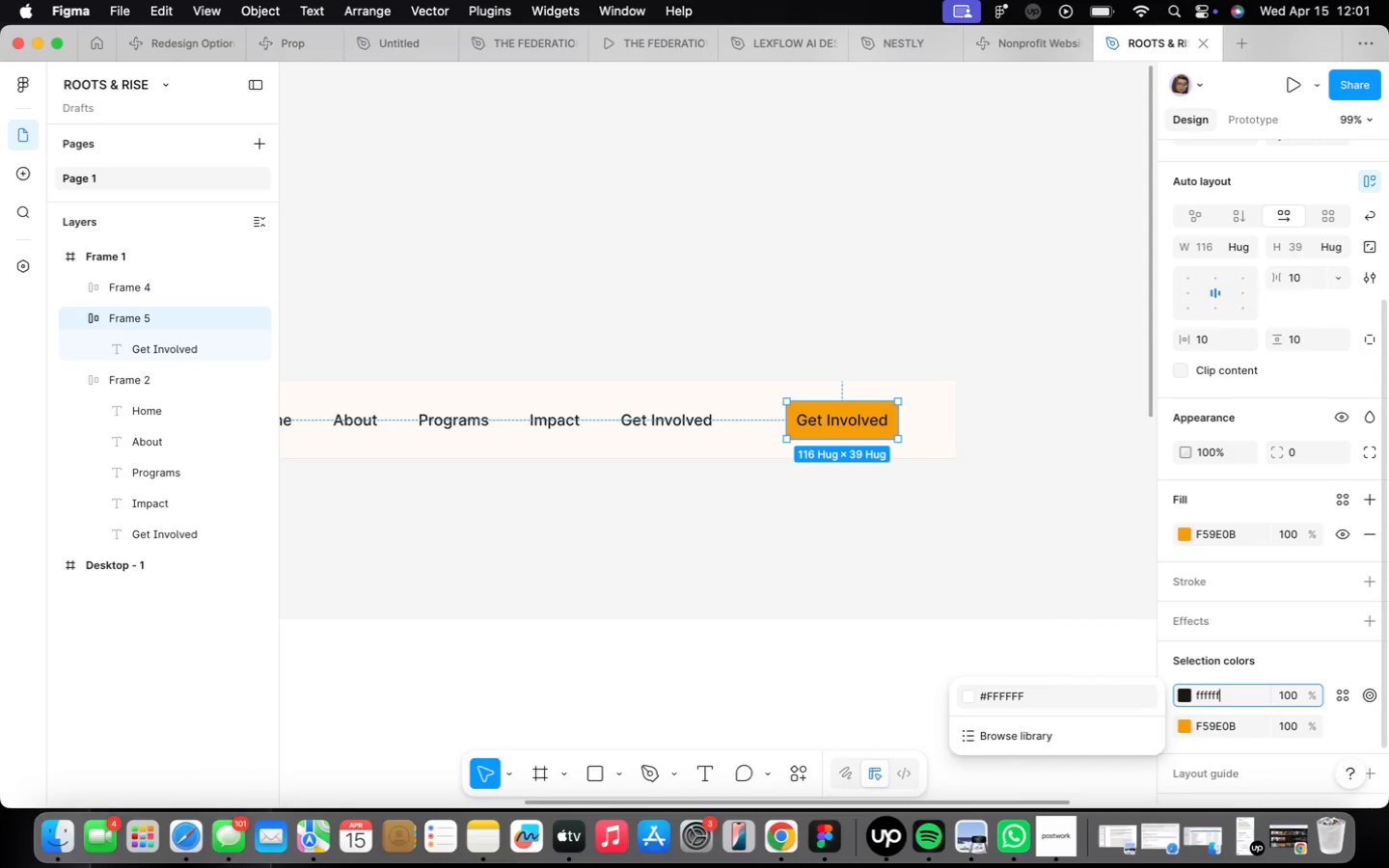 
key(Enter)
 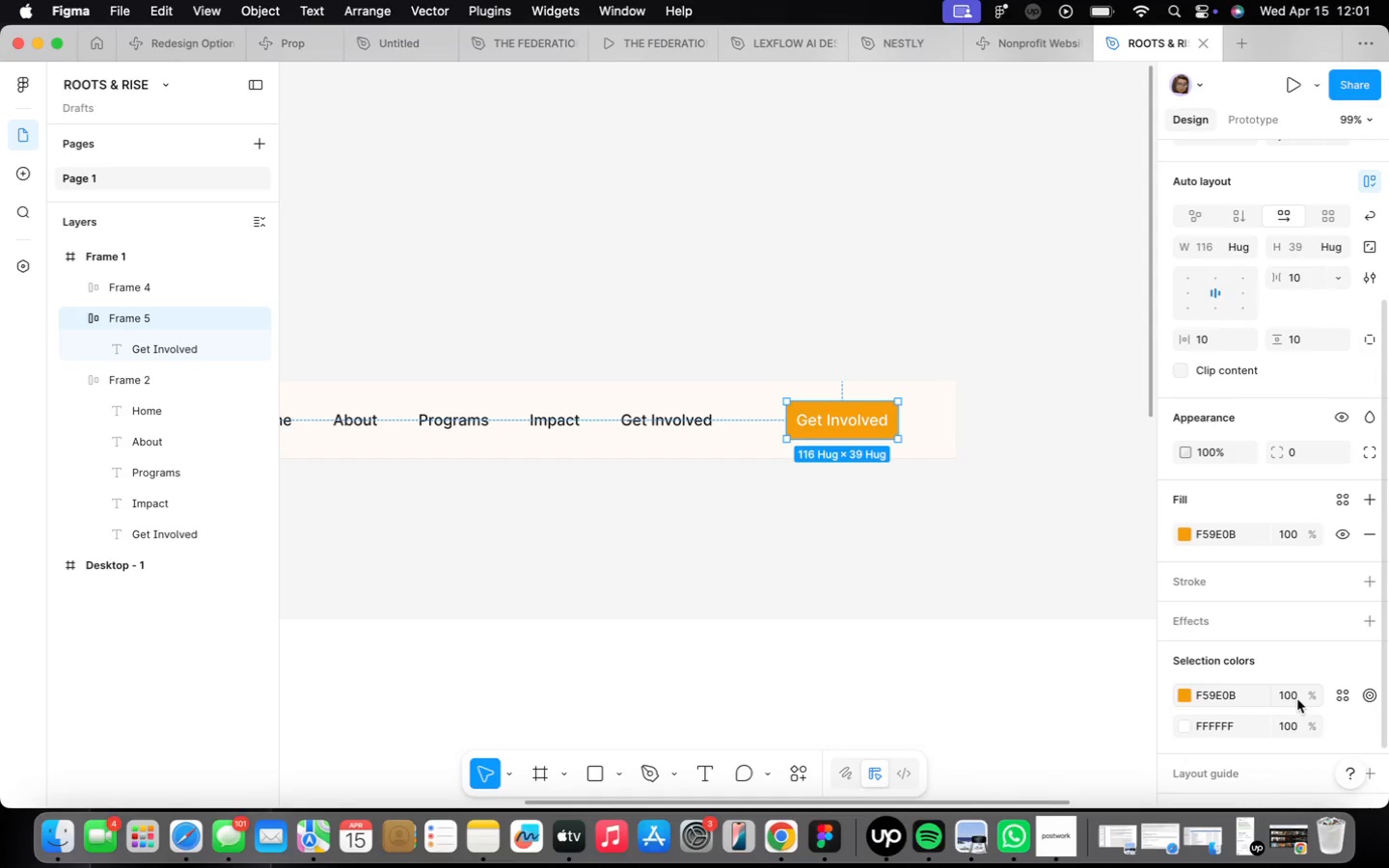 
left_click([1348, 725])
 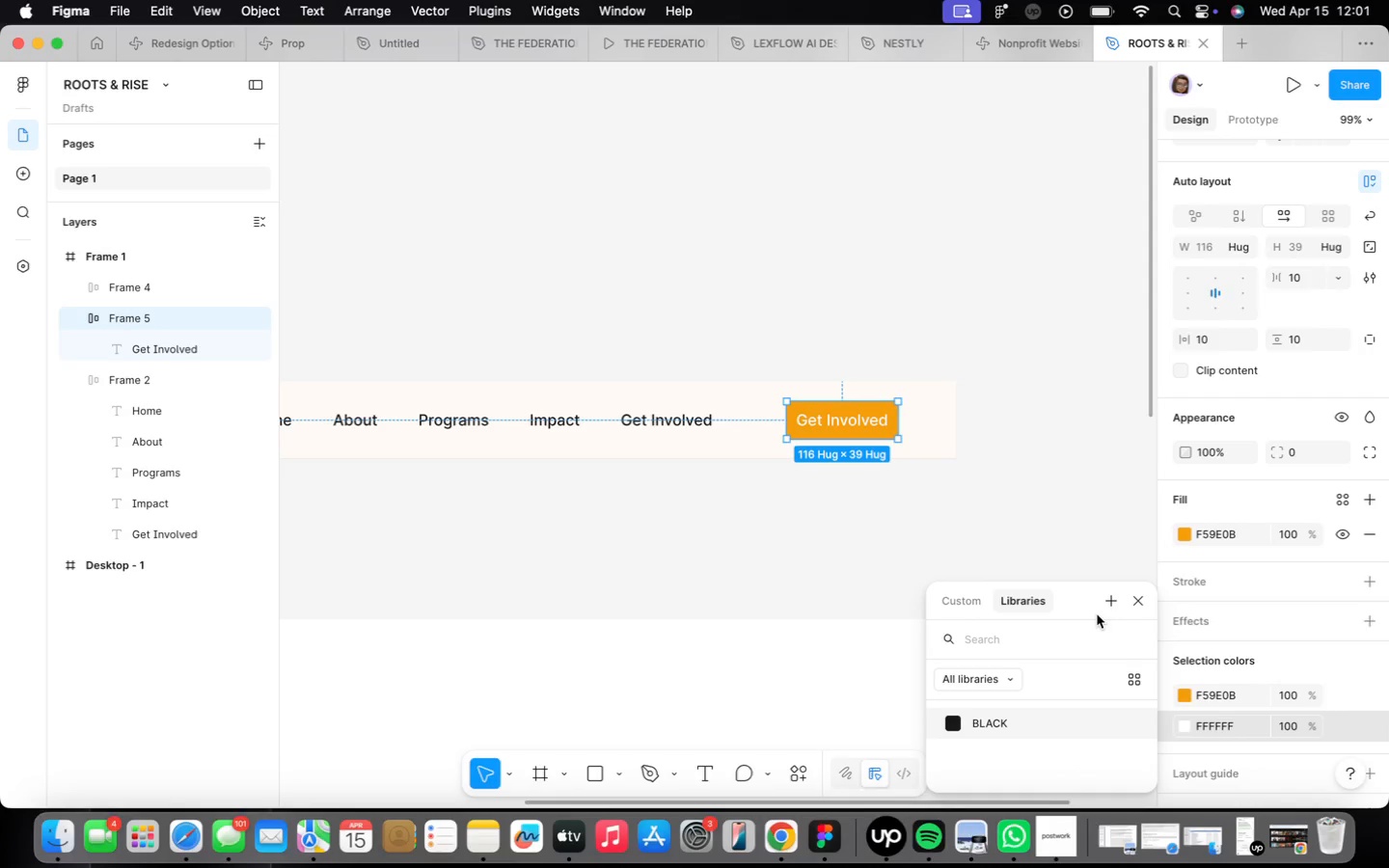 
left_click([1105, 609])
 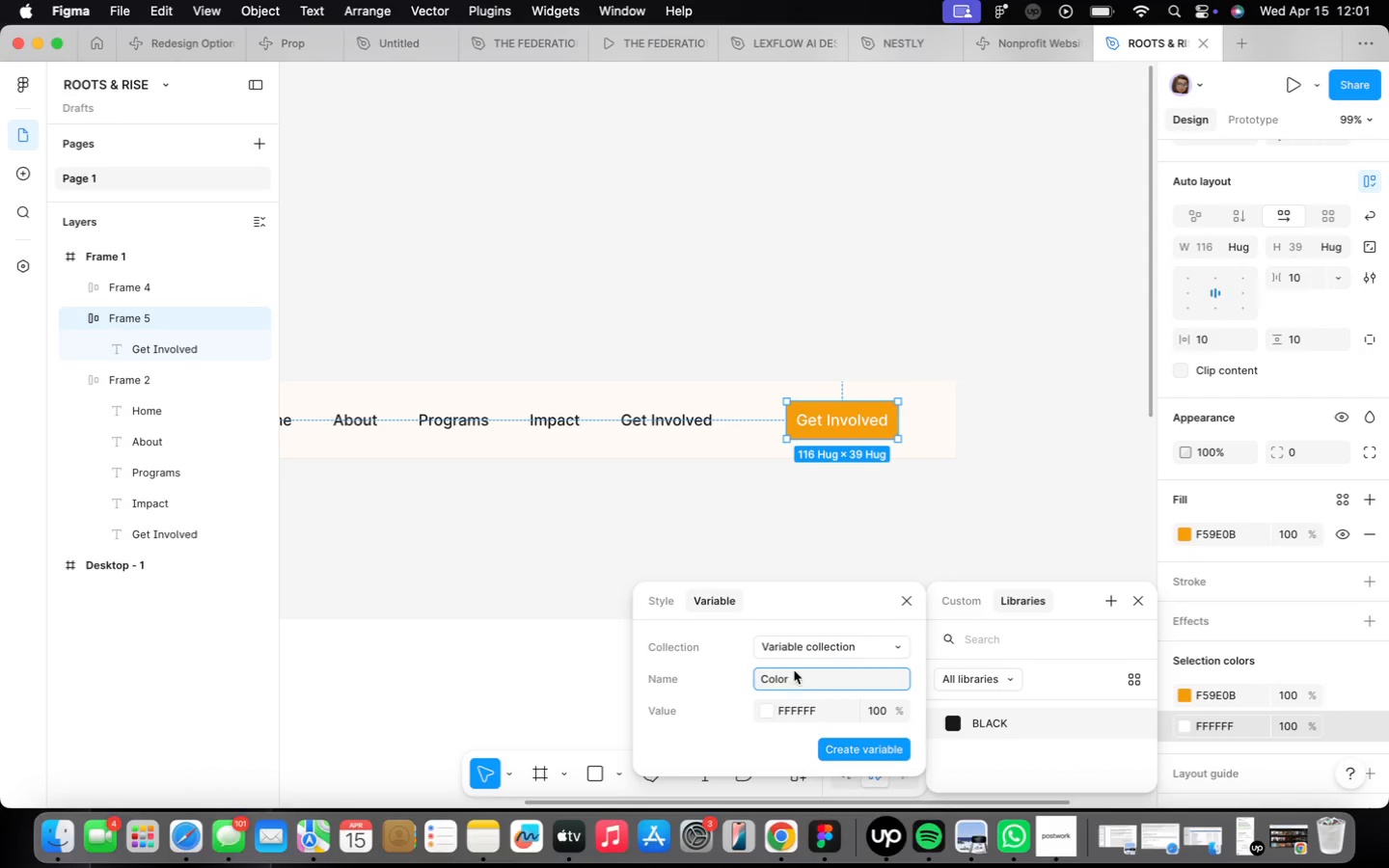 
left_click([776, 672])
 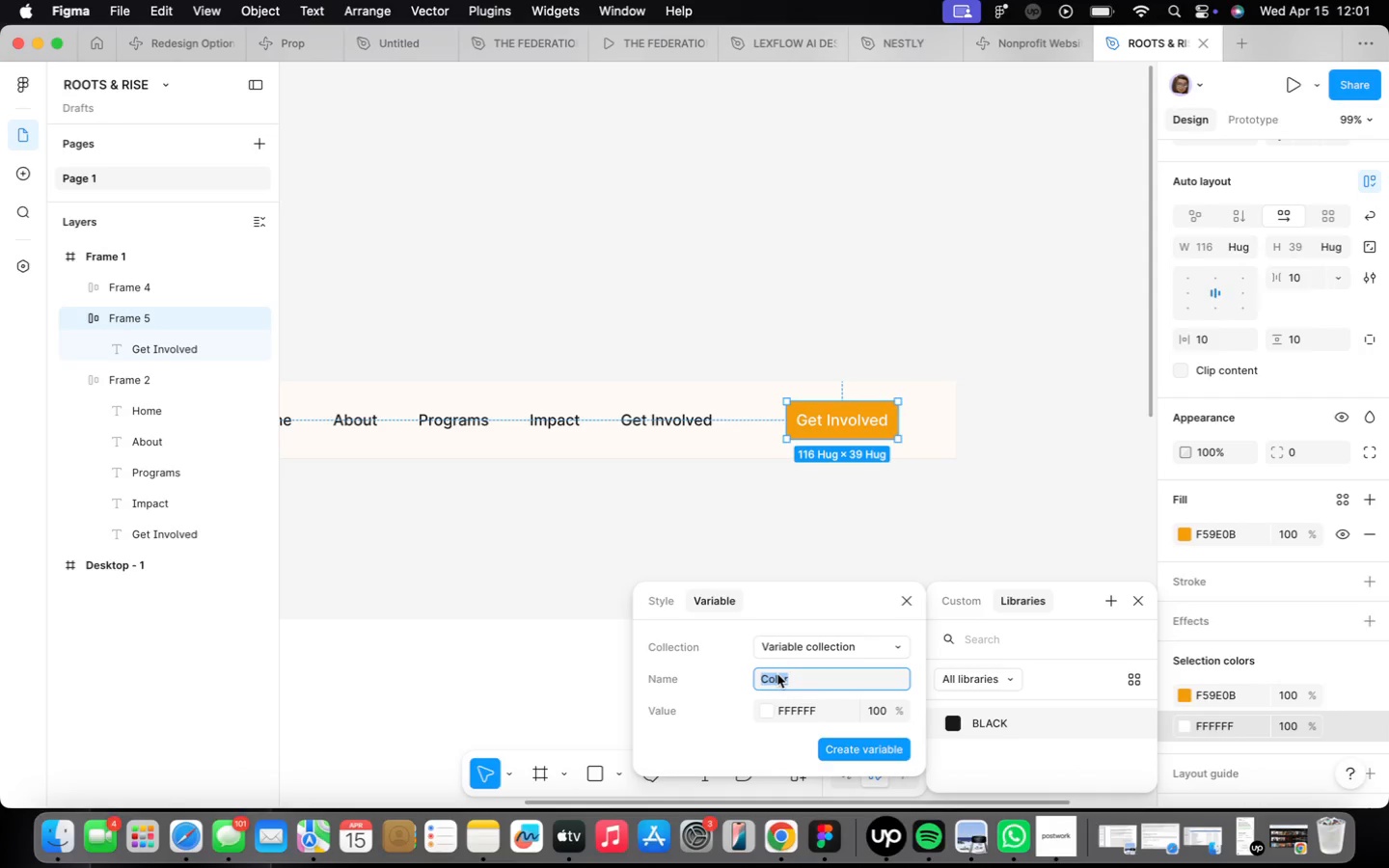 
type(WHITE)
 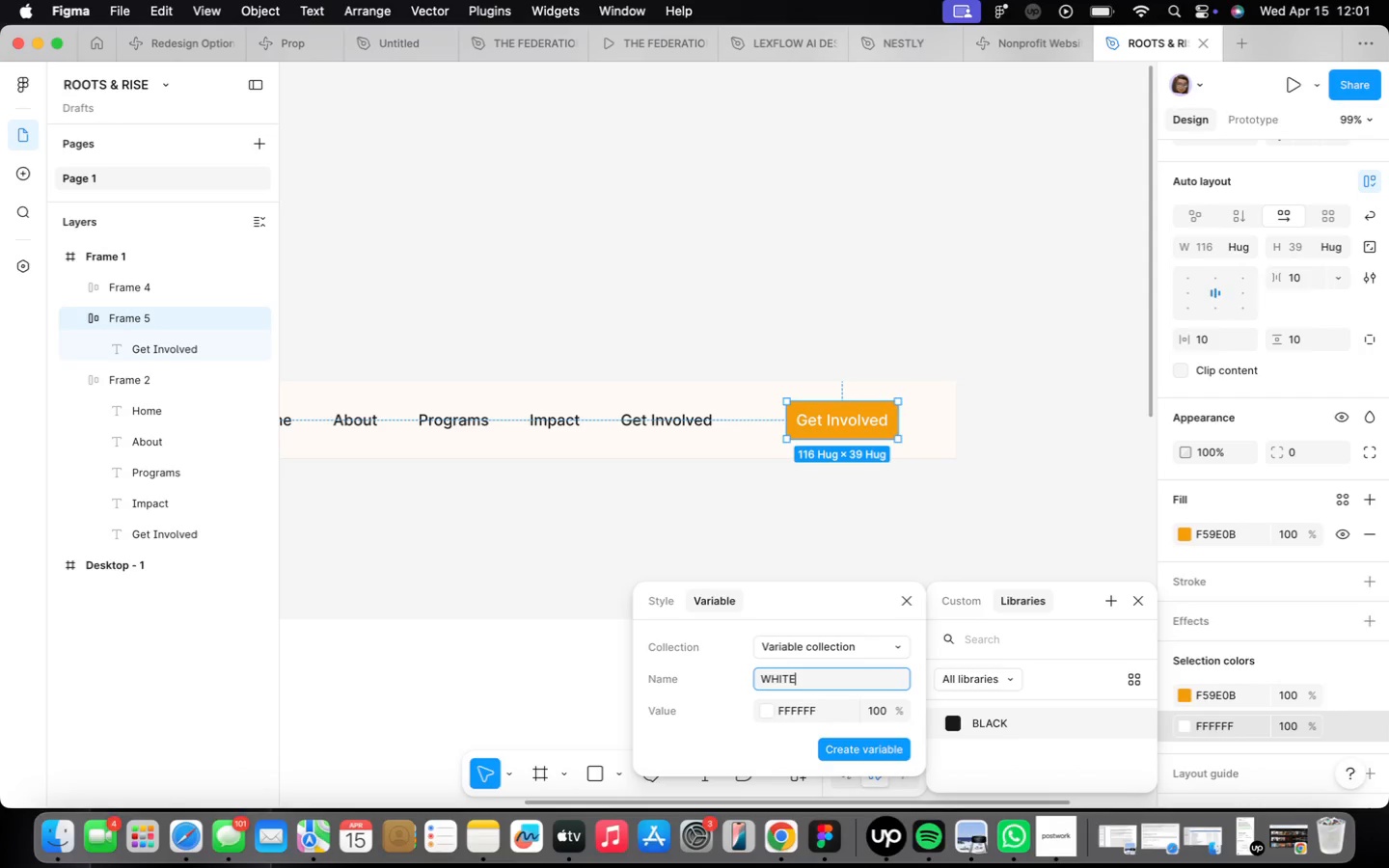 
key(Enter)
 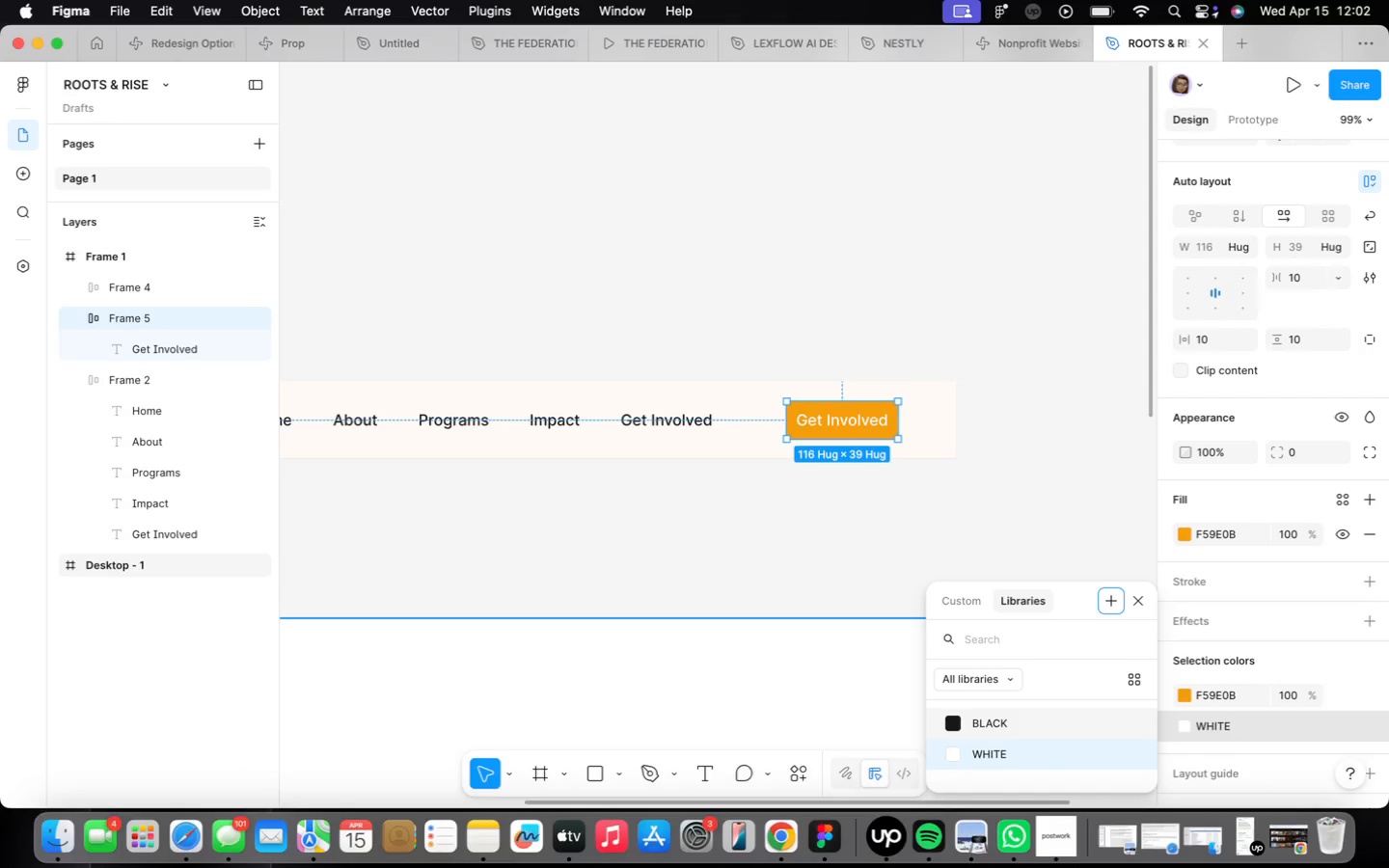 
wait(58.37)
 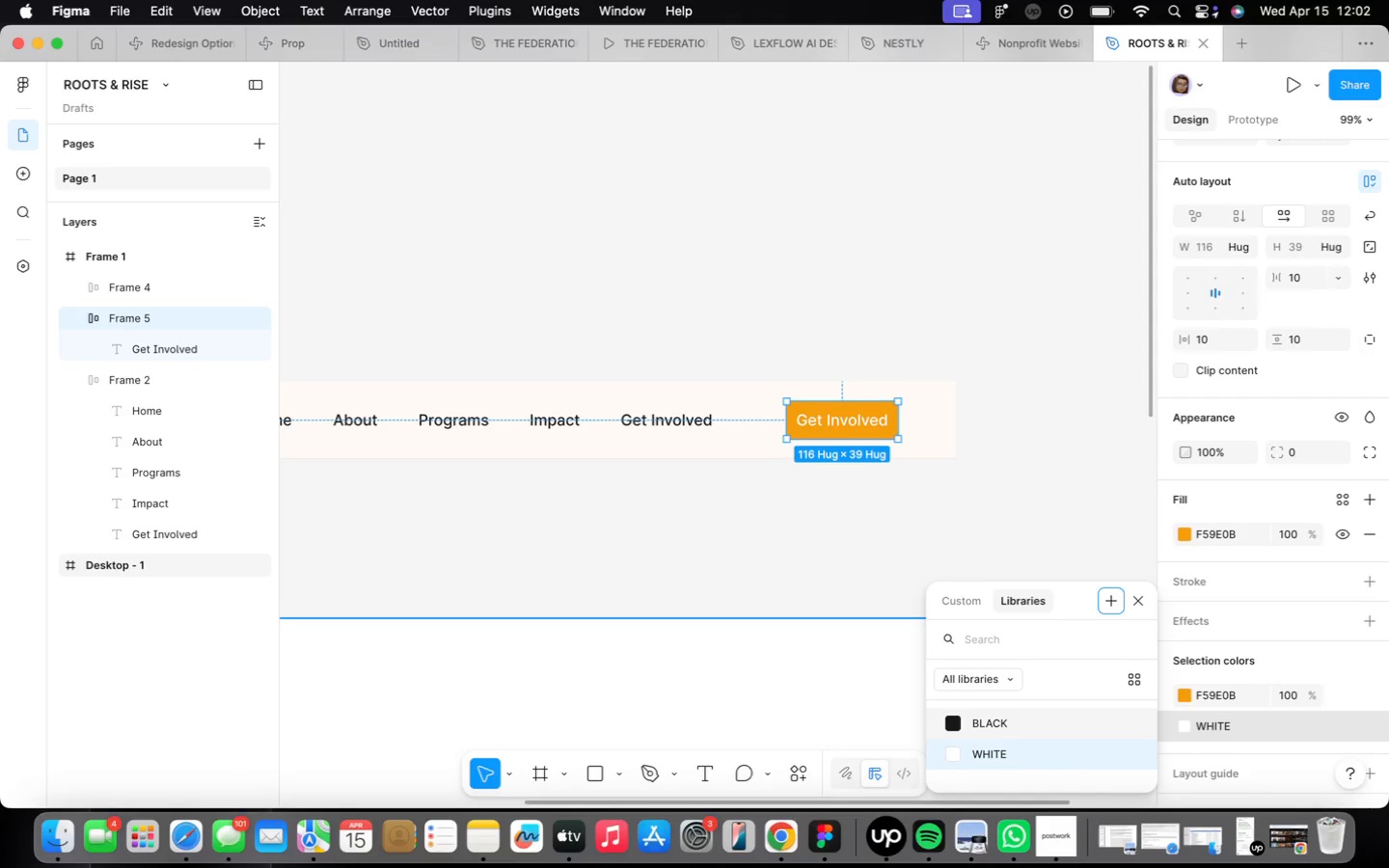 
double_click([1304, 449])
 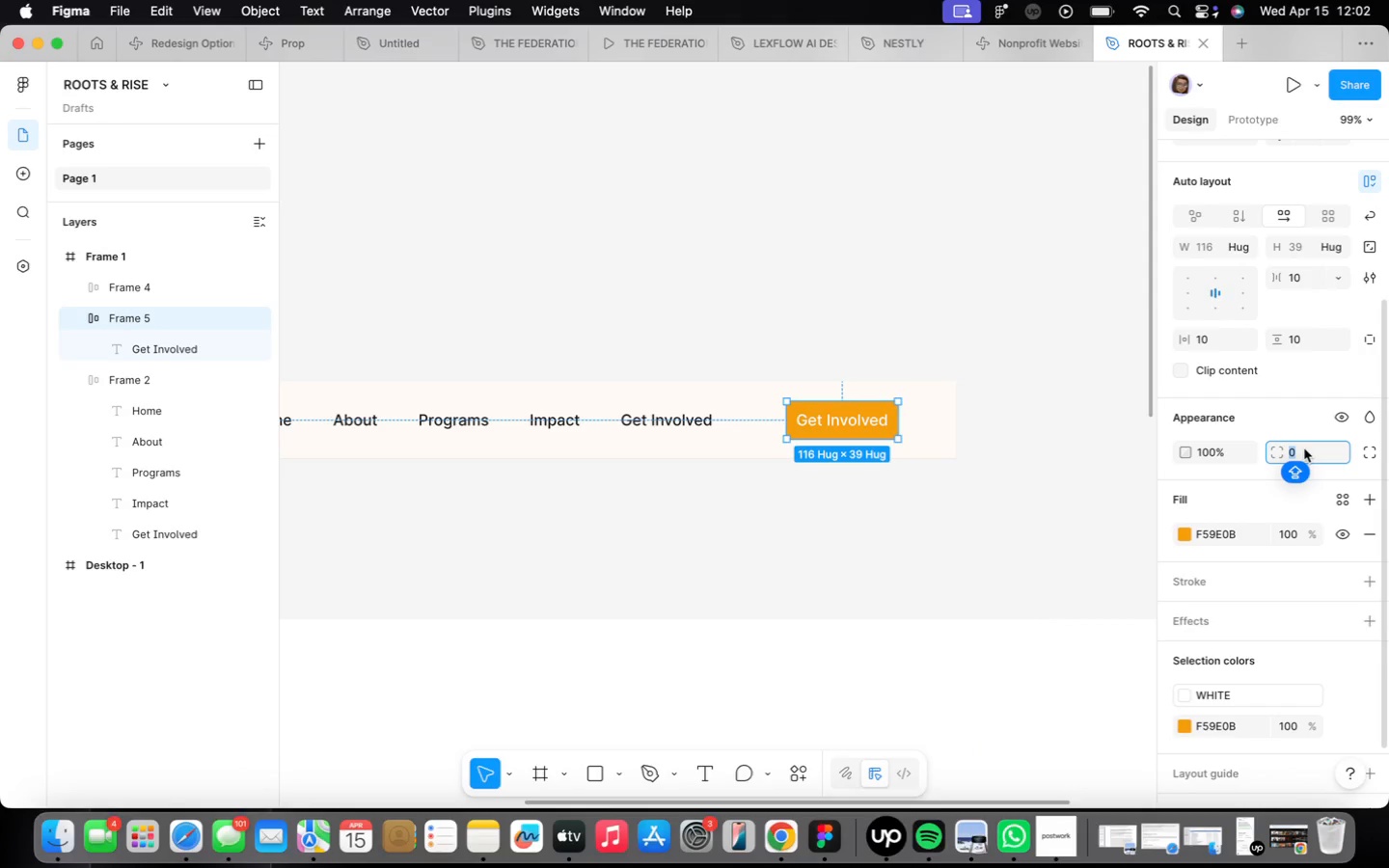 
type(10)
 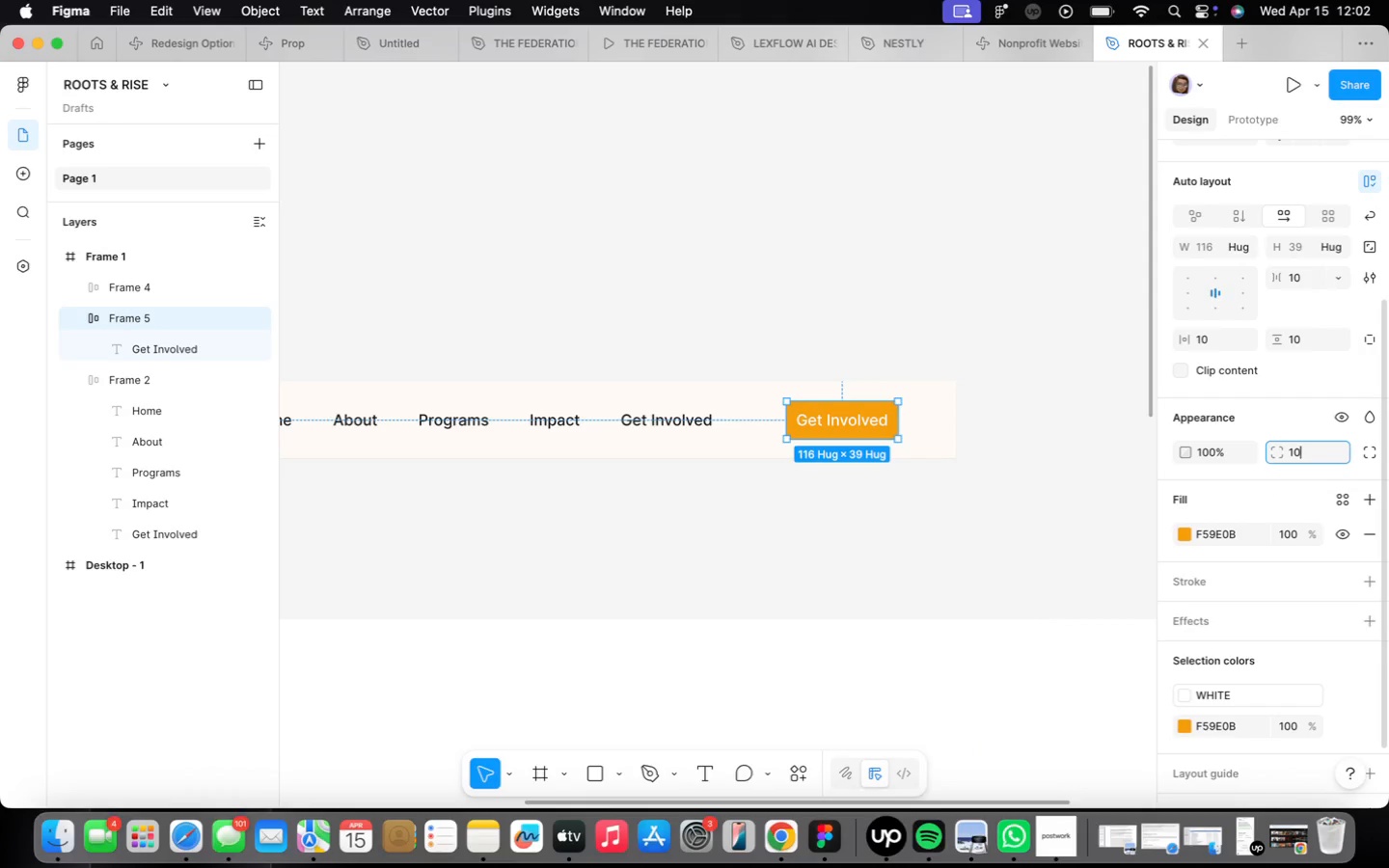 
key(Enter)
 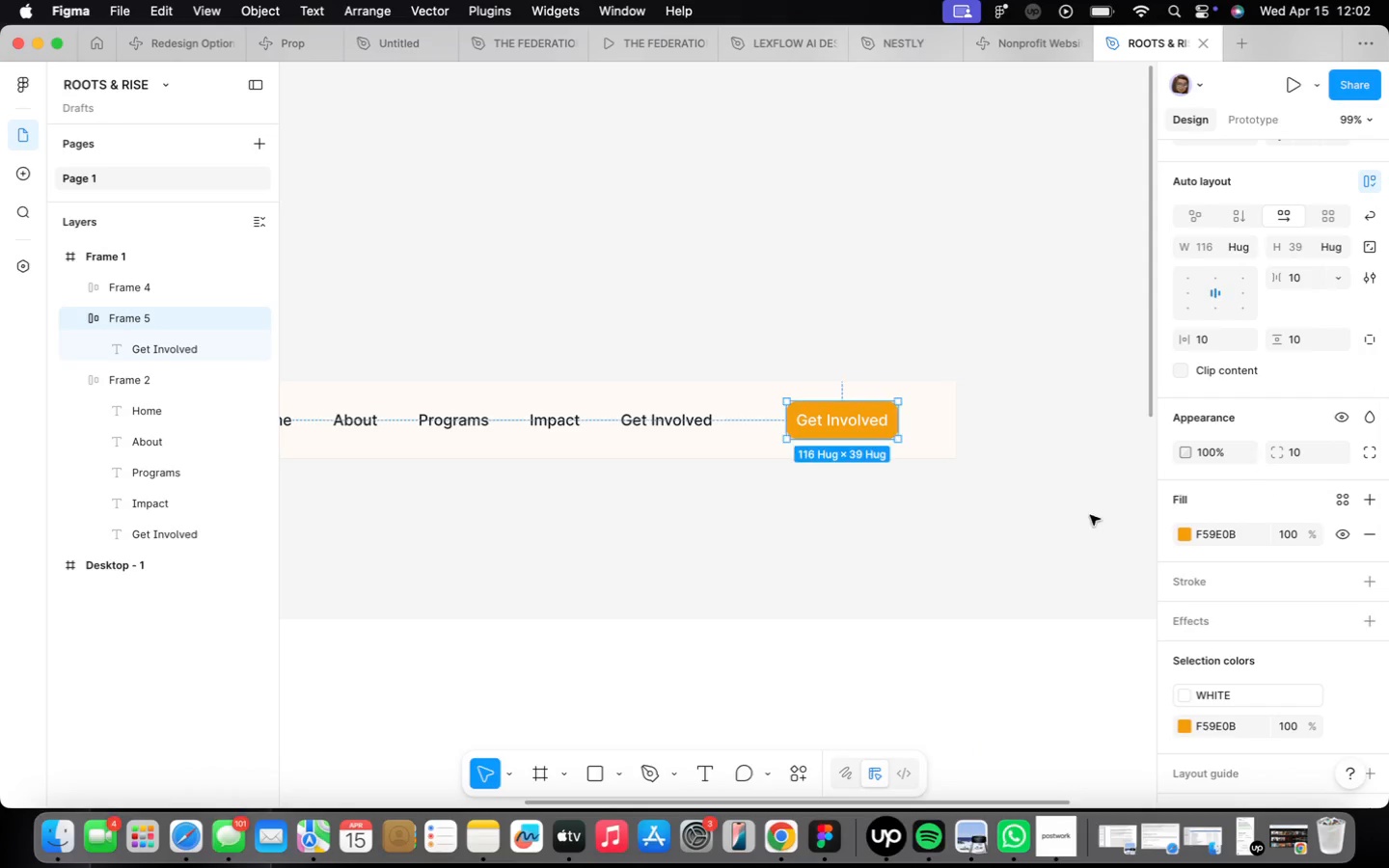 
left_click([1035, 556])
 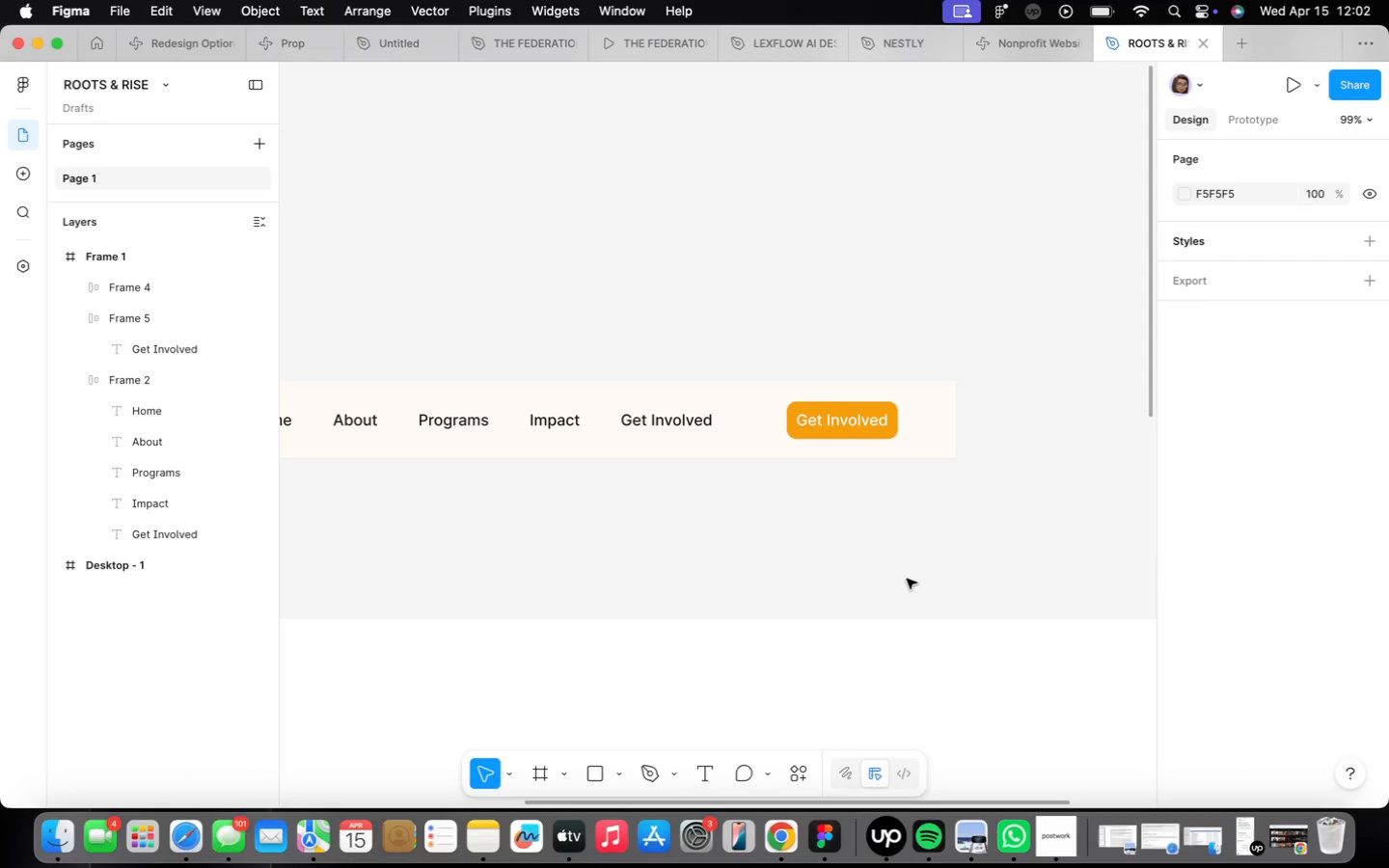 
scroll: coordinate [907, 576], scroll_direction: down, amount: 11.0
 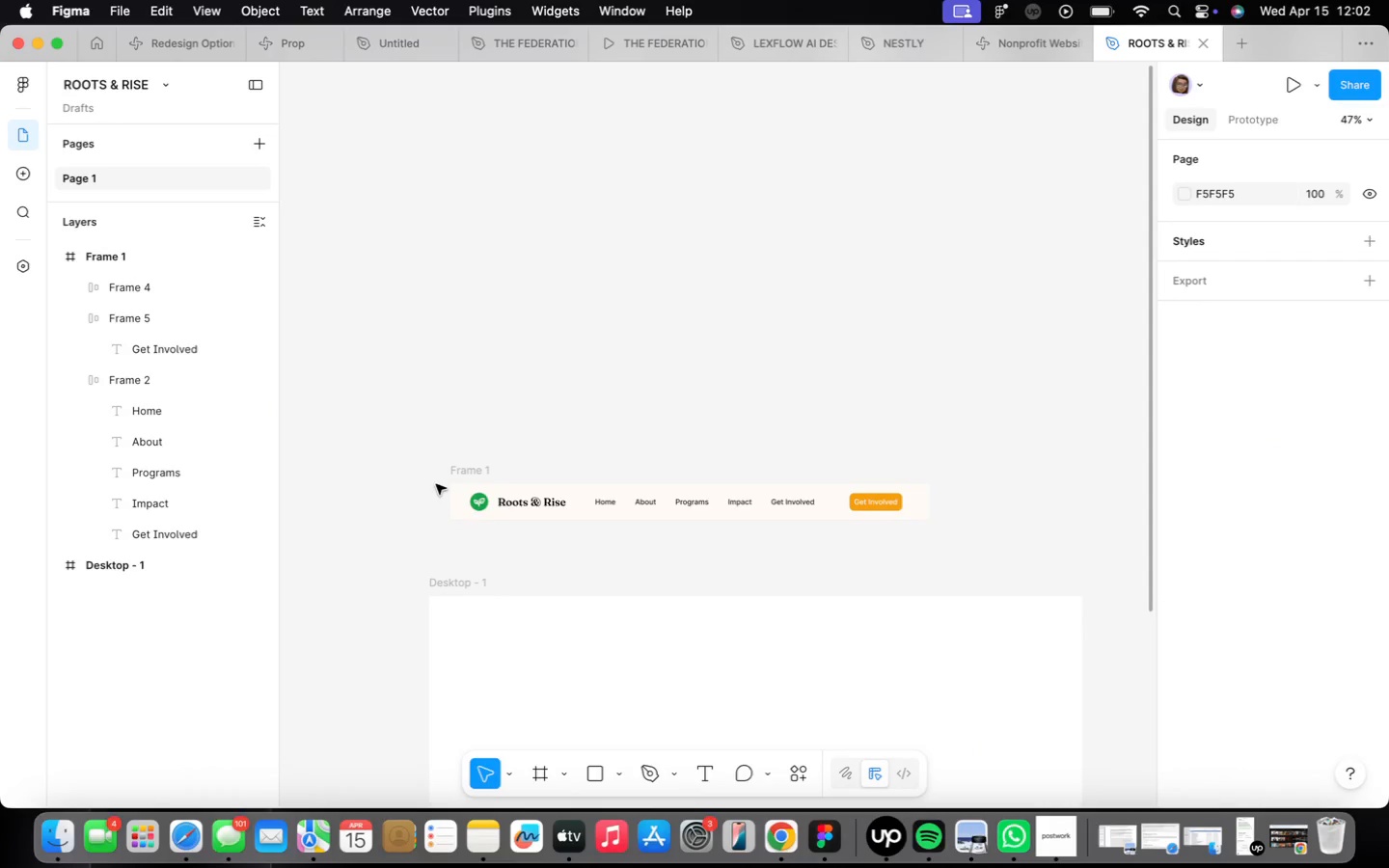 
left_click([453, 469])
 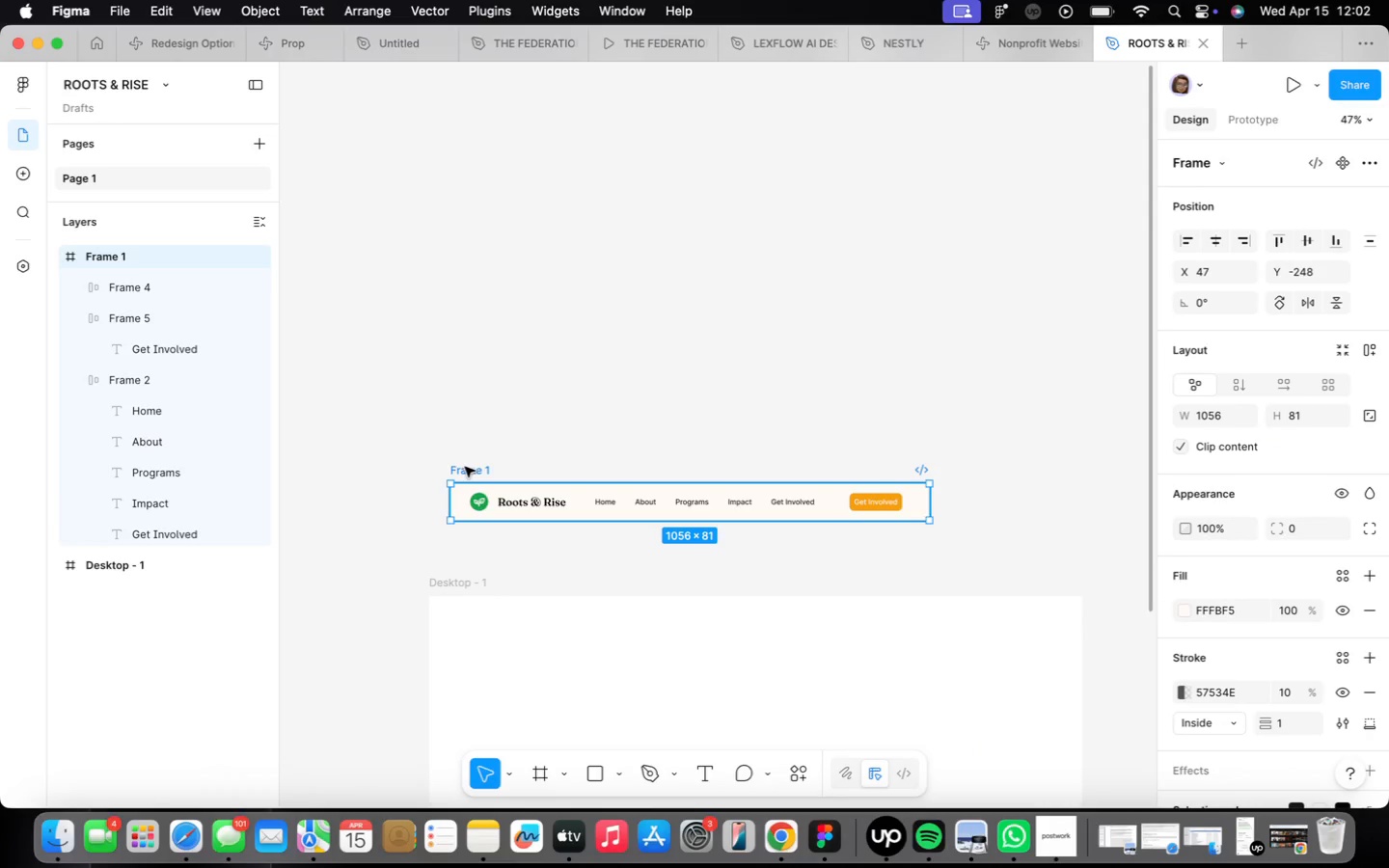 
left_click_drag(start_coordinate=[465, 467], to_coordinate=[446, 584])
 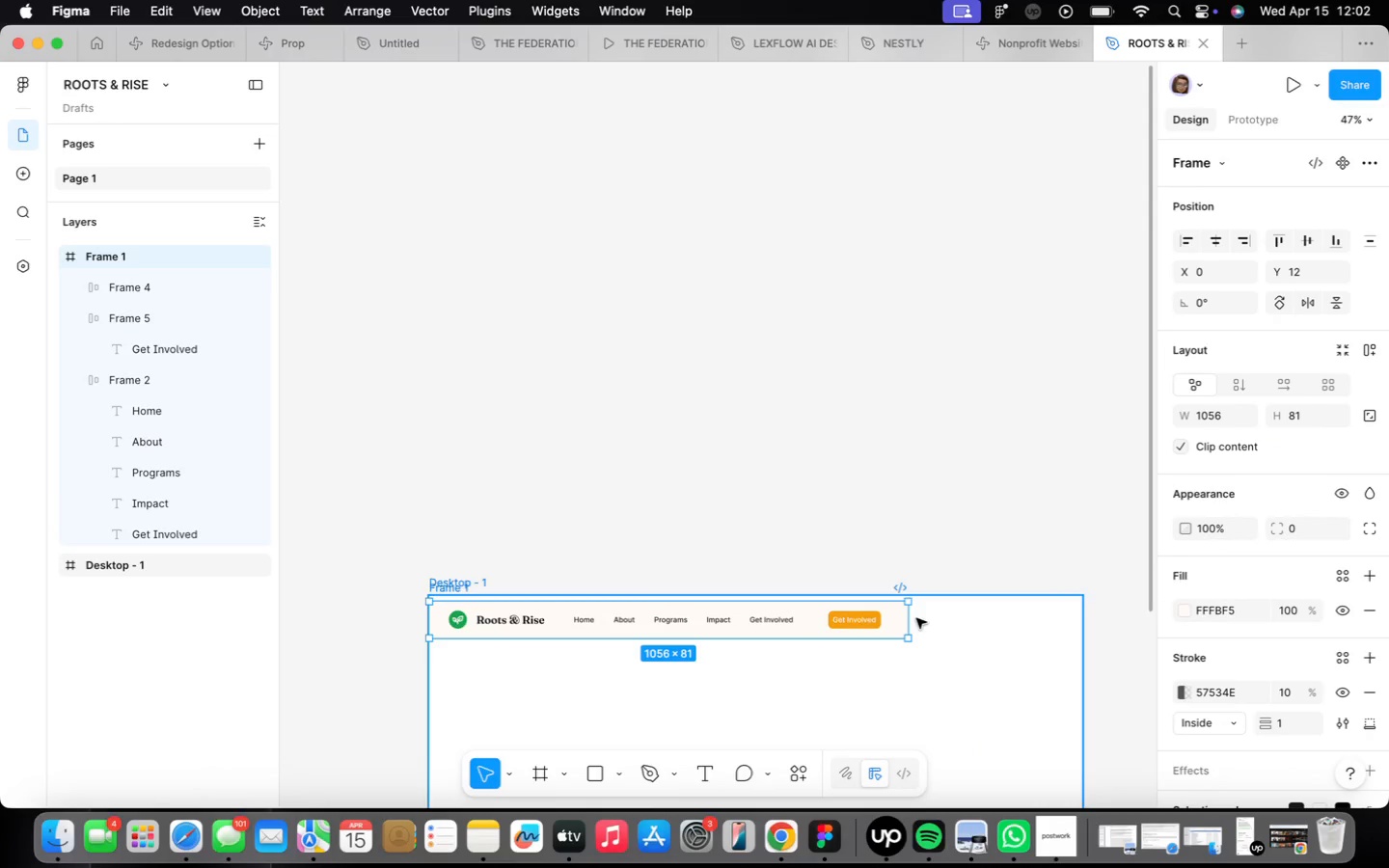 
left_click_drag(start_coordinate=[910, 615], to_coordinate=[1080, 616])
 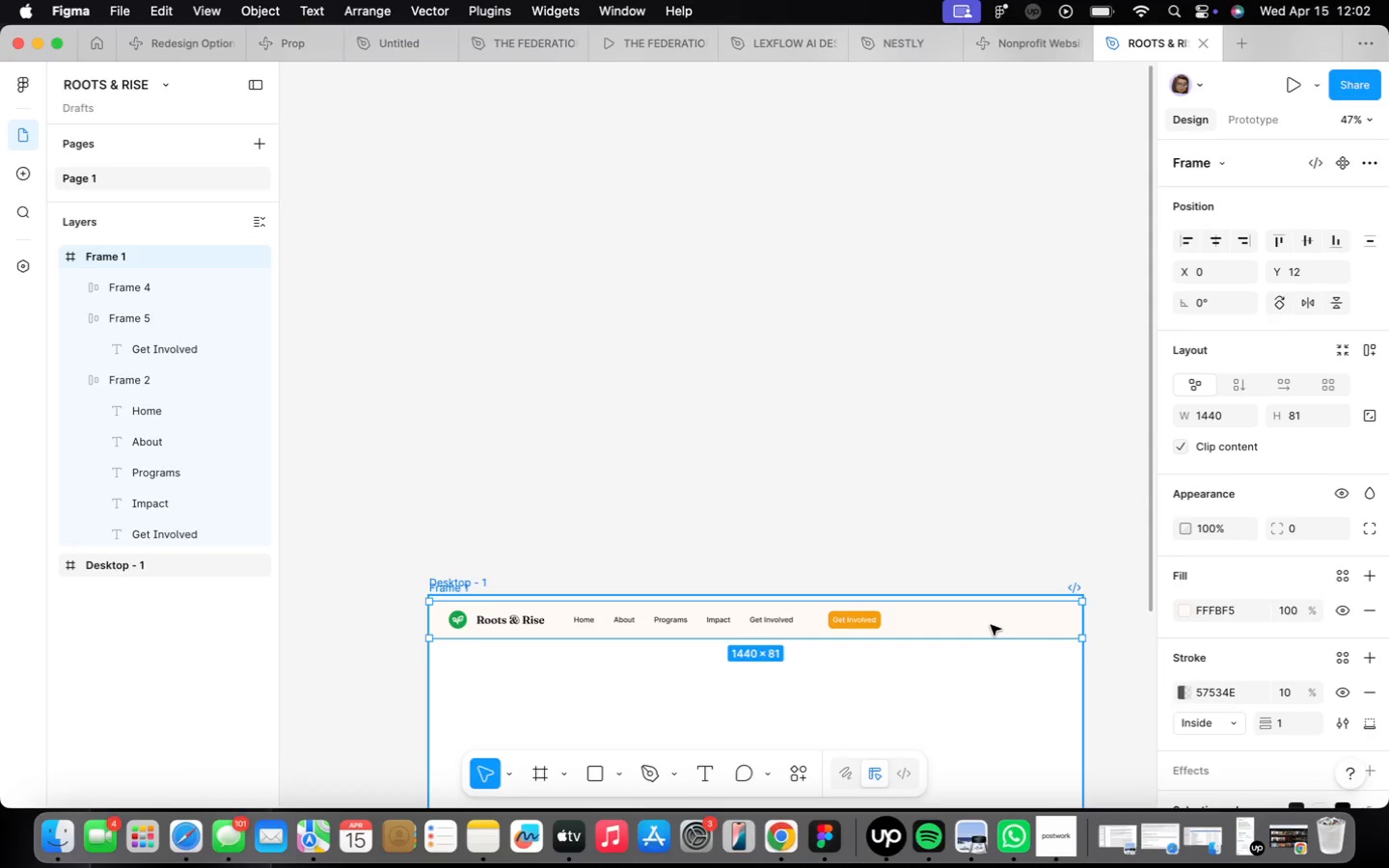 
left_click_drag(start_coordinate=[991, 625], to_coordinate=[972, 530])
 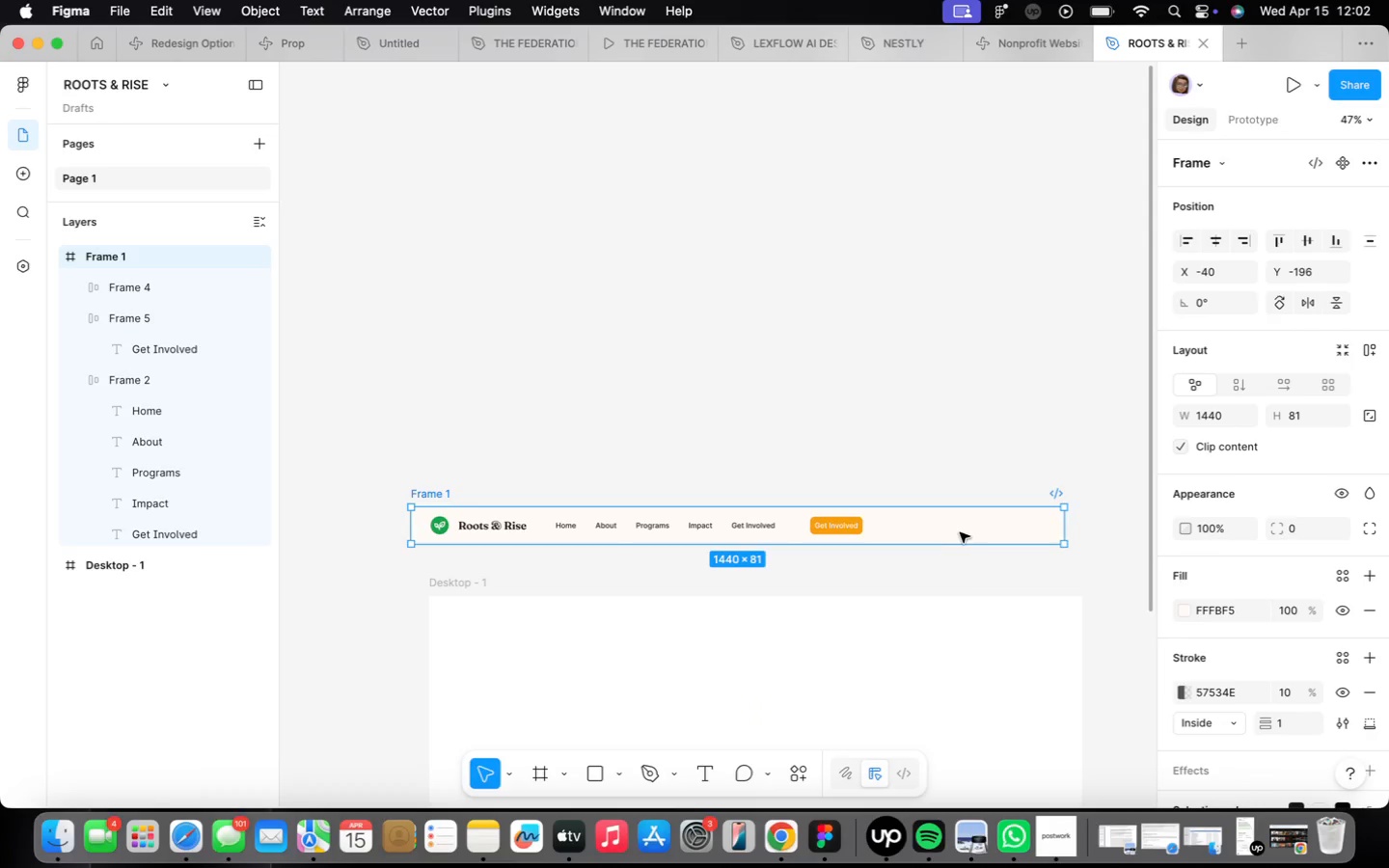 
left_click_drag(start_coordinate=[960, 532], to_coordinate=[982, 623])
 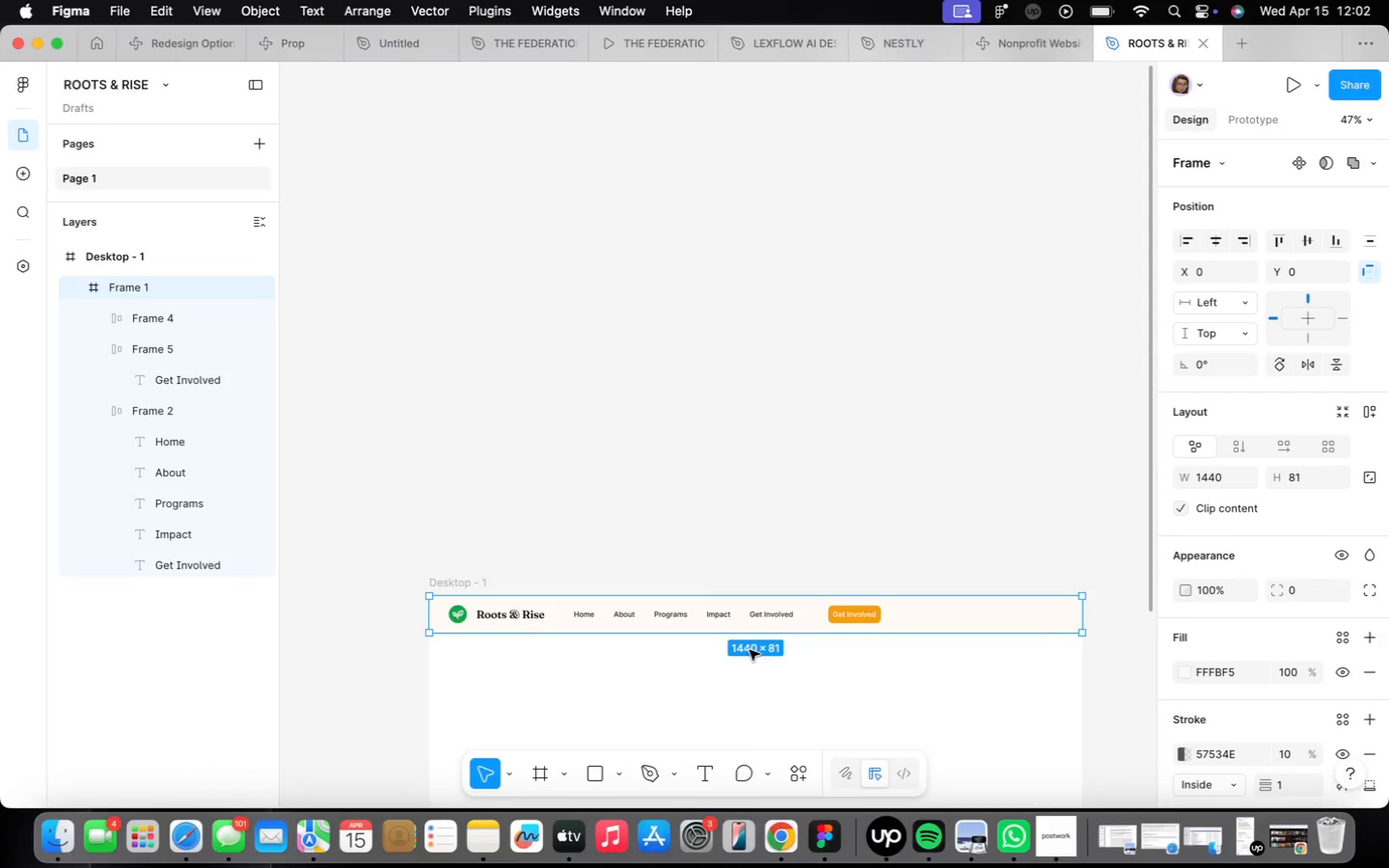 
scroll: coordinate [742, 634], scroll_direction: up, amount: 2.0
 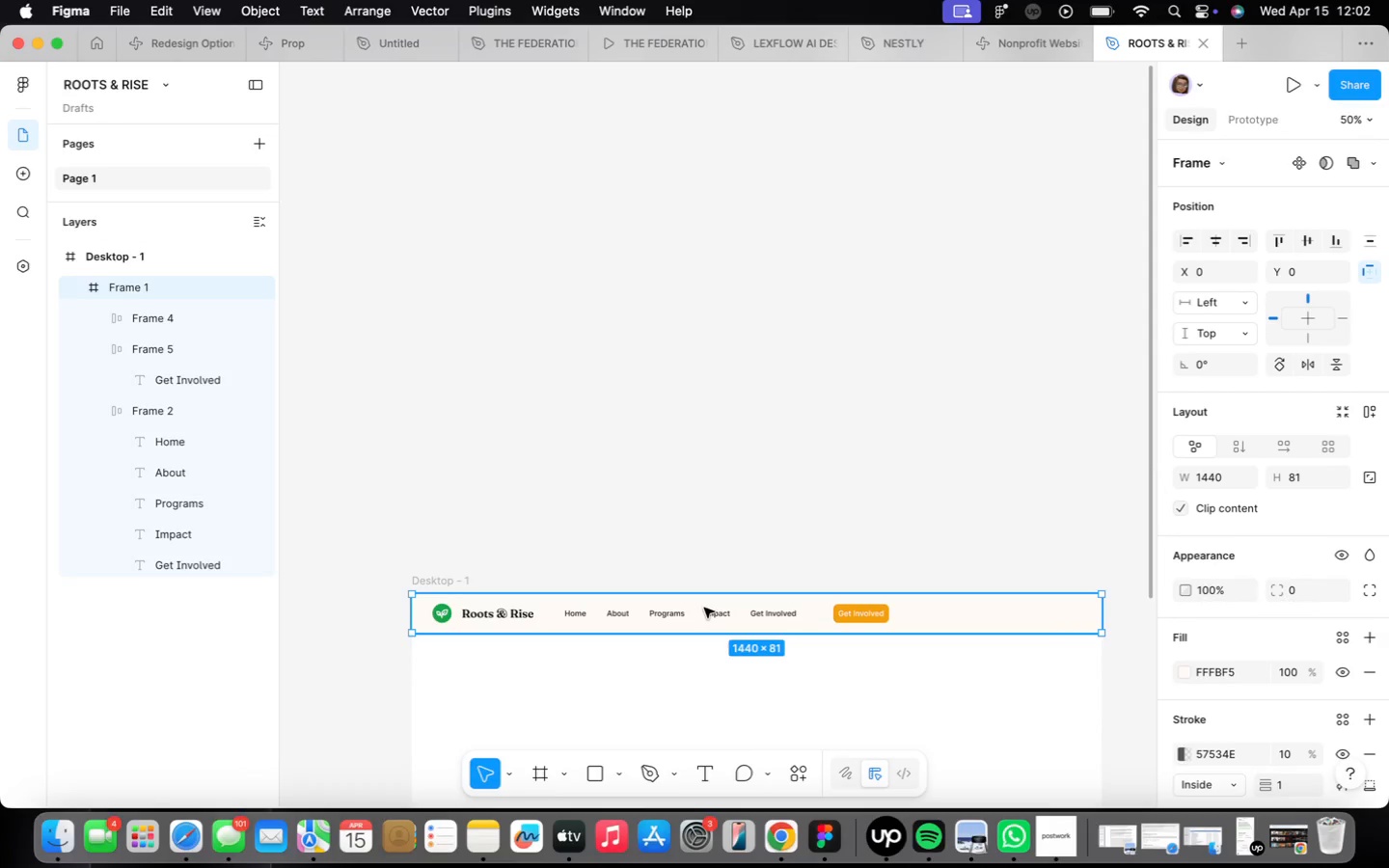 
double_click([704, 608])
 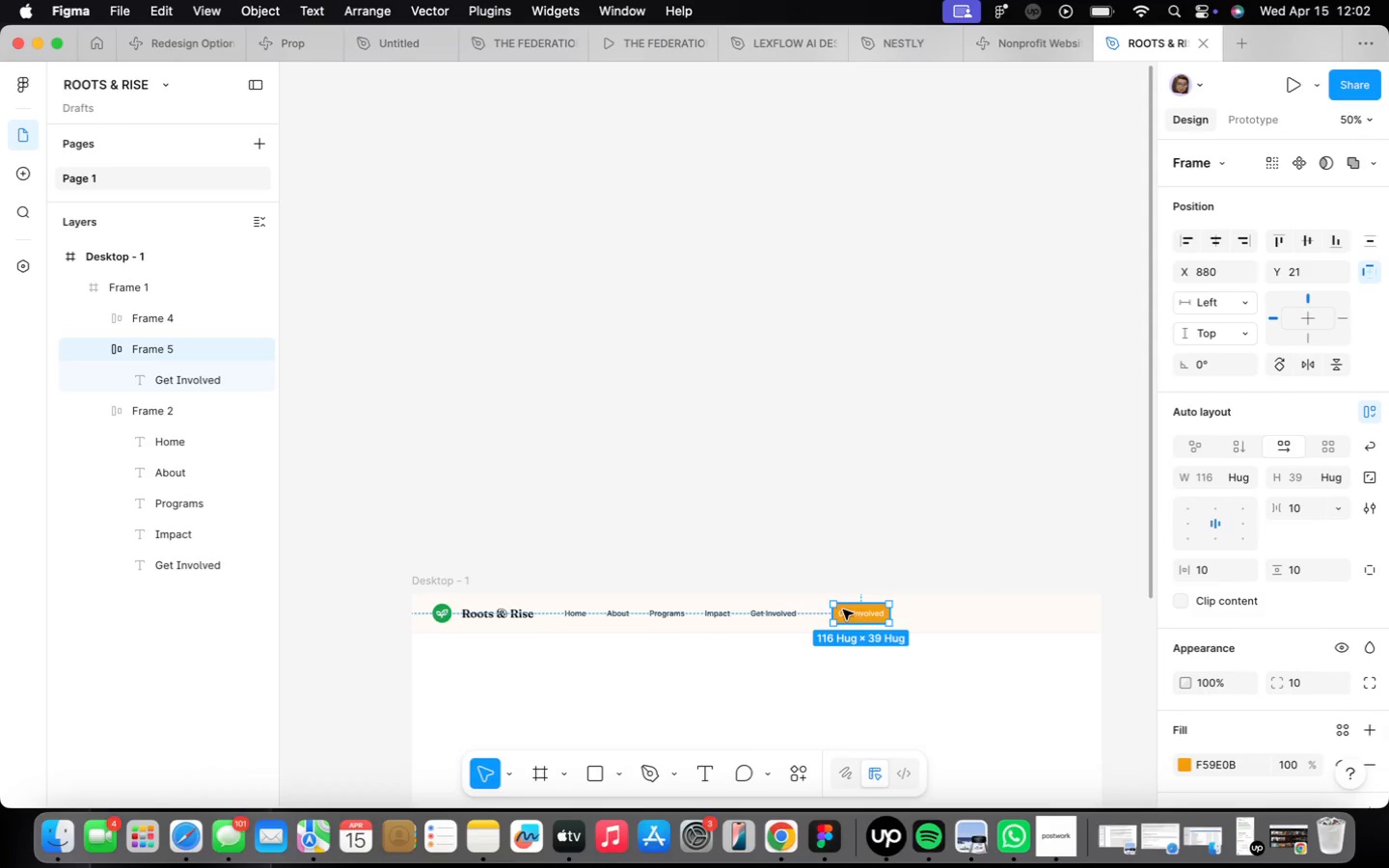 
left_click_drag(start_coordinate=[855, 610], to_coordinate=[1053, 611])
 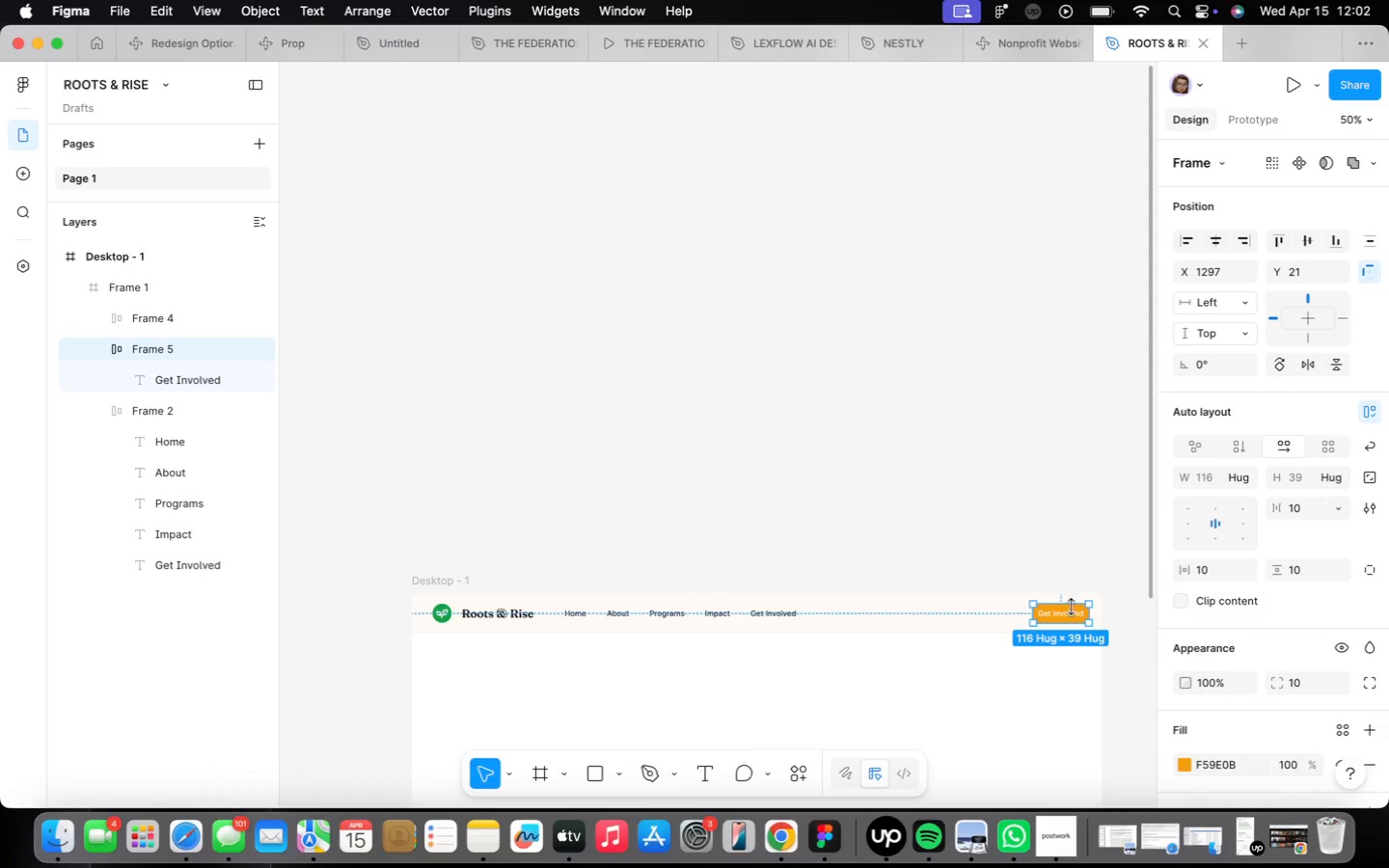 
hold_key(key=OptionLeft, duration=0.94)
 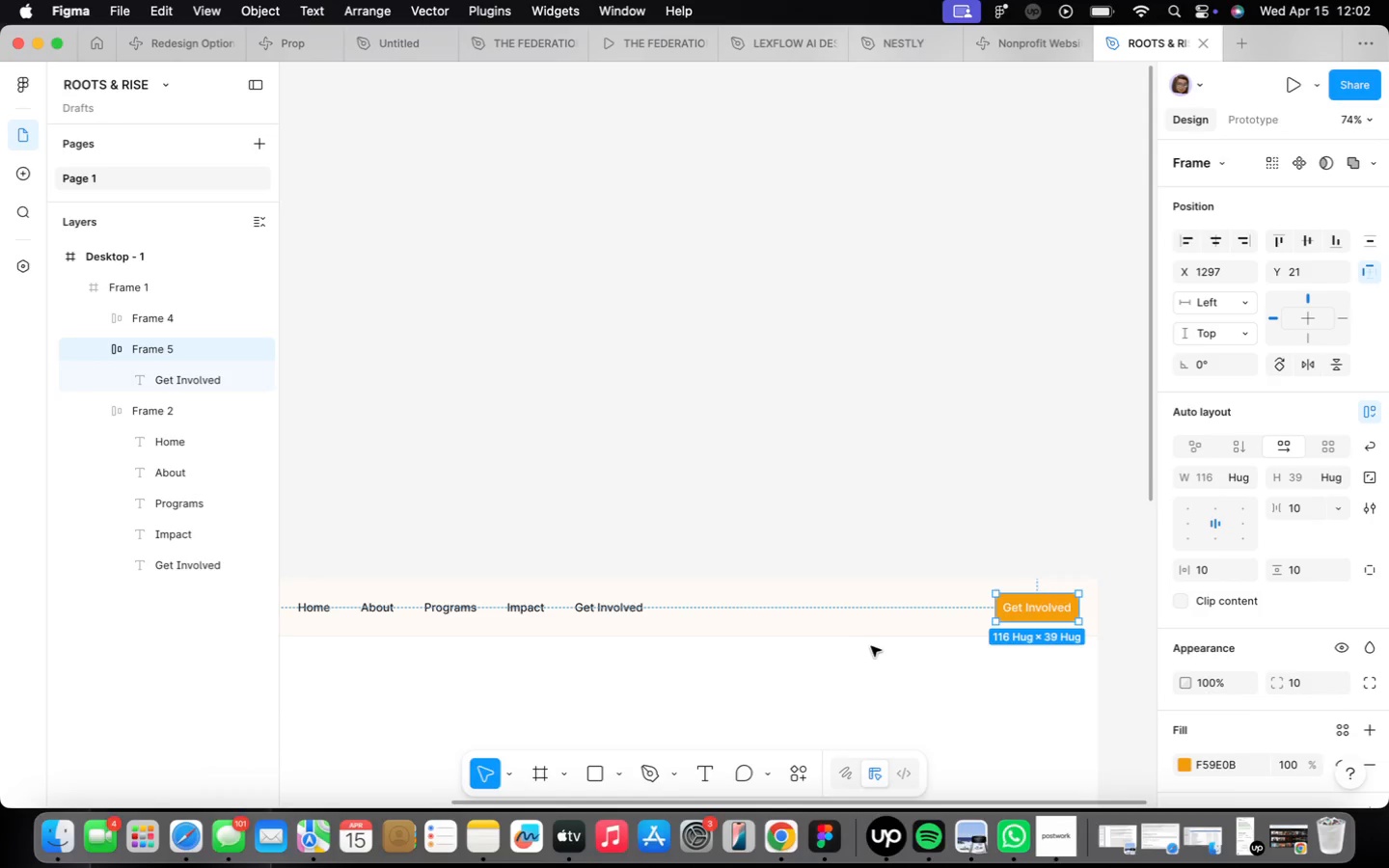 
scroll: coordinate [1111, 626], scroll_direction: up, amount: 4.0
 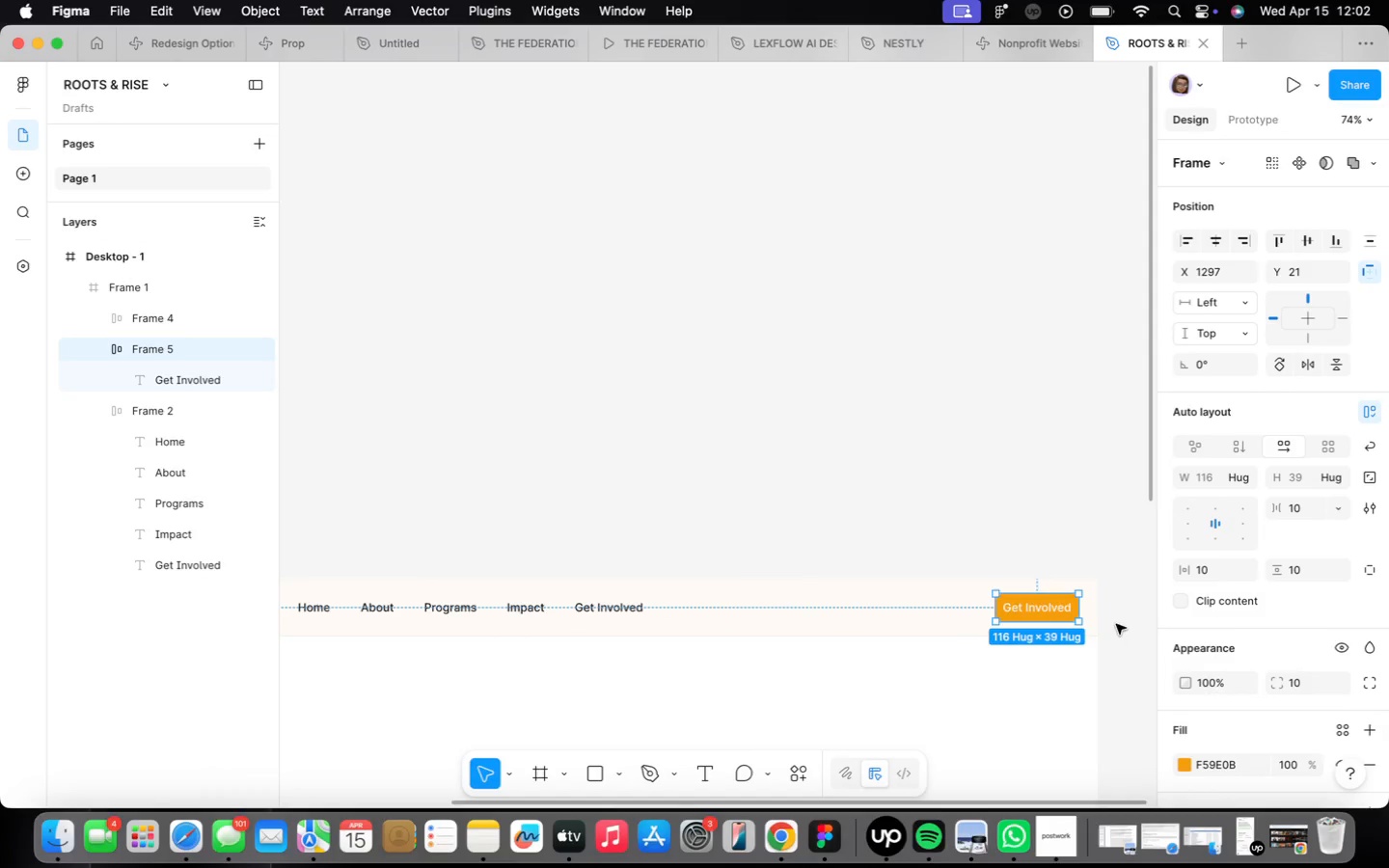 
scroll: coordinate [874, 647], scroll_direction: down, amount: 3.0
 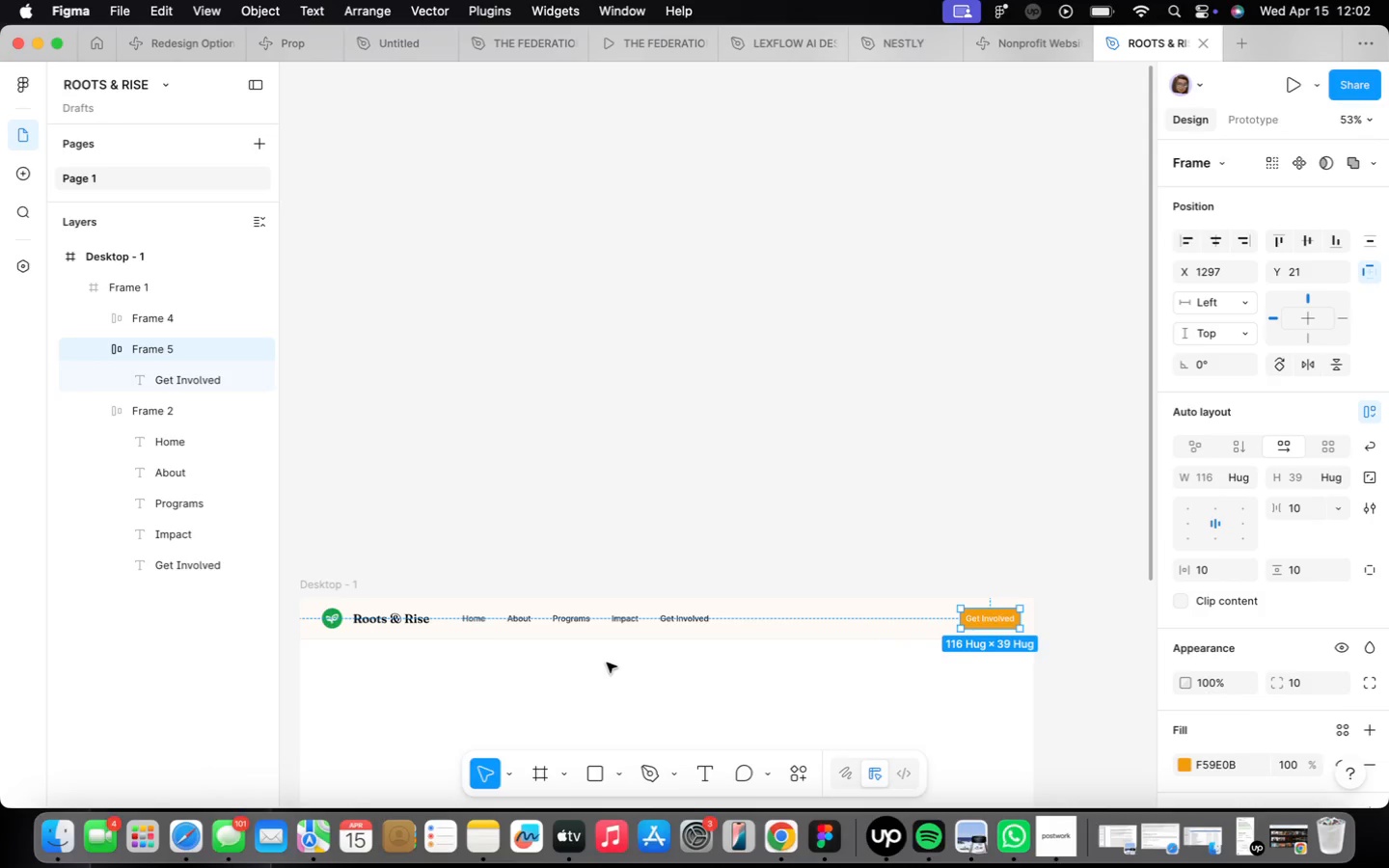 
left_click([584, 623])
 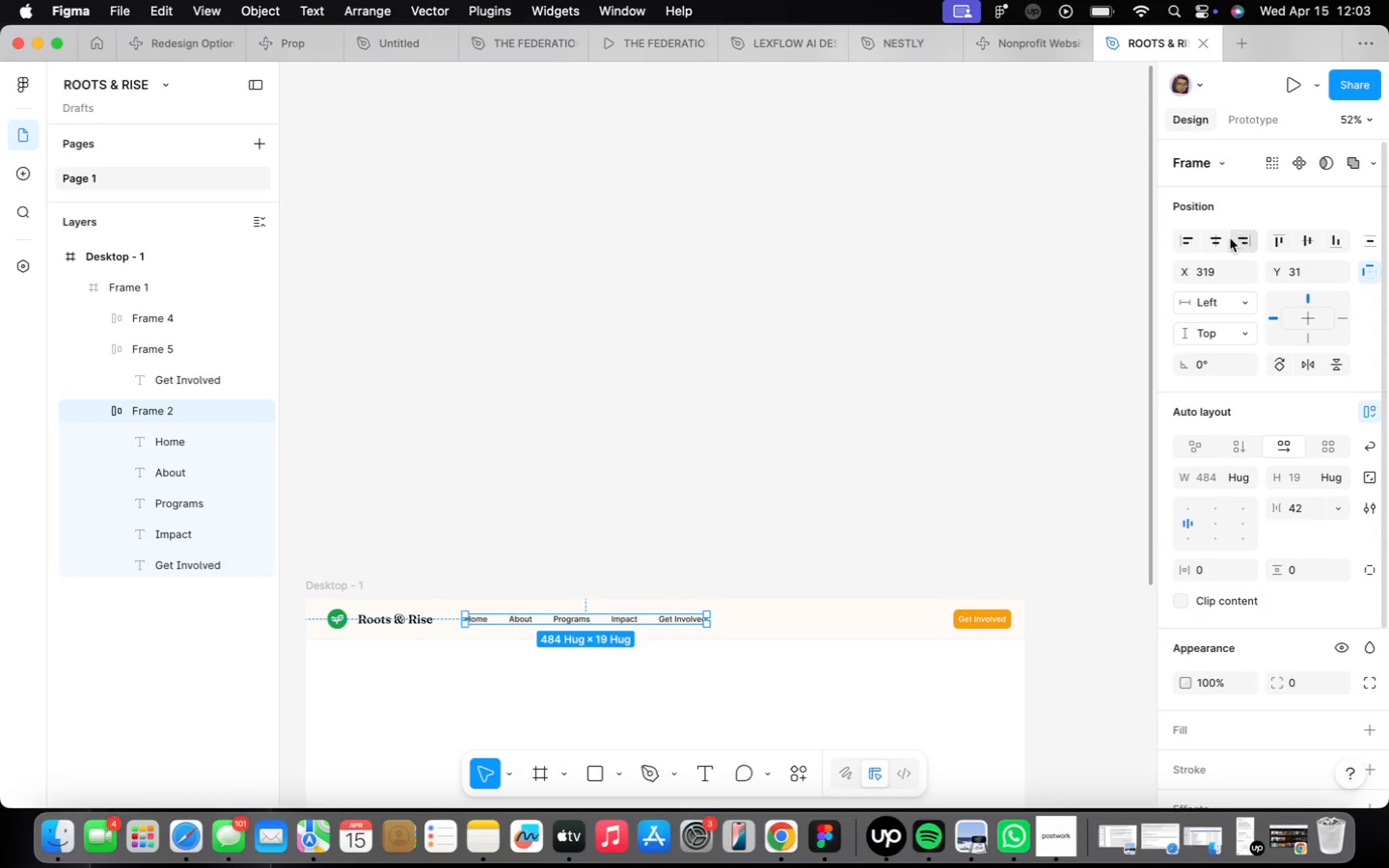 
scroll: coordinate [609, 656], scroll_direction: down, amount: 1.0
 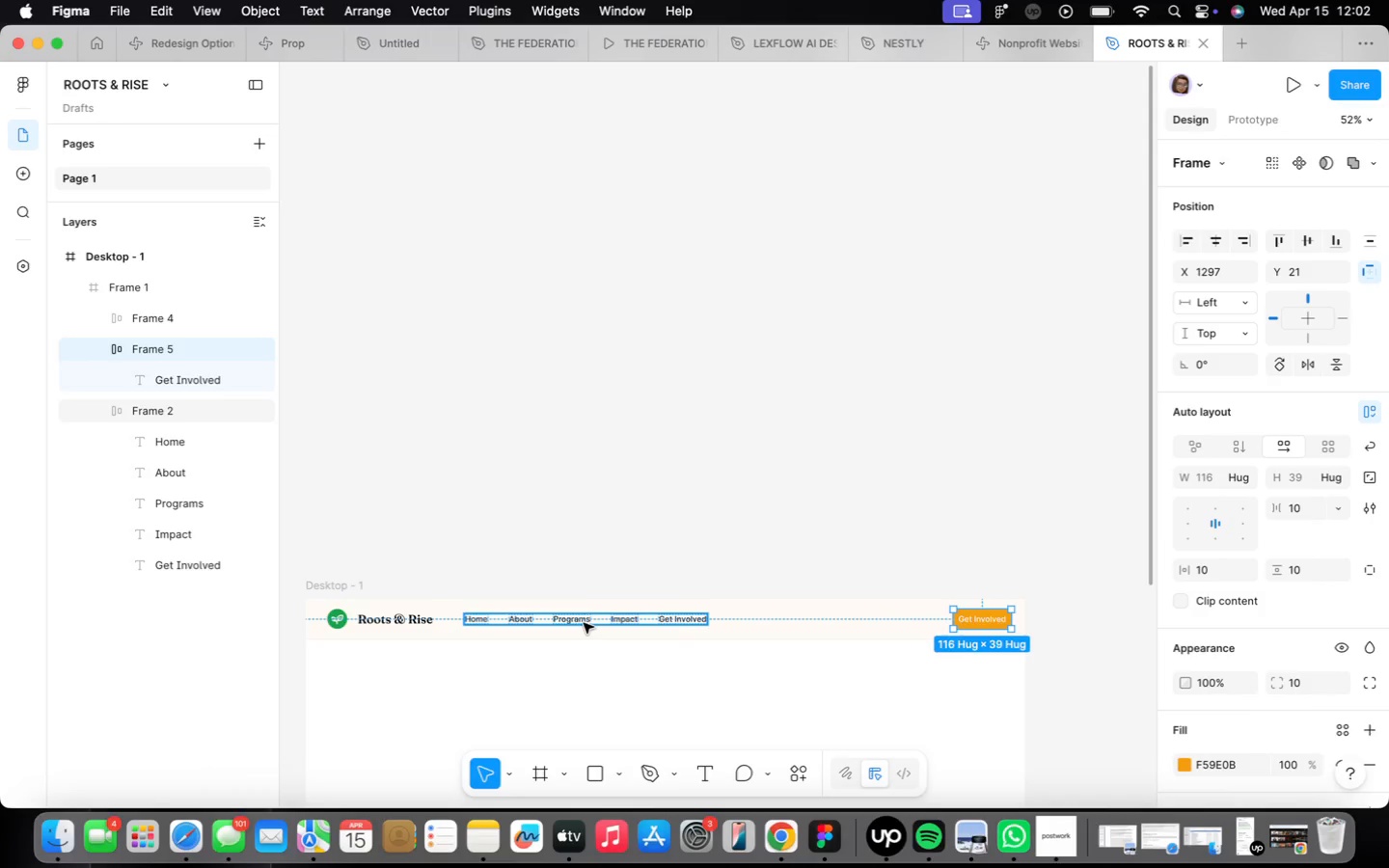 
left_click([1214, 242])
 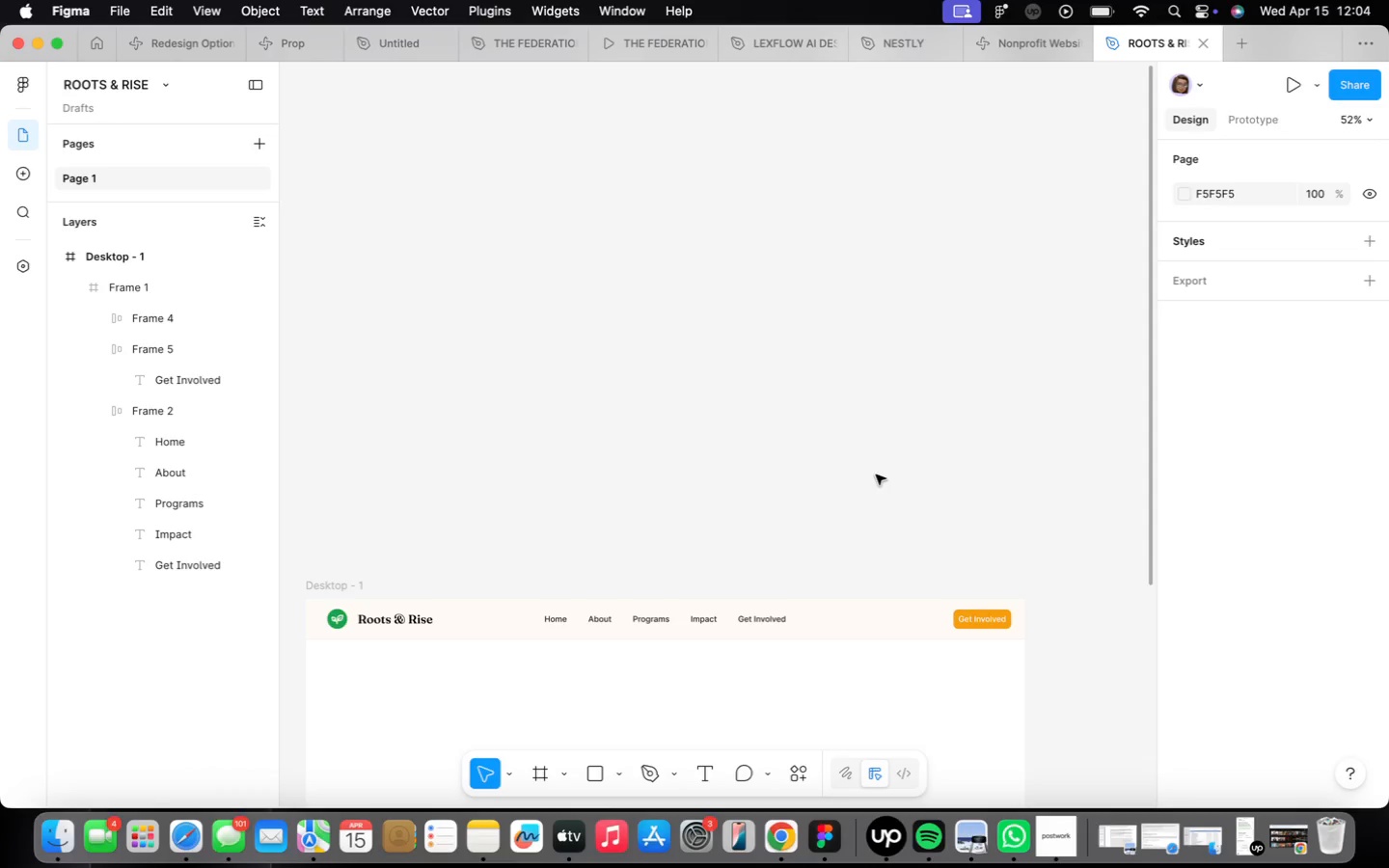 
wait(74.67)
 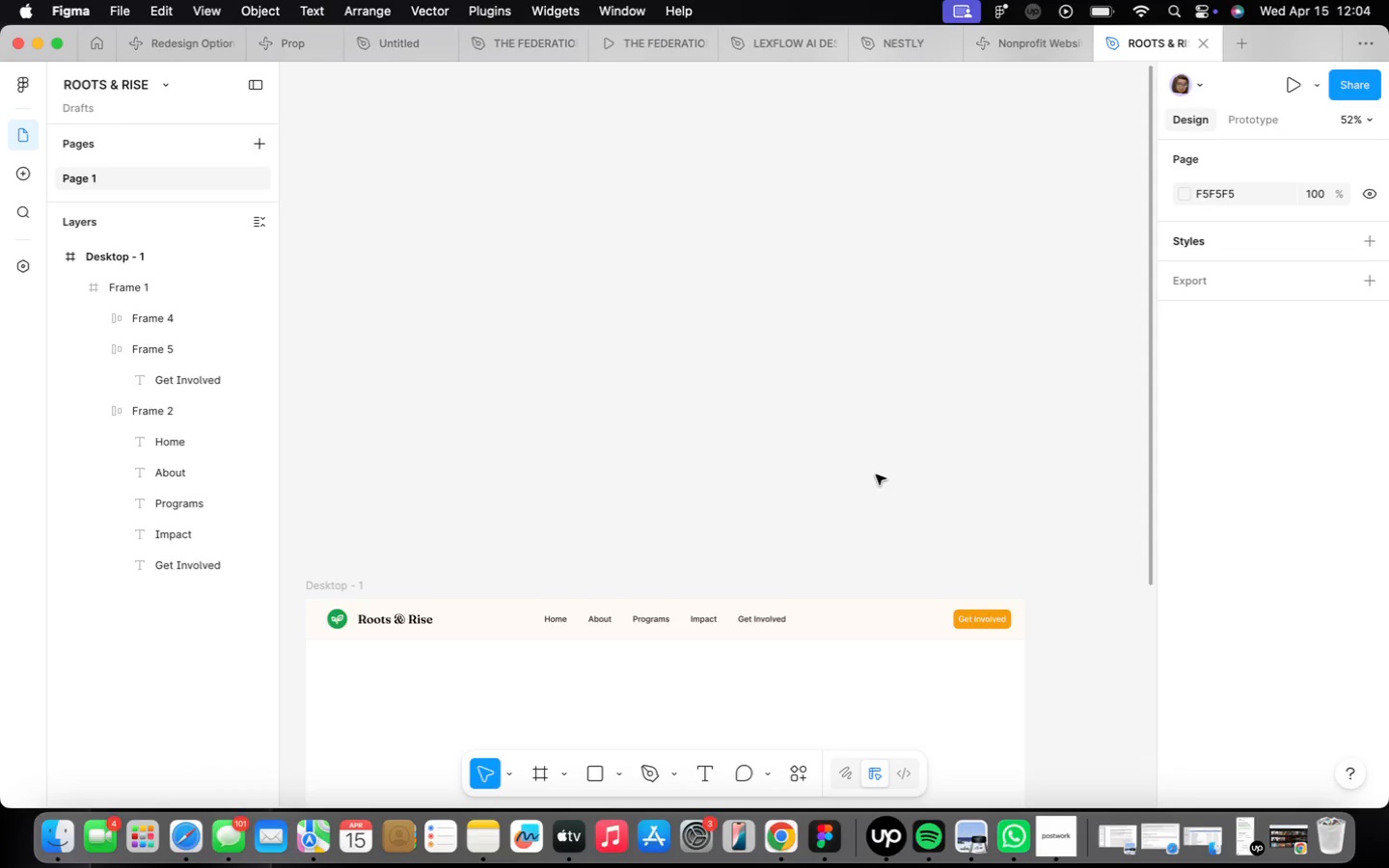 
scroll: coordinate [894, 474], scroll_direction: down, amount: 3.0
 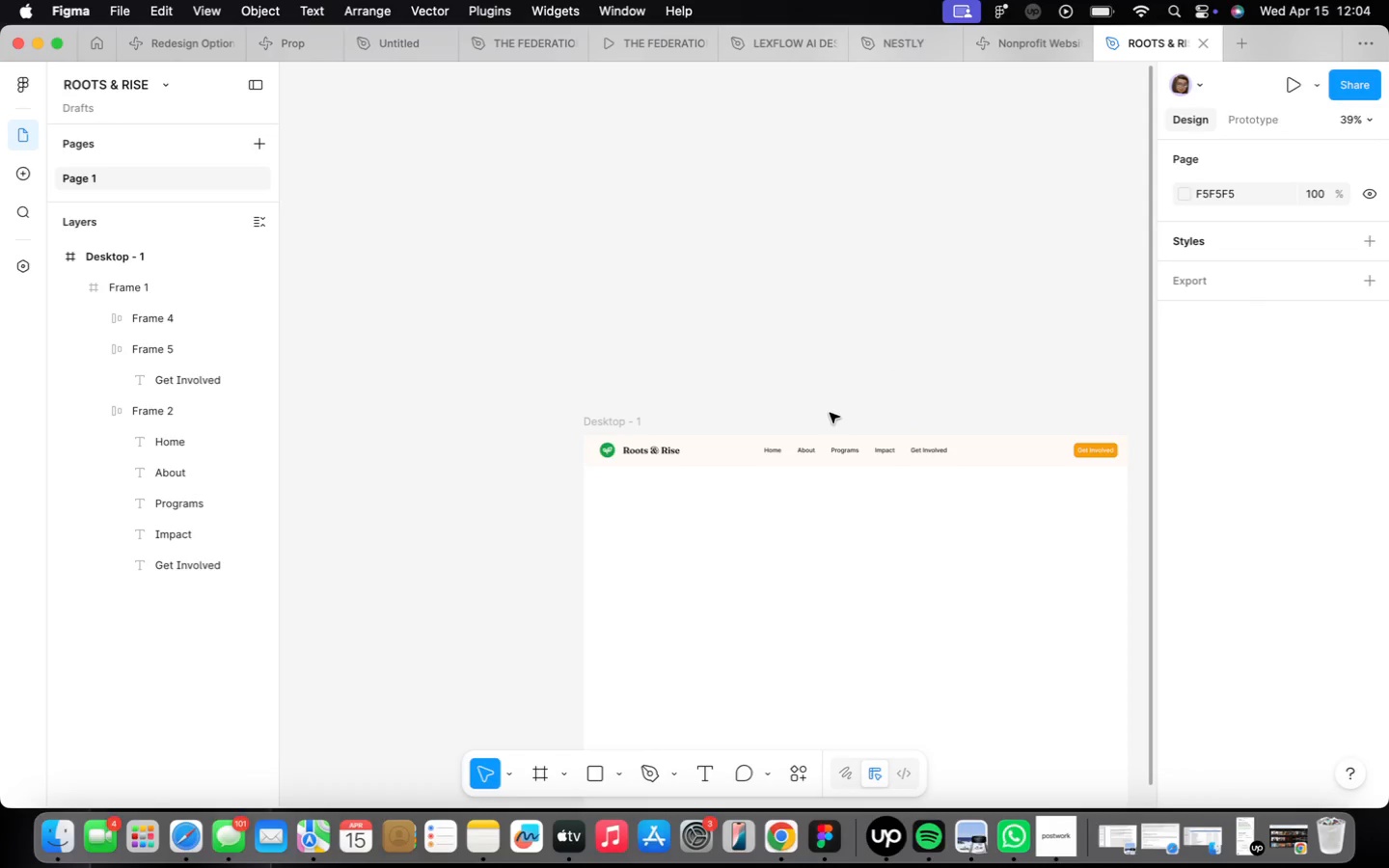 
wait(14.98)
 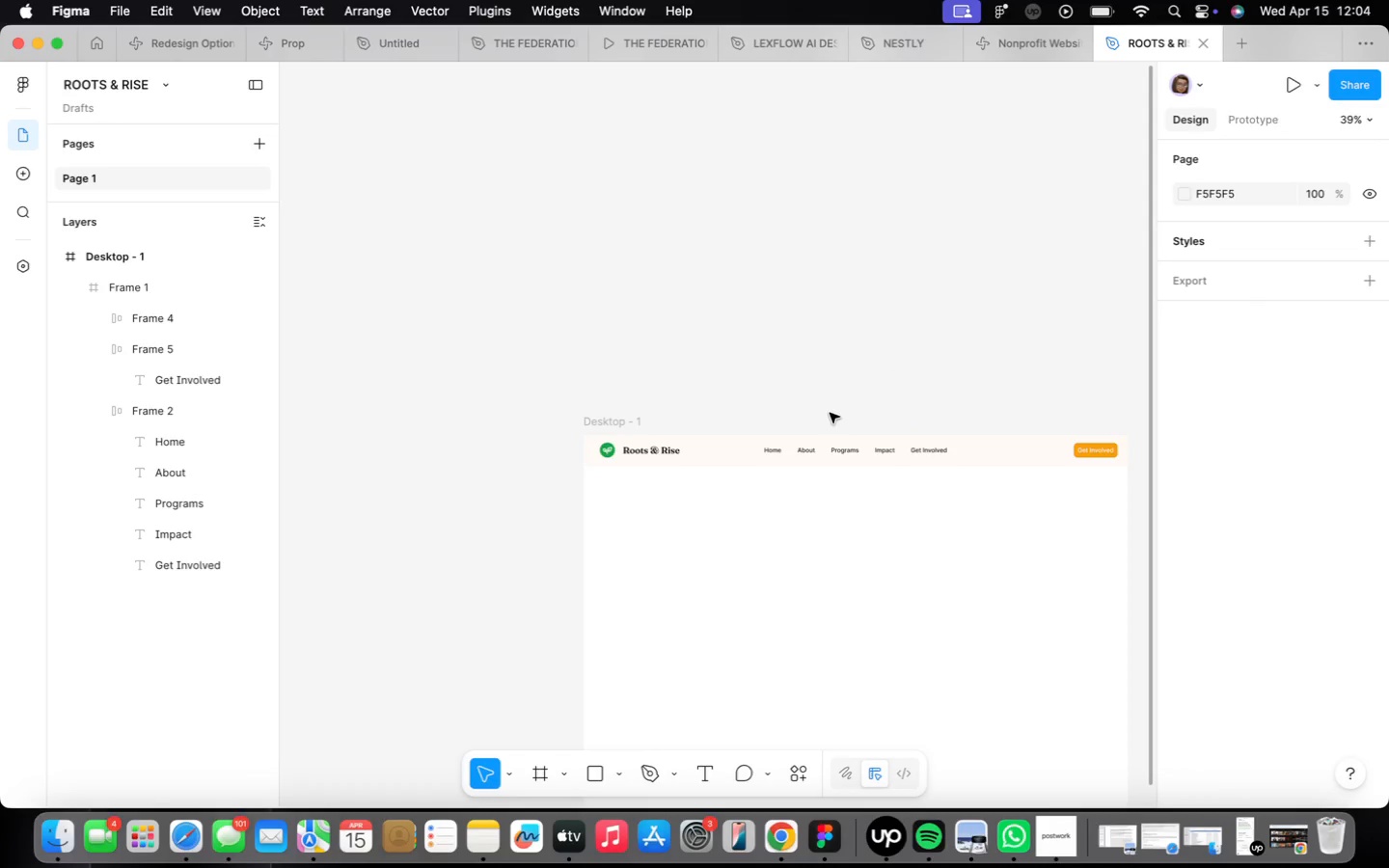 
scroll: coordinate [712, 351], scroll_direction: down, amount: 1.0
 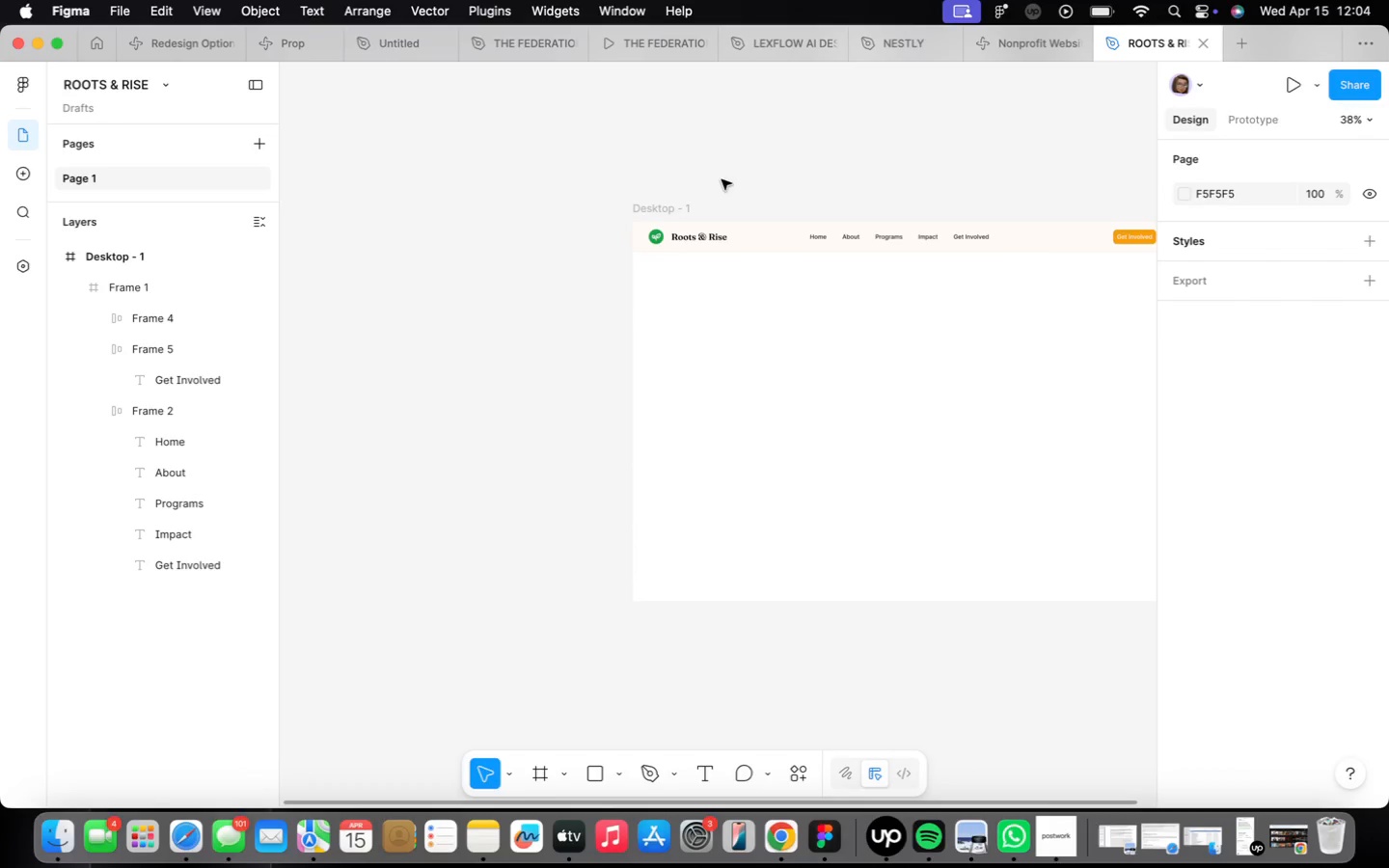 
left_click([659, 203])
 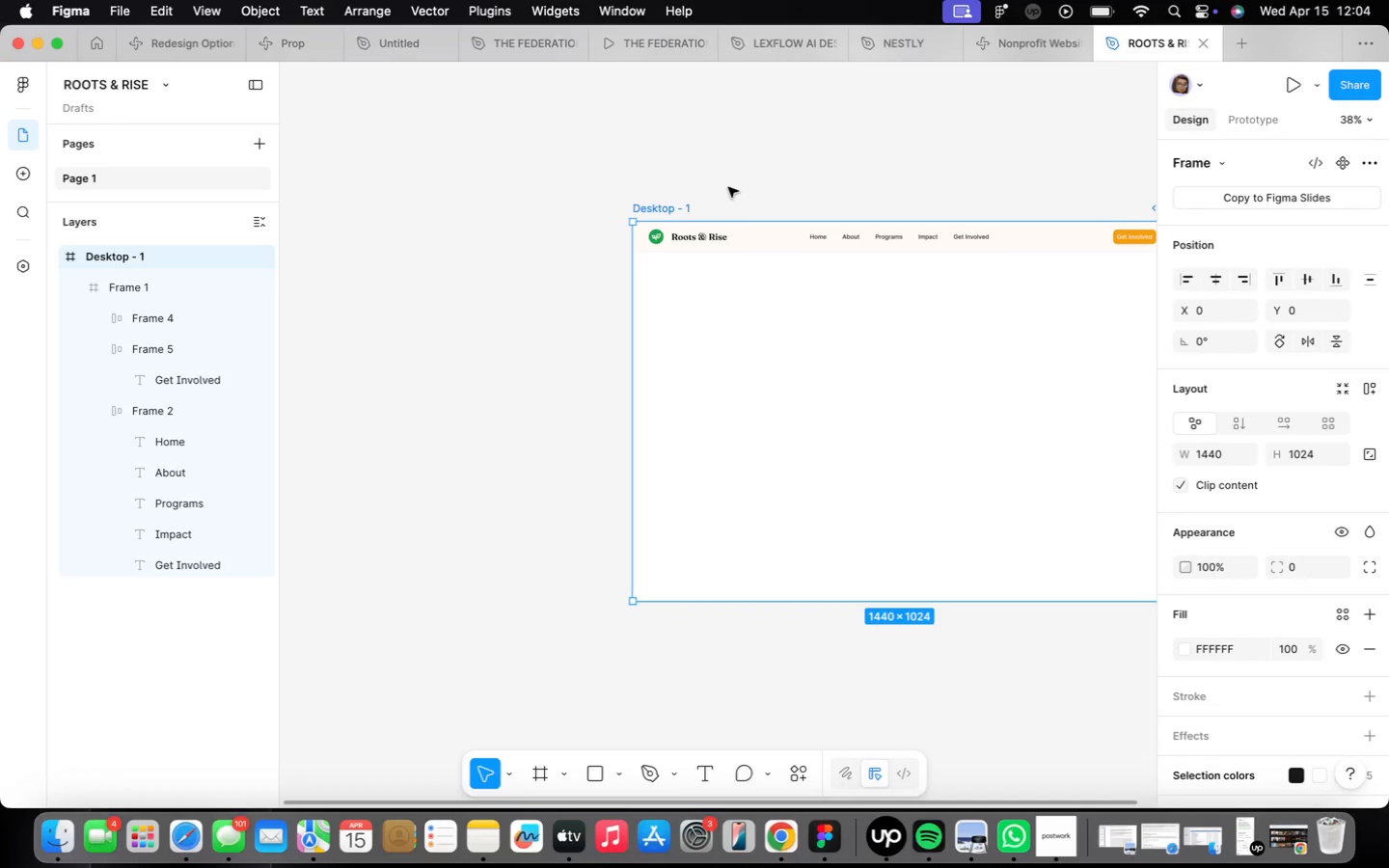 
left_click([736, 184])
 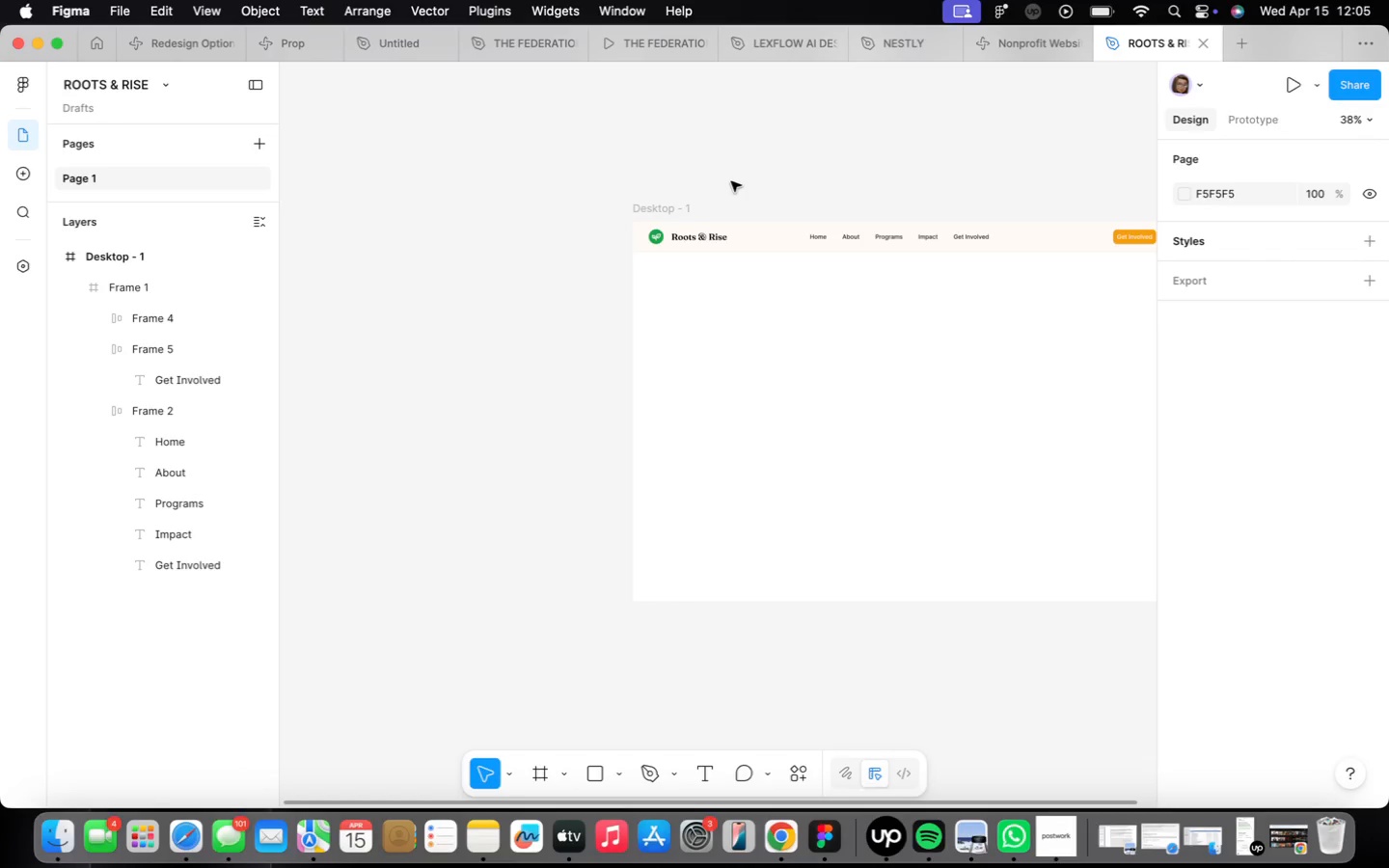 
wait(35.87)
 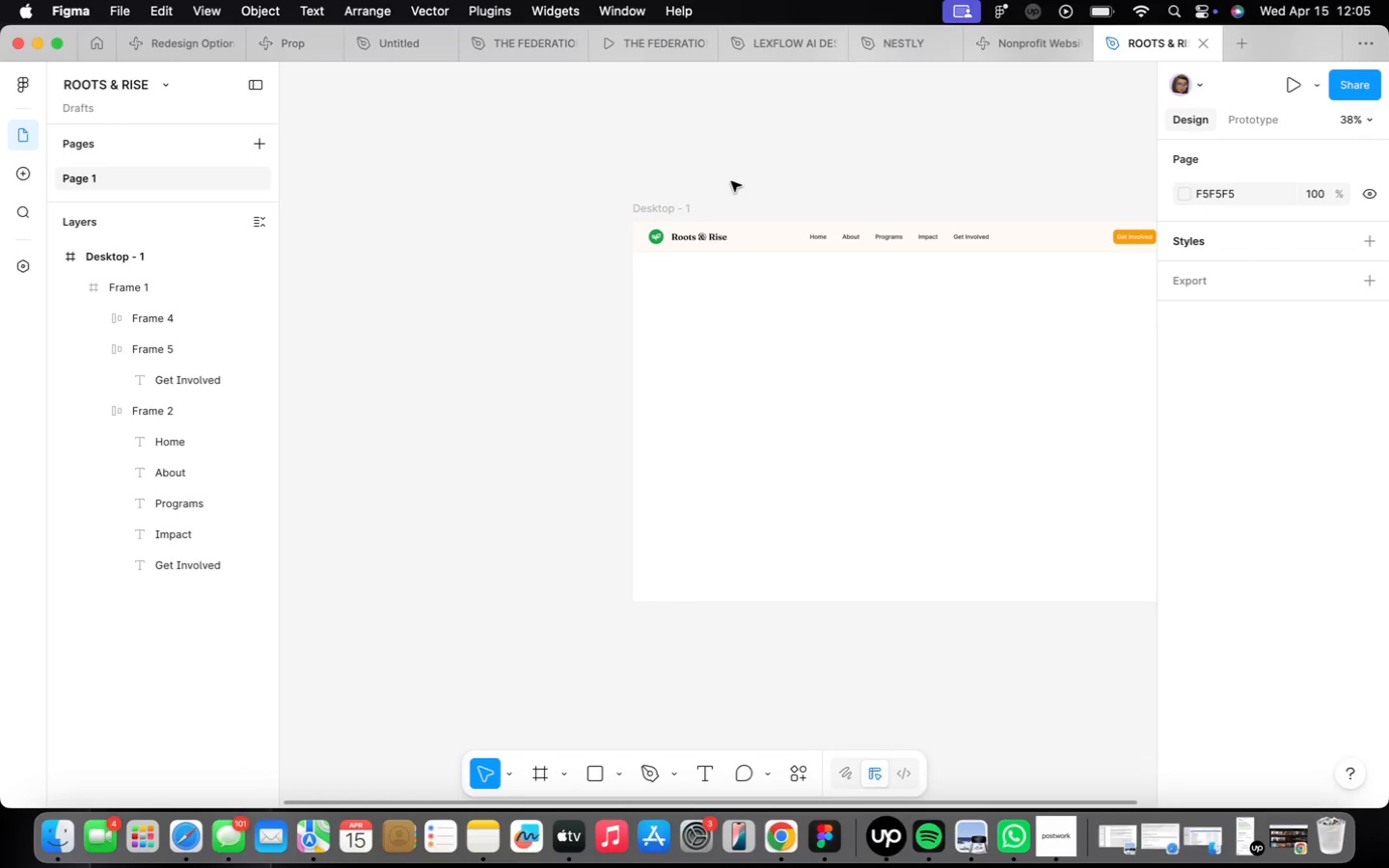 
key(F)
 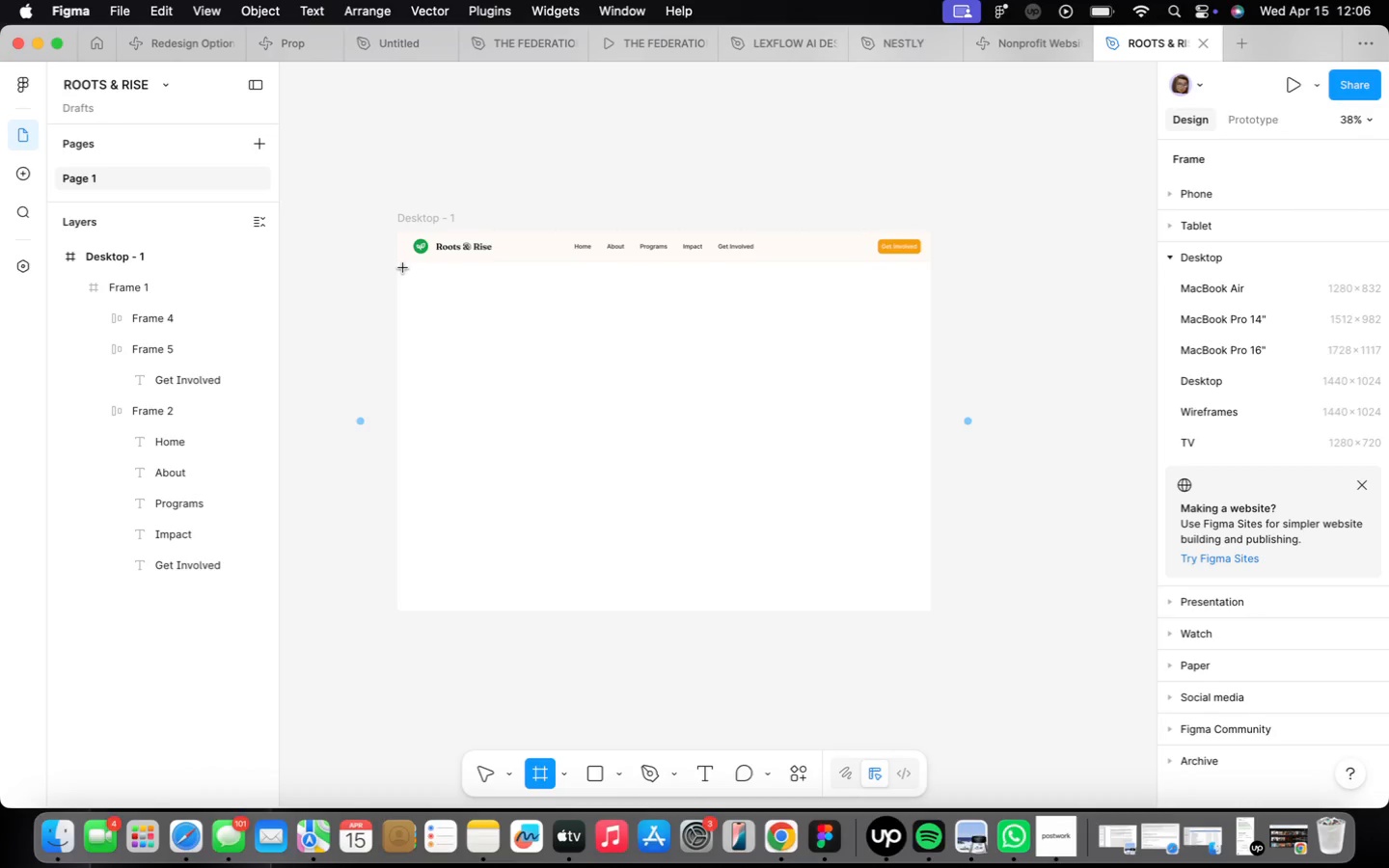 
wait(55.38)
 